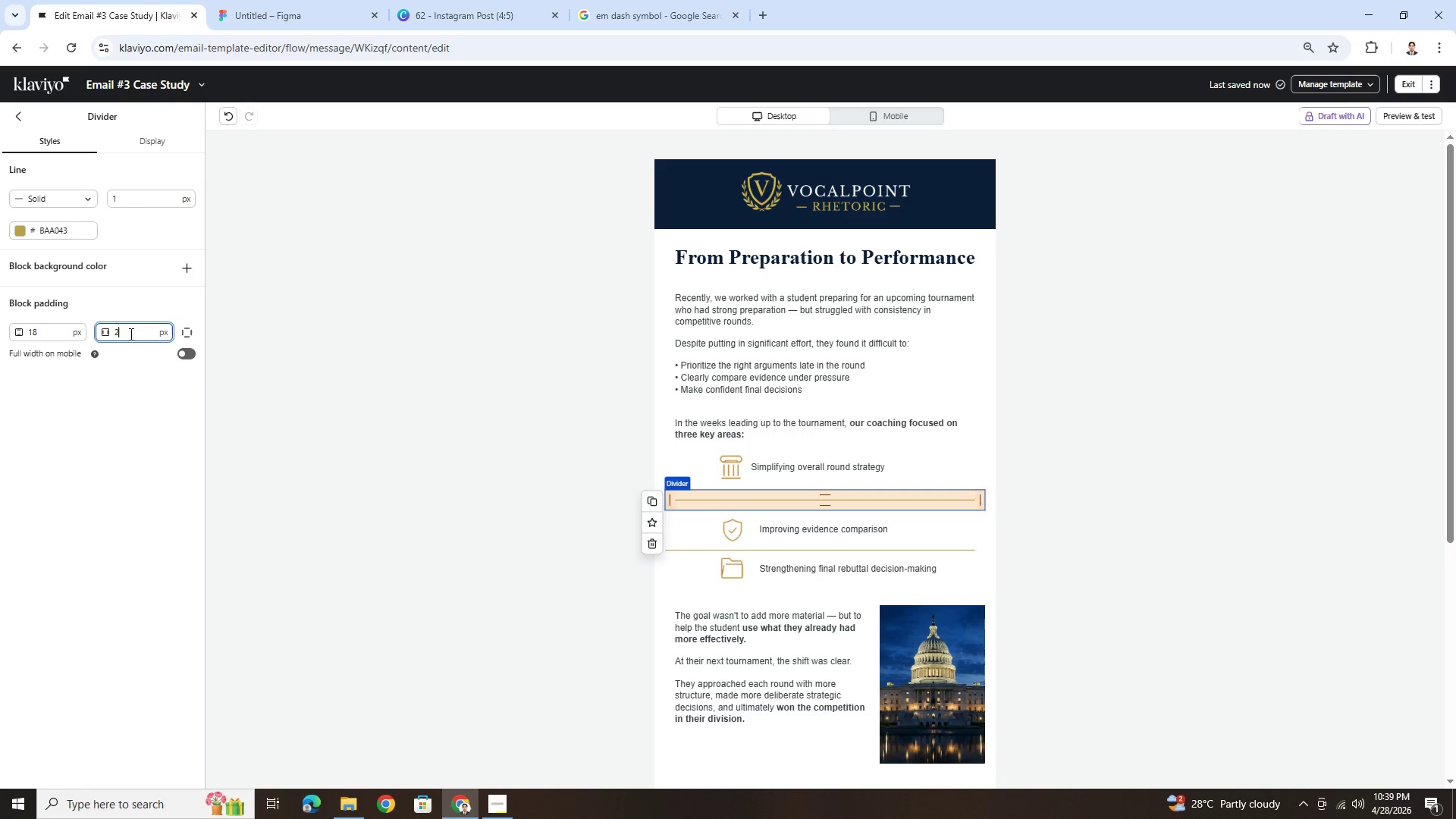 
key(Numpad8)
 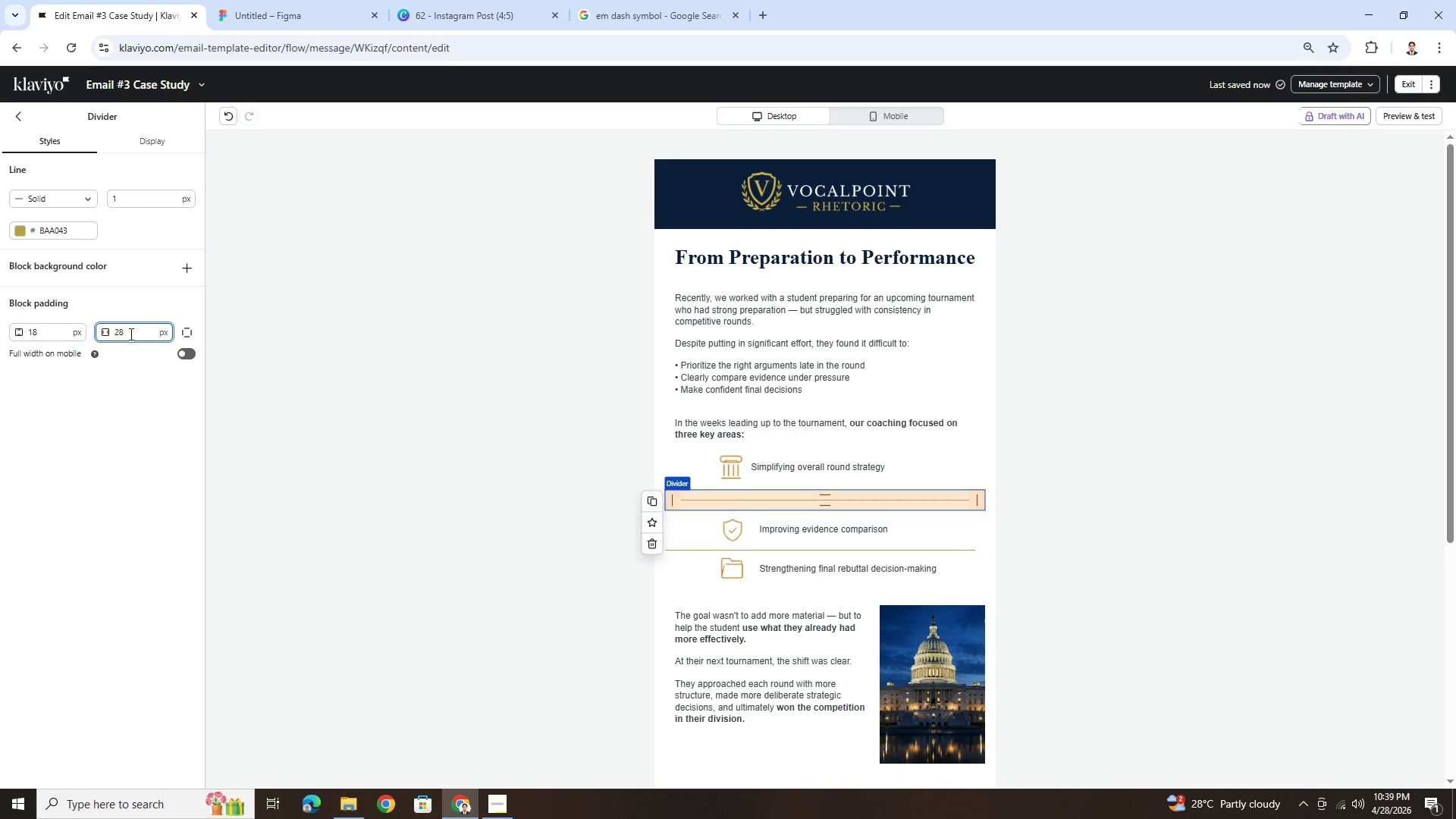 
double_click([130, 334])
 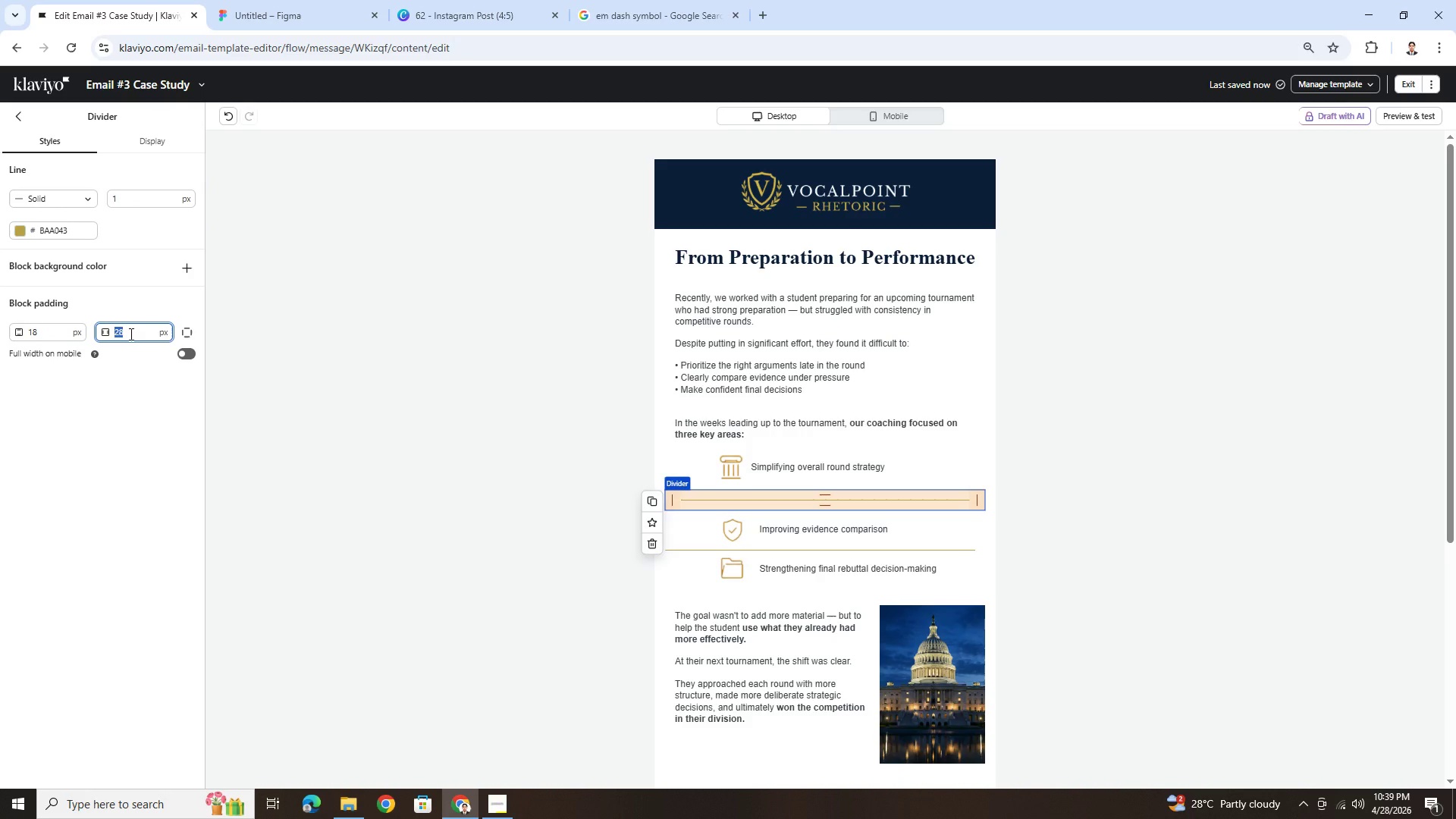 
key(Numpad4)
 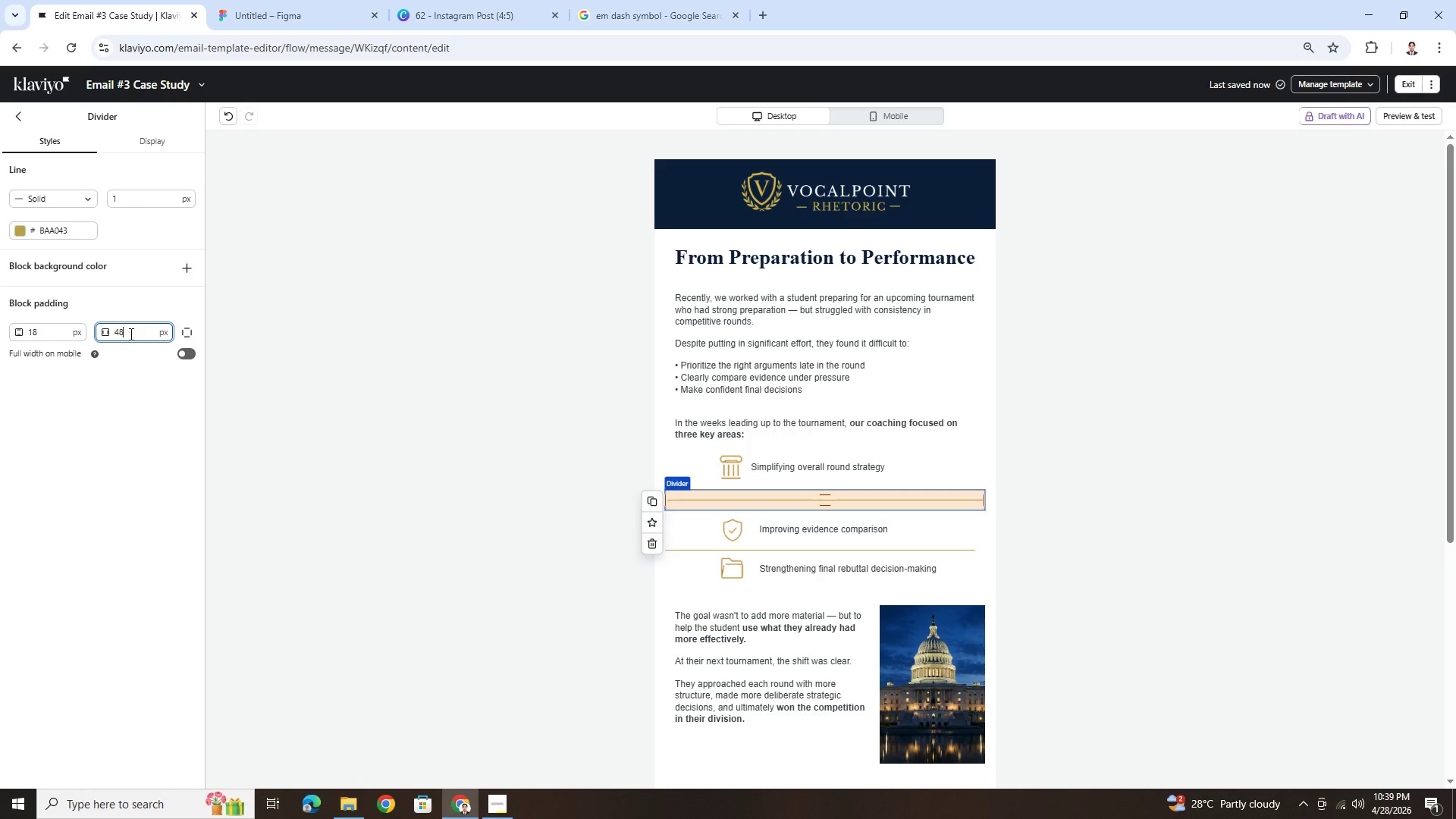 
key(Numpad8)
 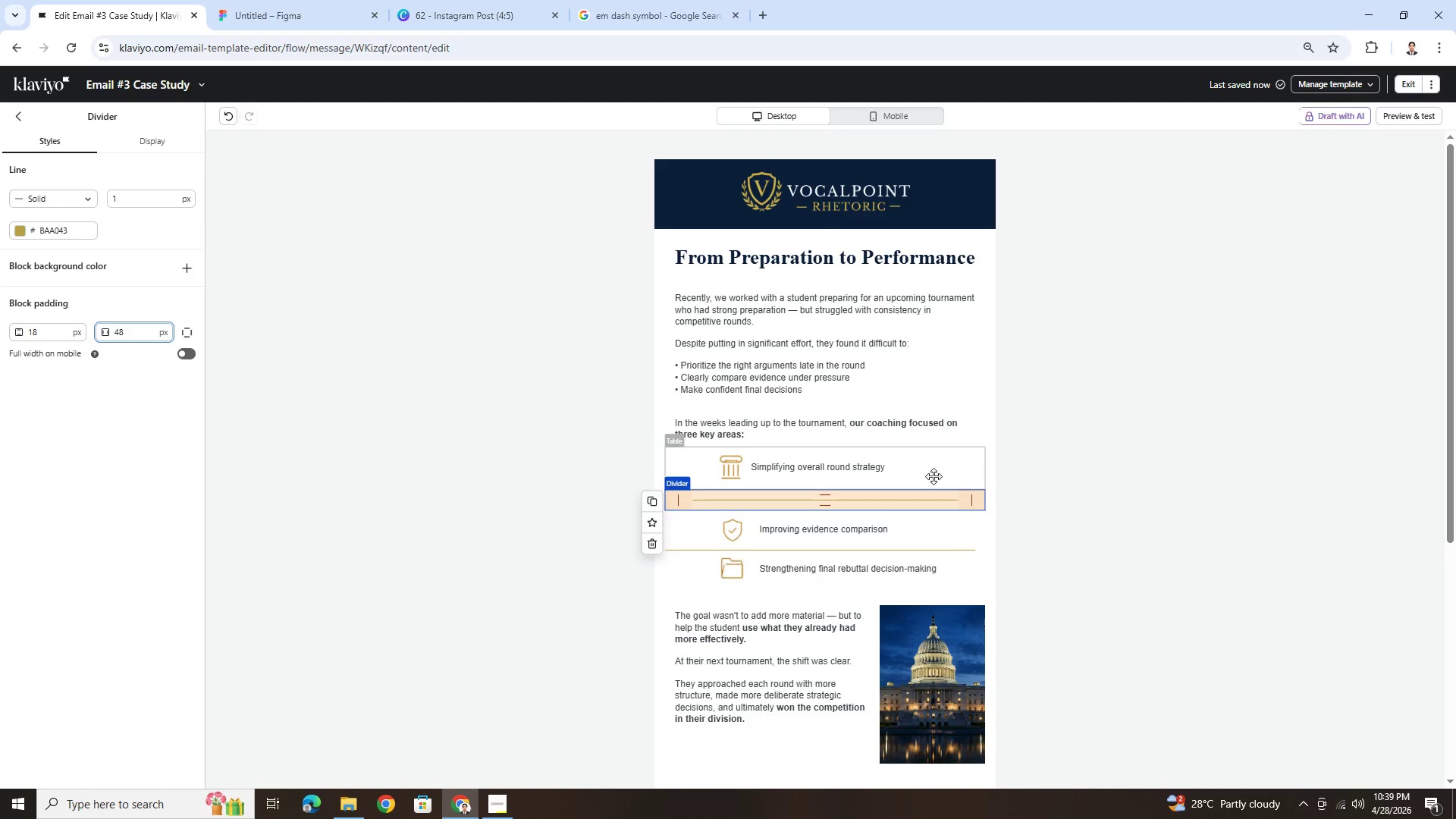 
left_click([1125, 585])
 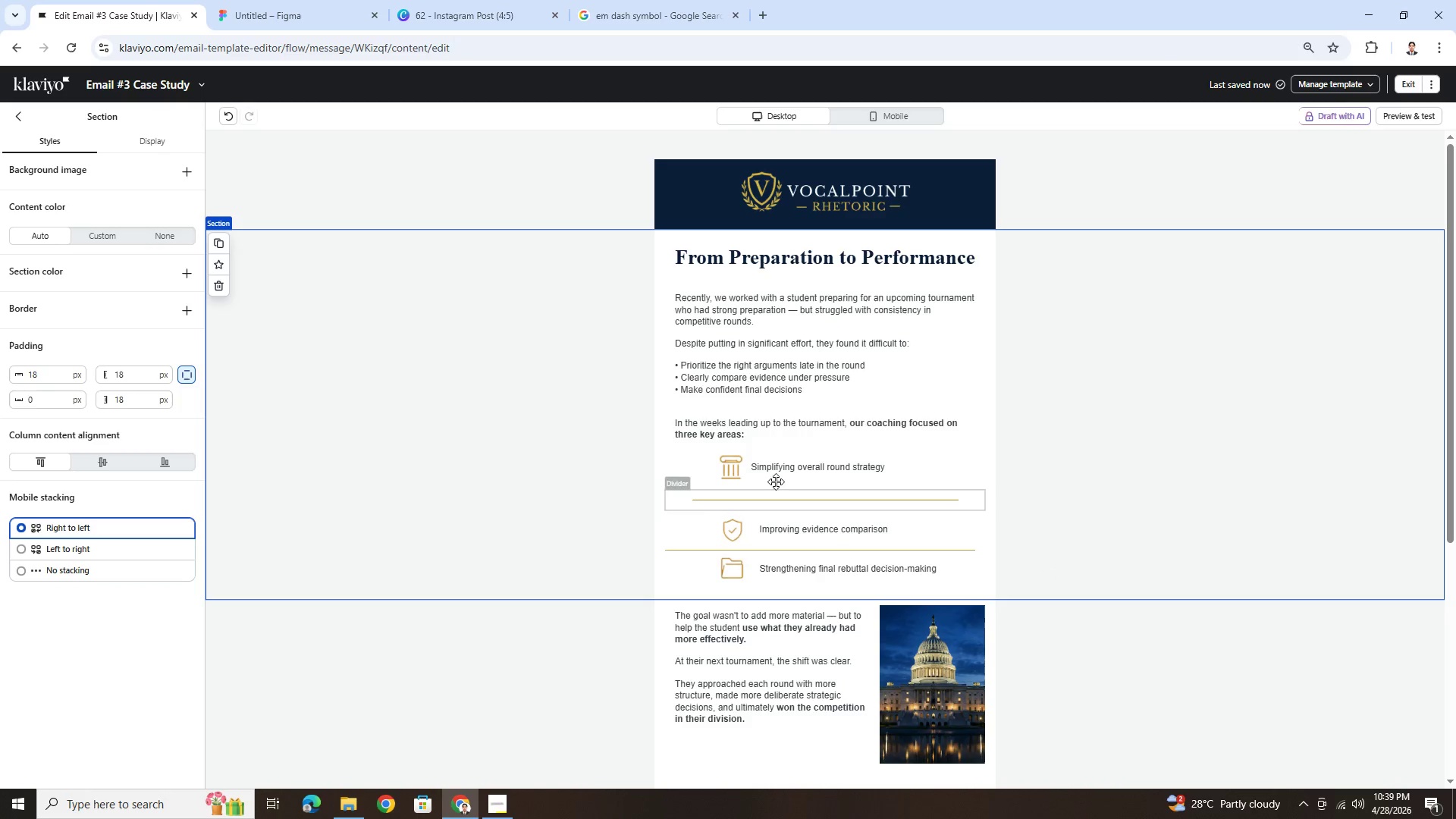 
left_click([780, 493])
 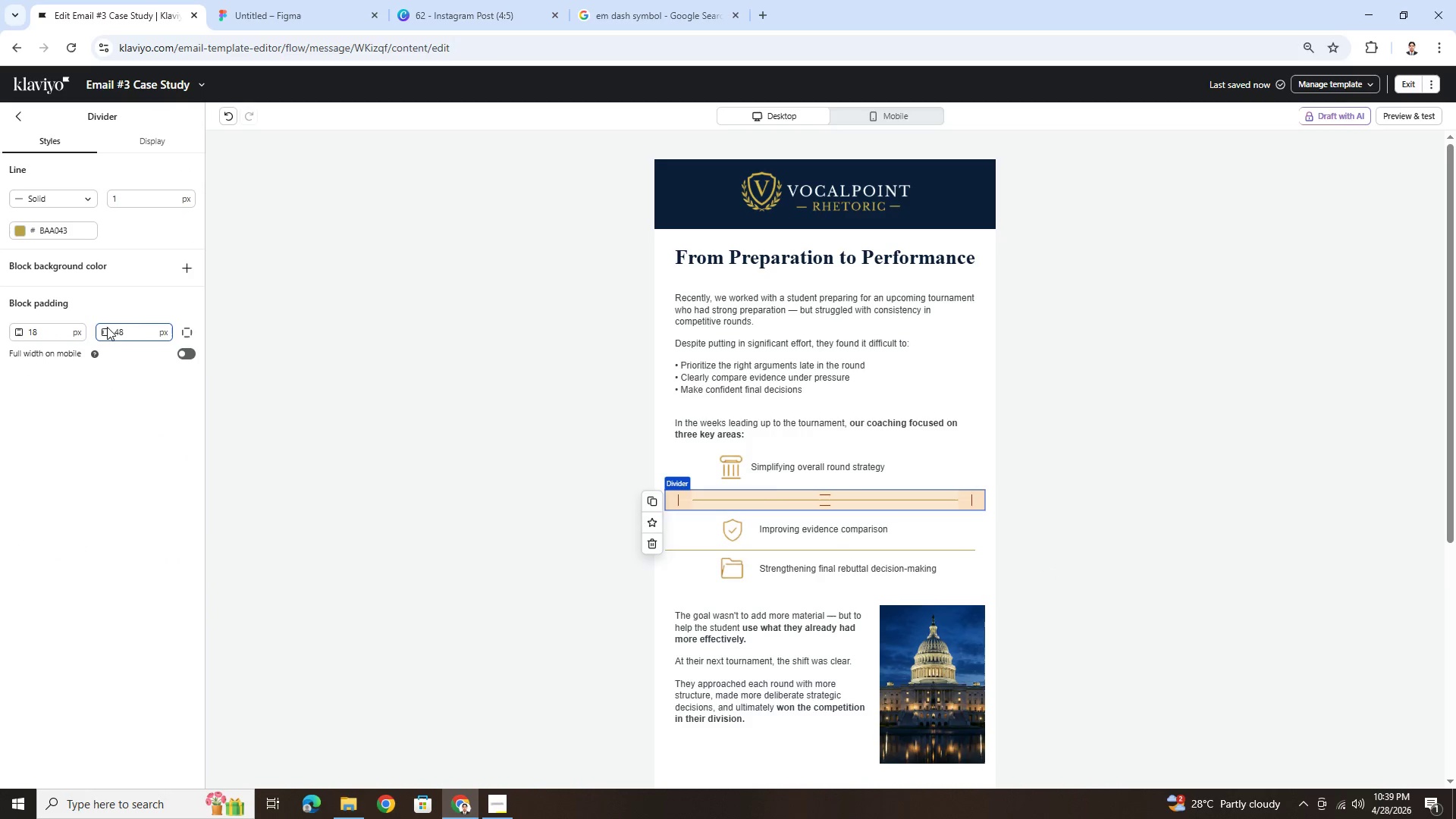 
double_click([56, 331])
 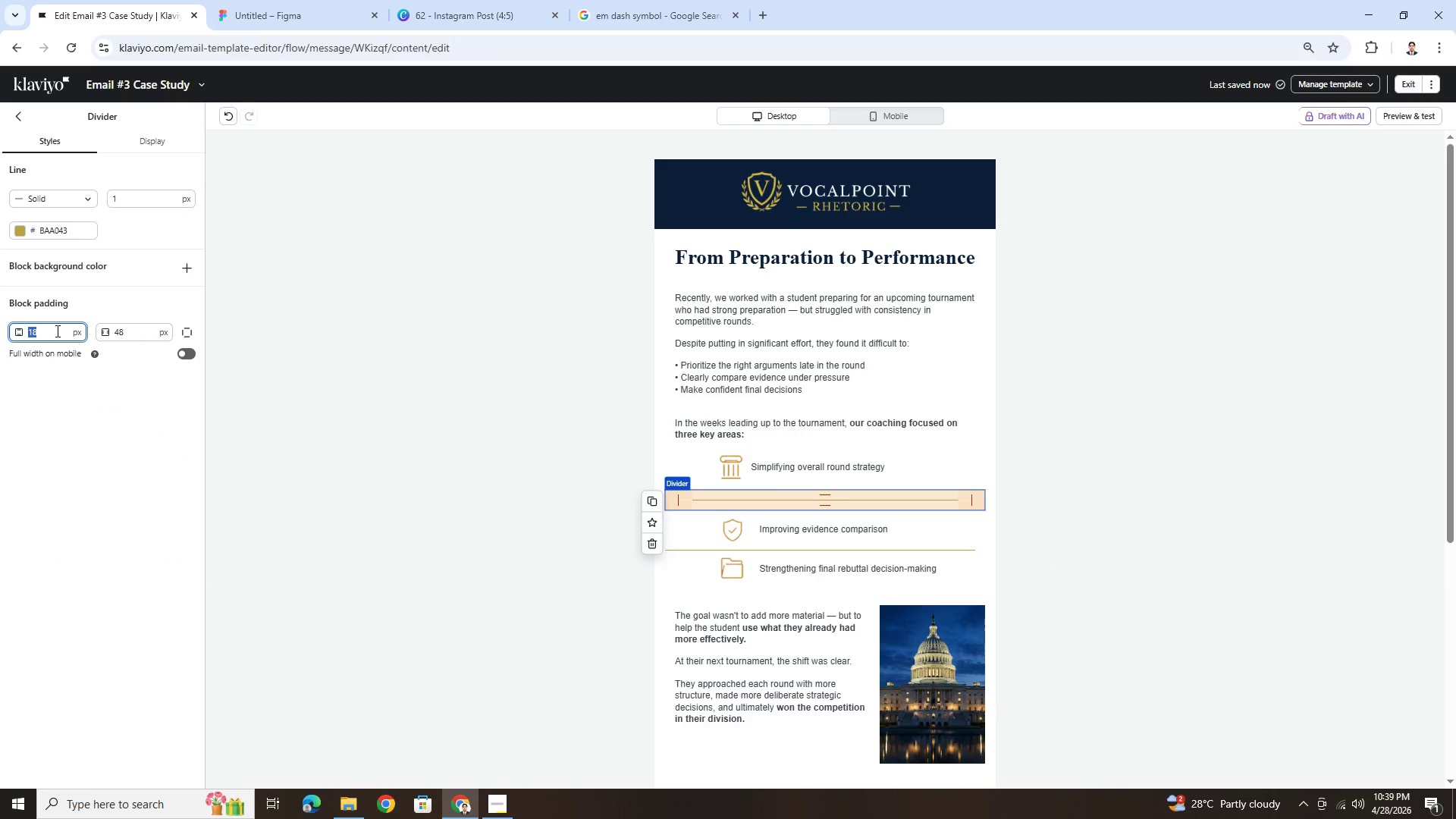 
key(Numpad0)
 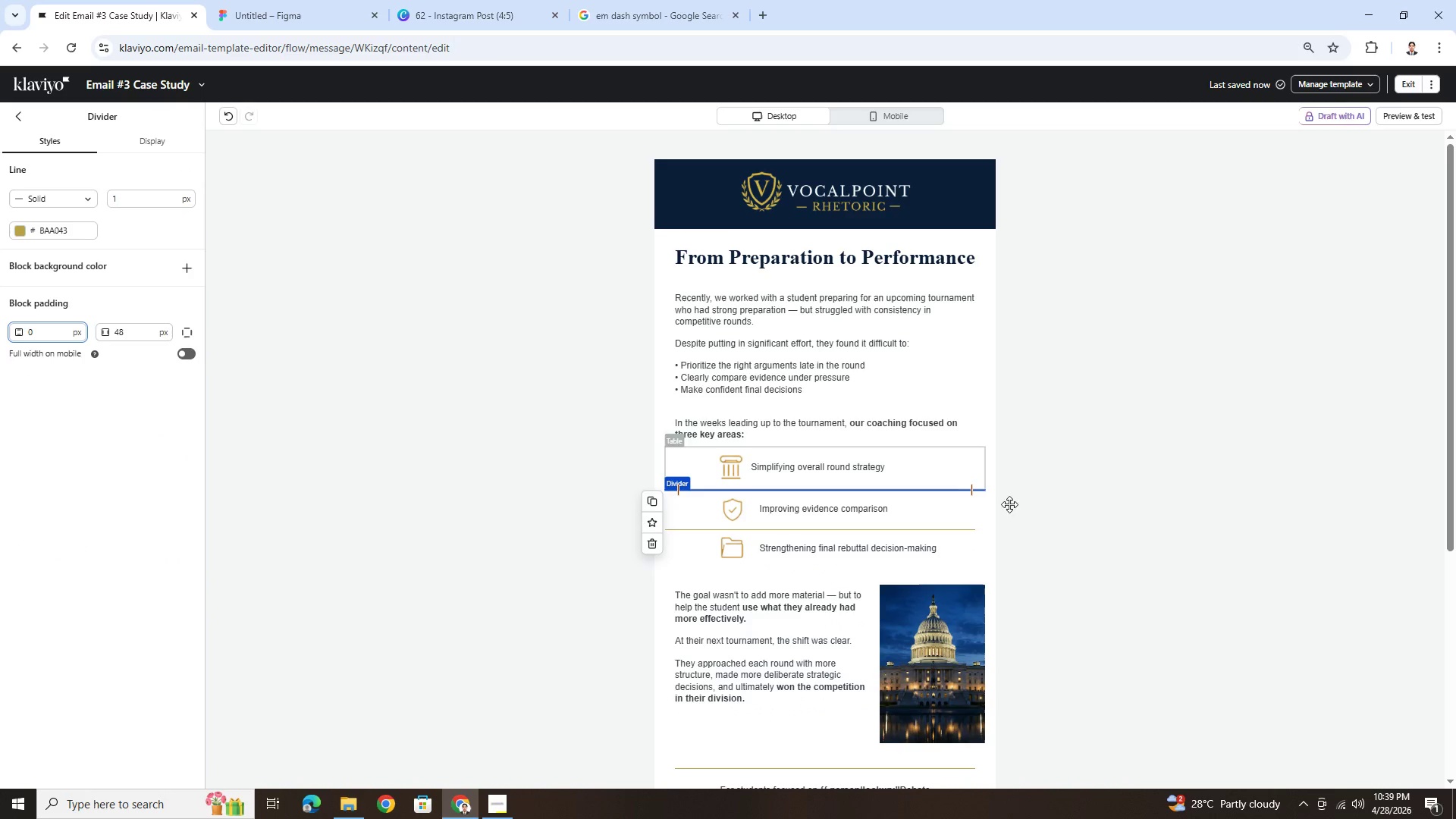 
left_click([1128, 626])
 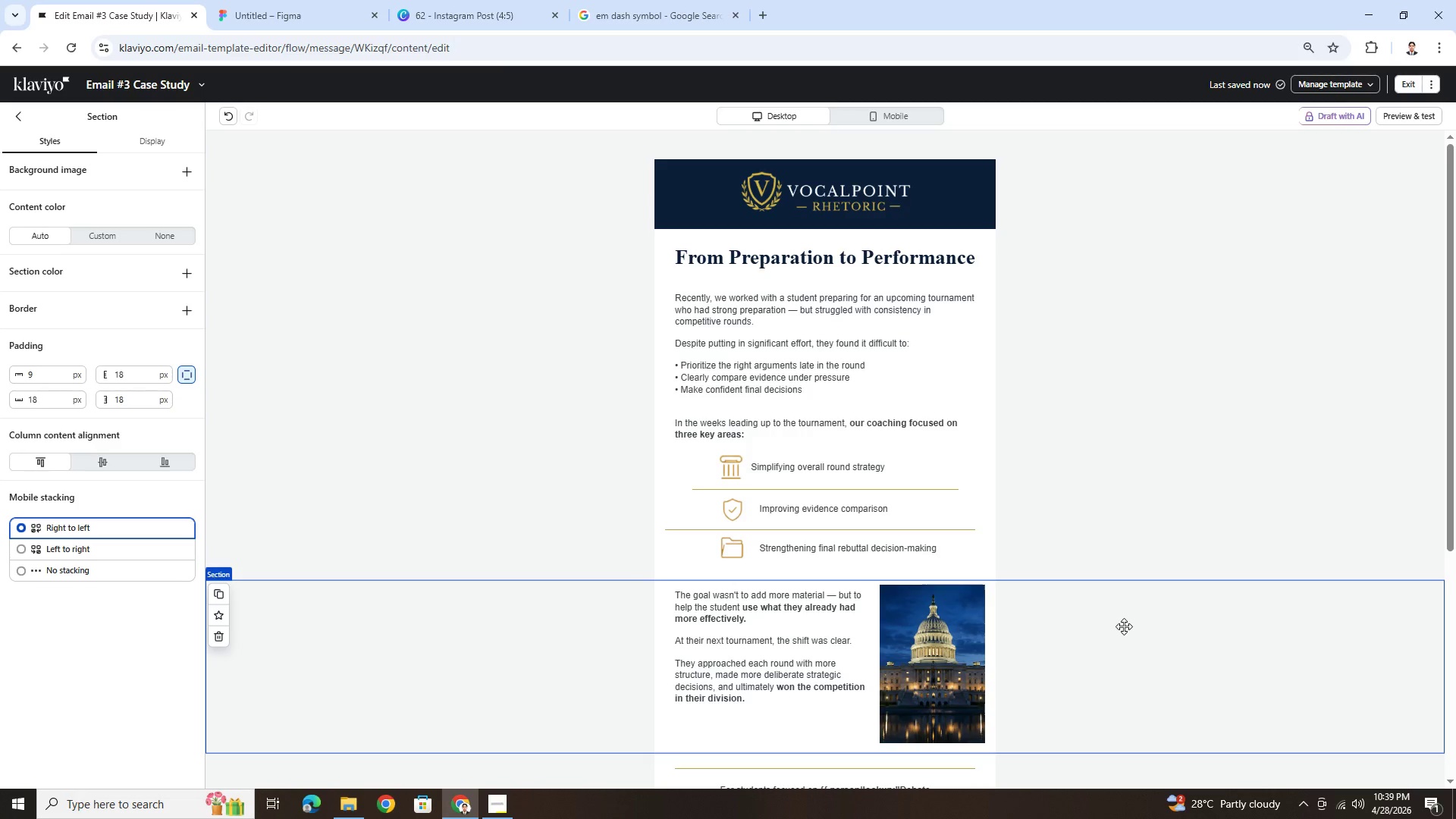 
wait(8.66)
 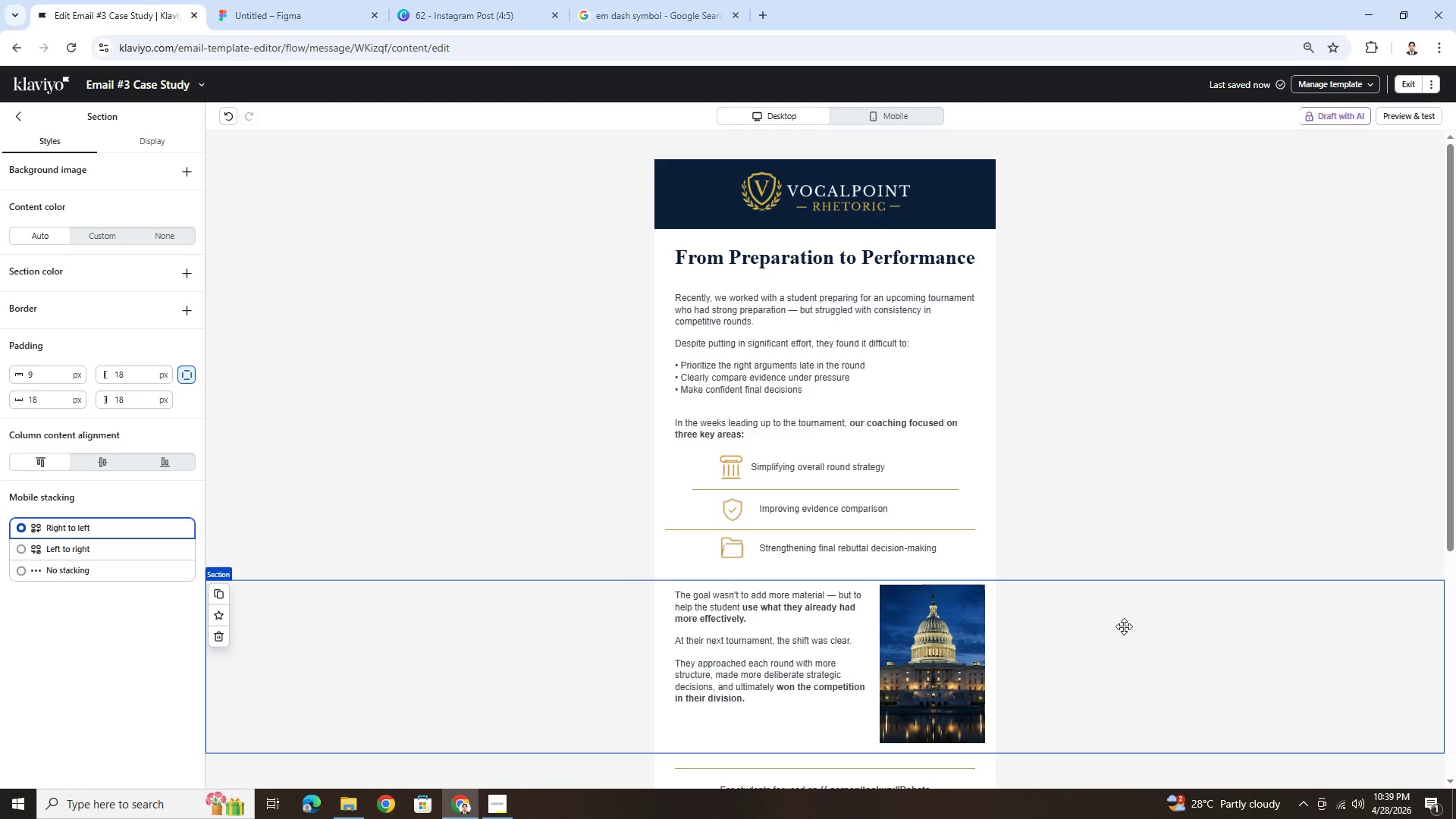 
left_click([86, 142])
 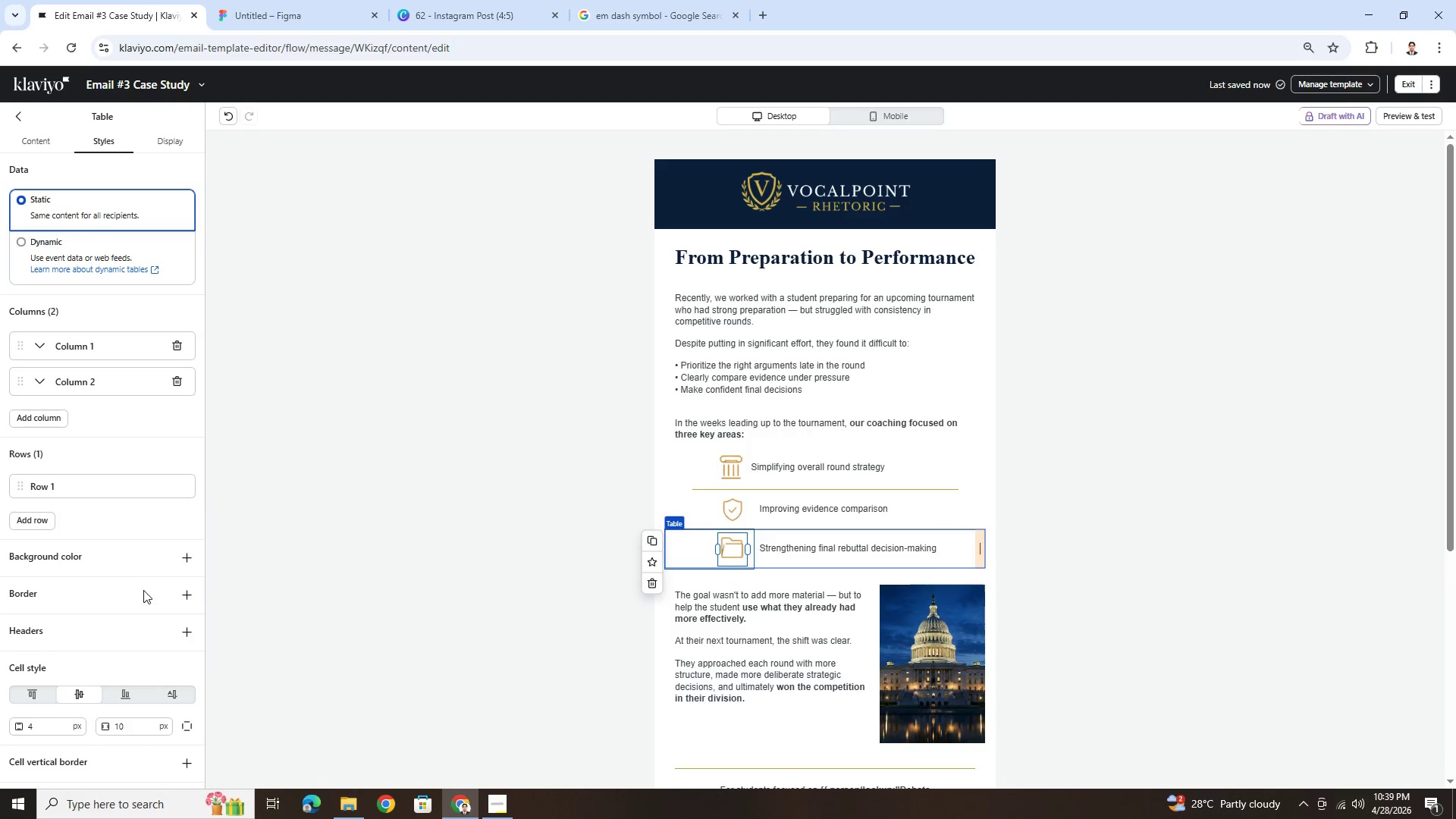 
scroll: coordinate [146, 670], scroll_direction: down, amount: 4.0
 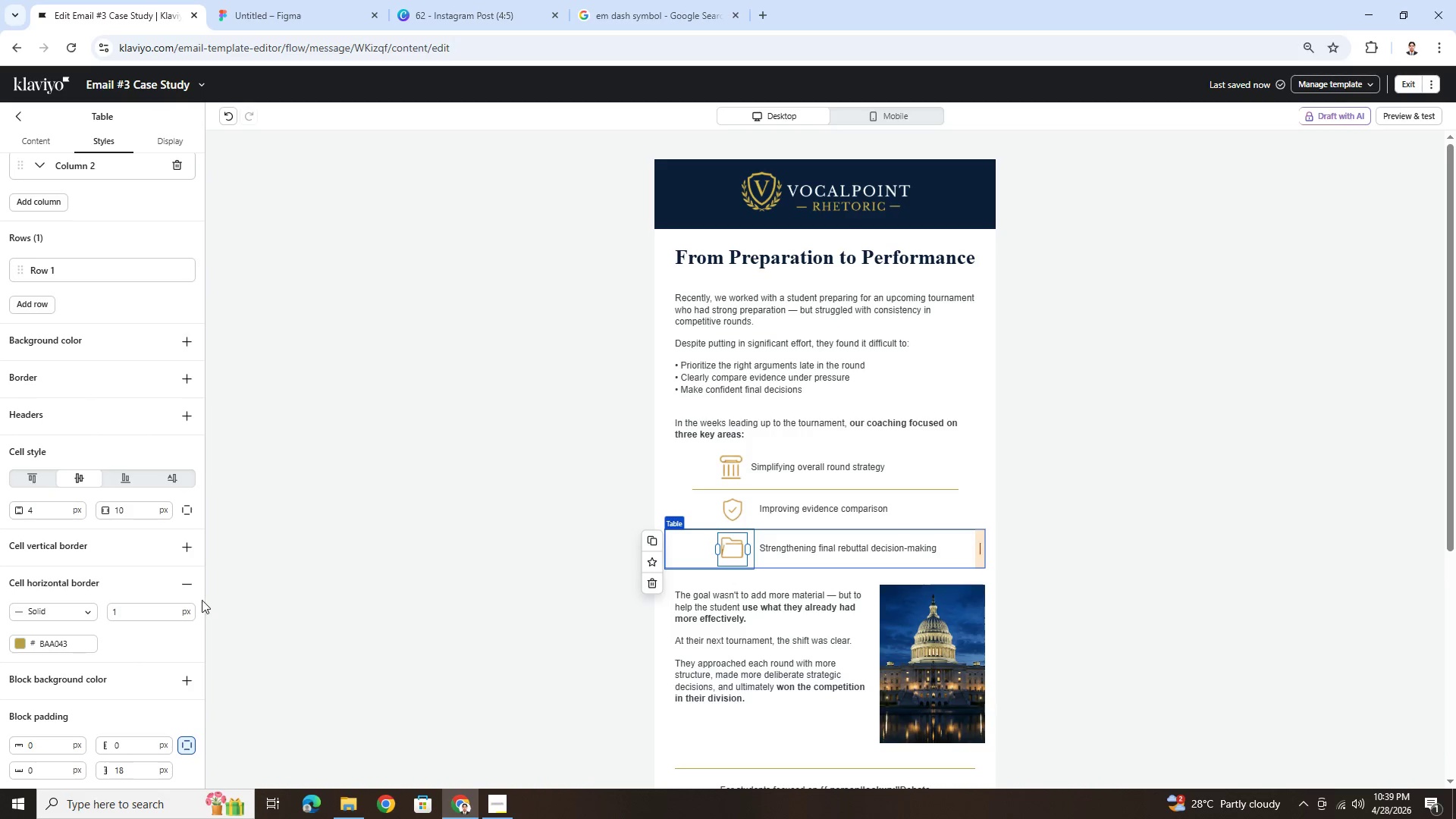 
left_click([189, 588])
 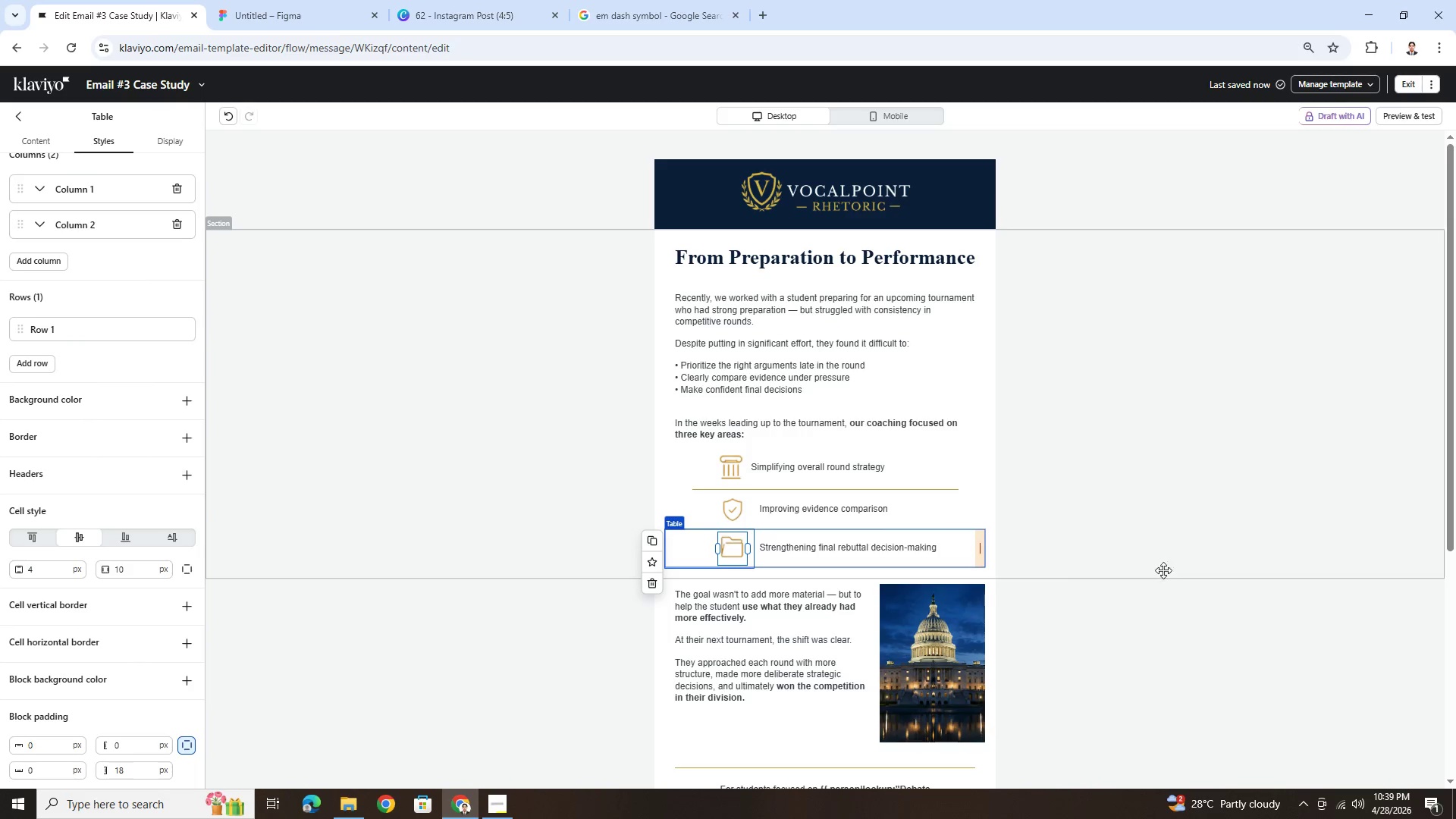 
left_click([1167, 628])
 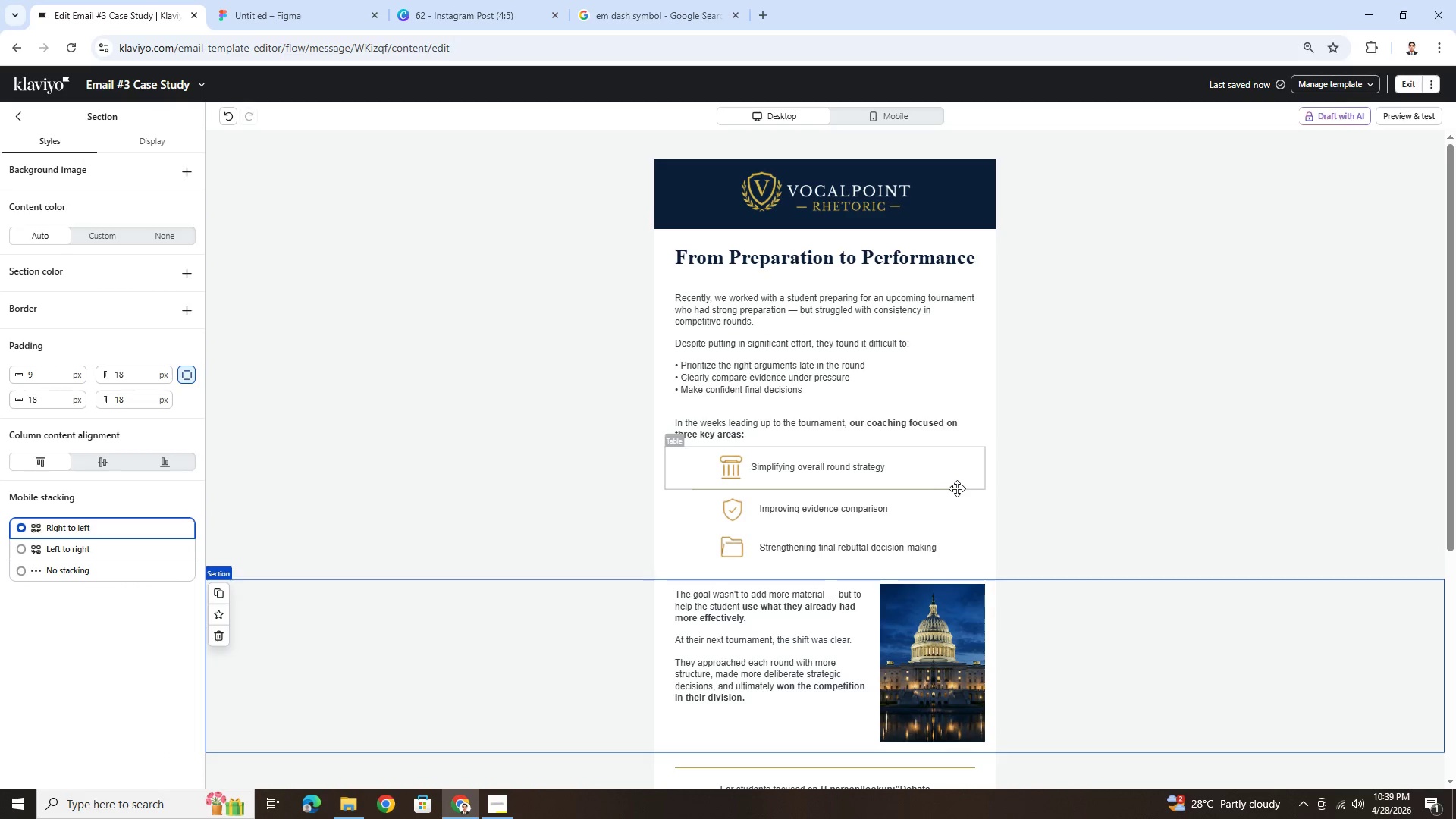 
hold_key(key=ControlLeft, duration=0.84)
scroll: coordinate [987, 594], scroll_direction: up, amount: 6.0
 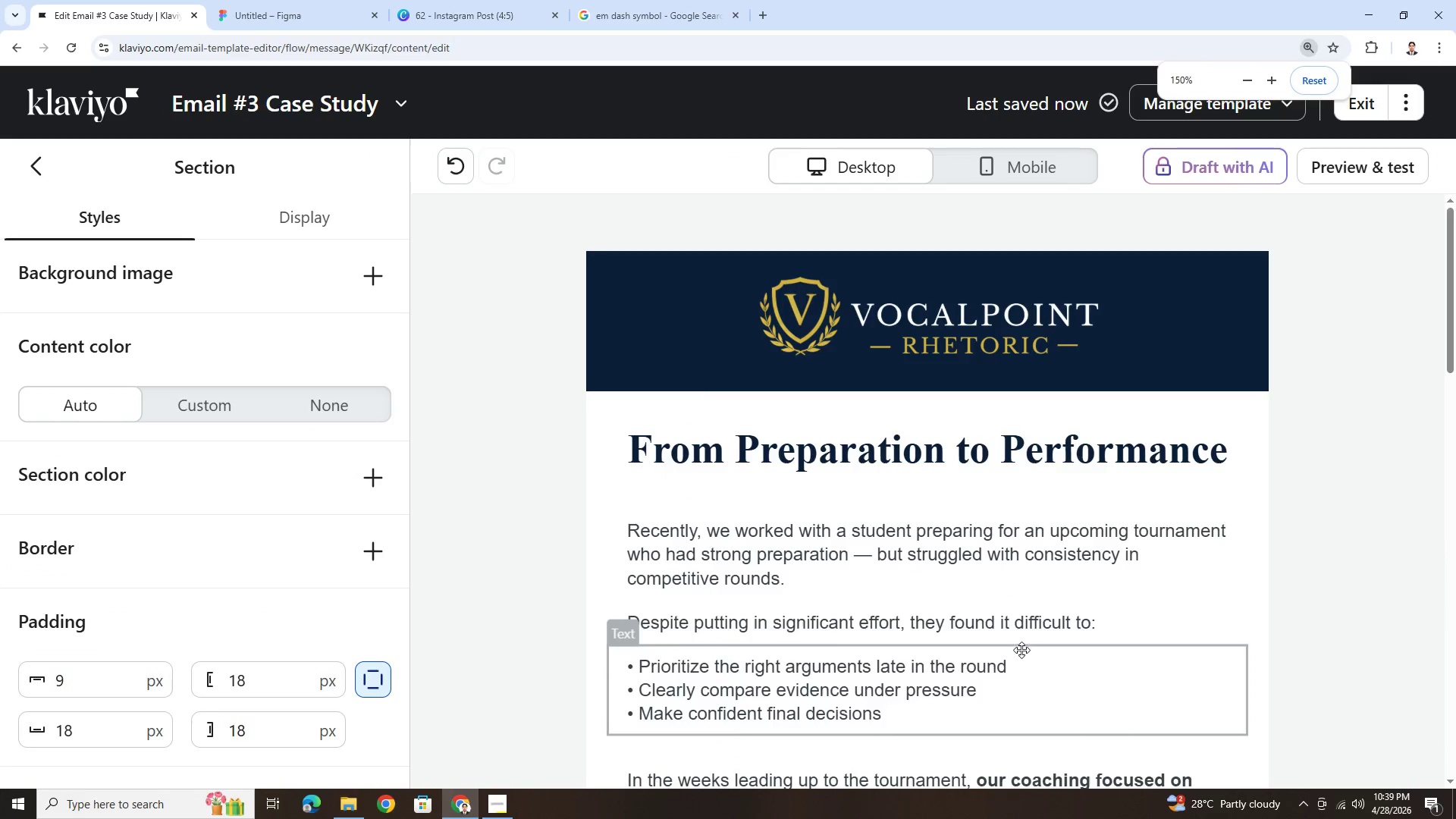 
scroll: coordinate [1021, 650], scroll_direction: down, amount: 5.0
 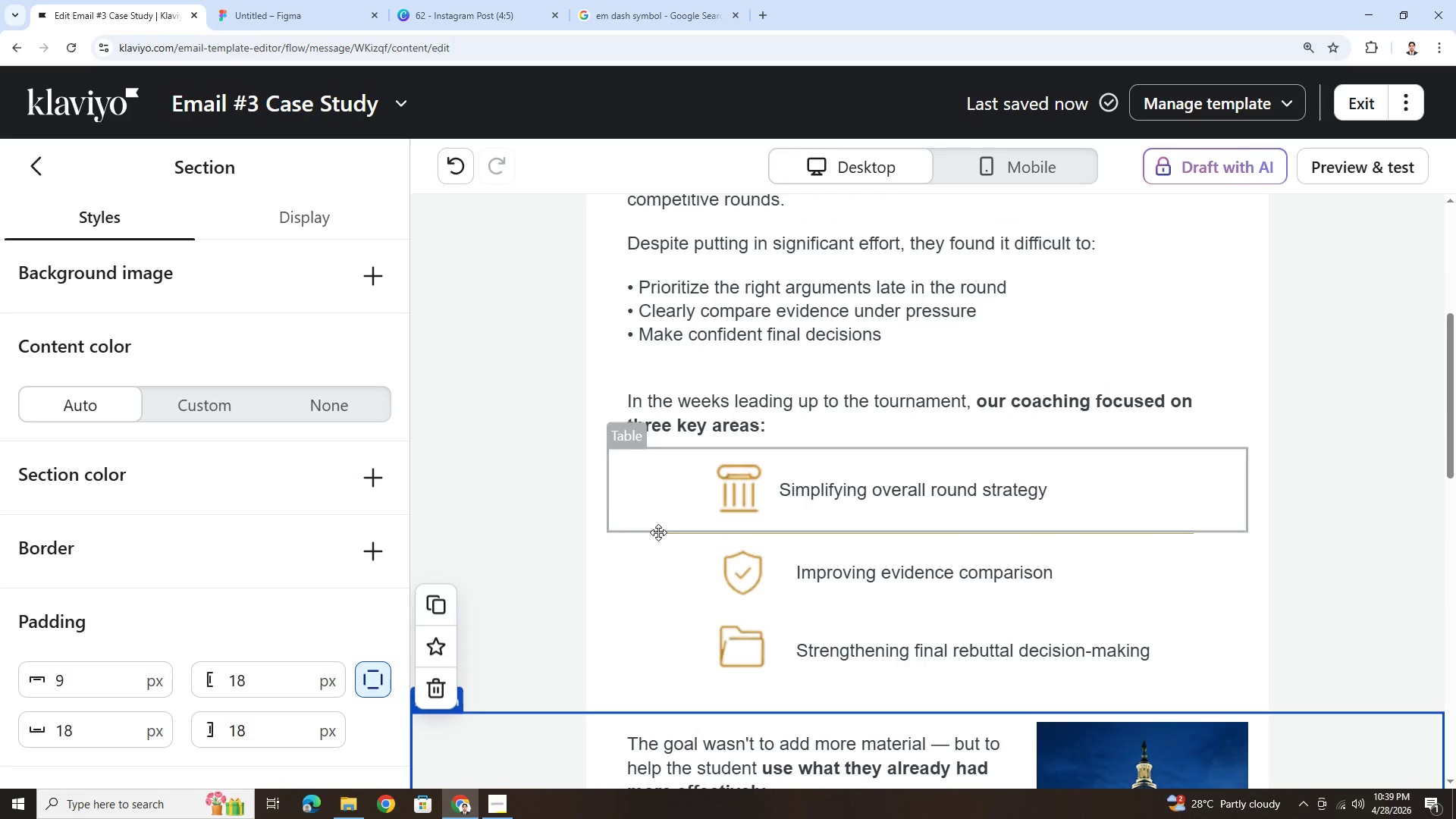 
left_click([660, 533])
 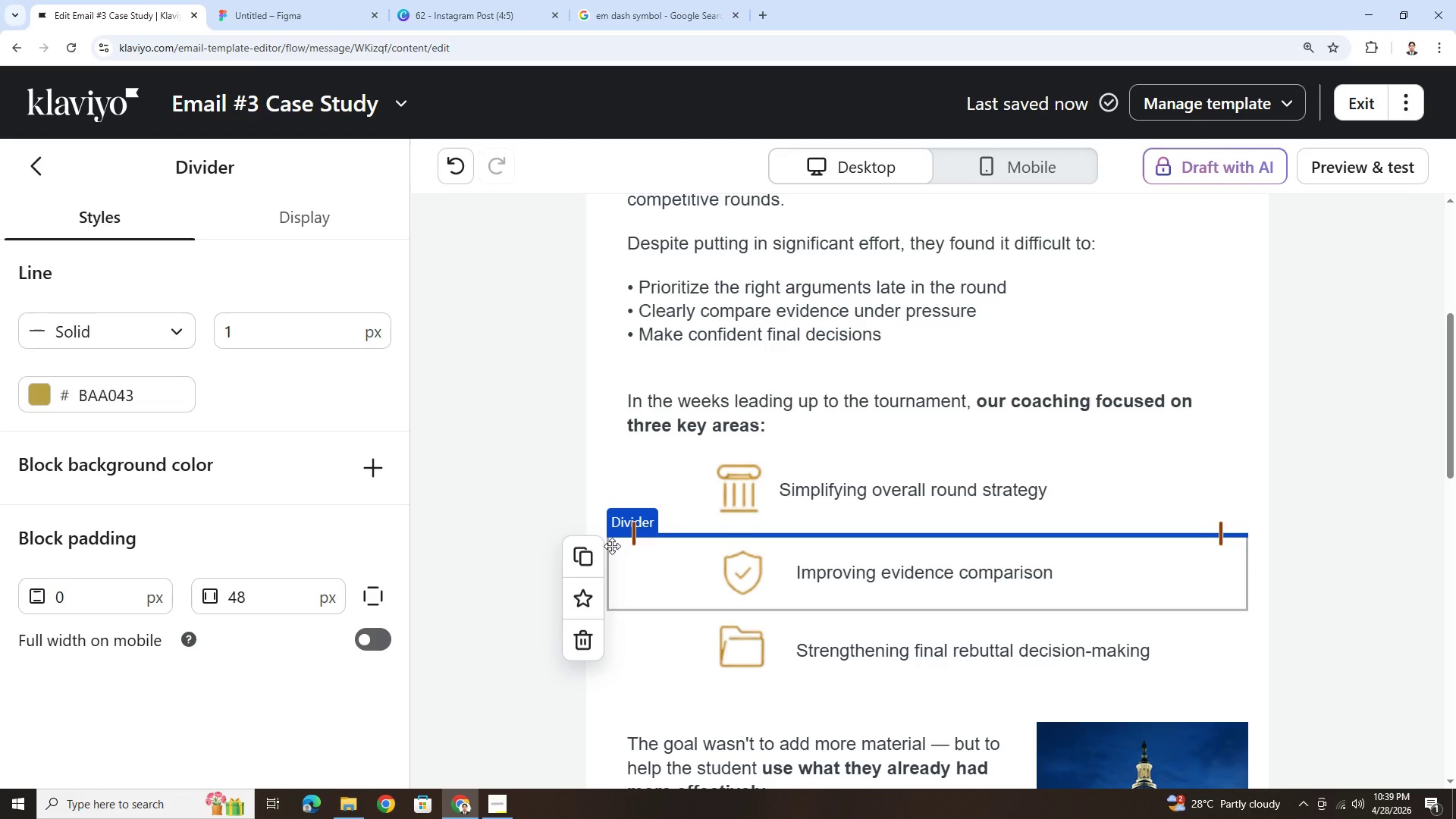 
left_click([579, 552])
 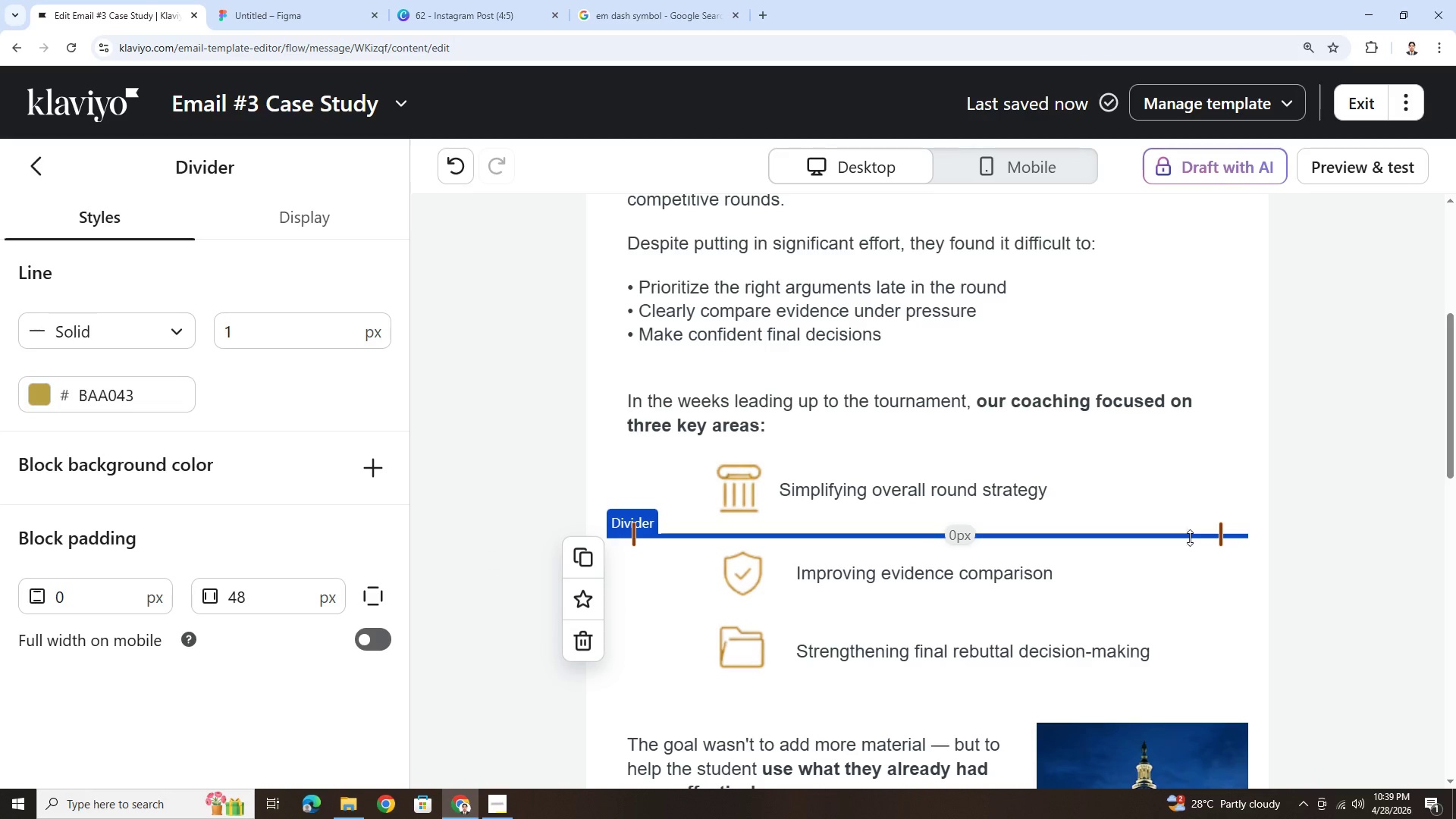 
left_click_drag(start_coordinate=[1188, 549], to_coordinate=[1191, 625])
 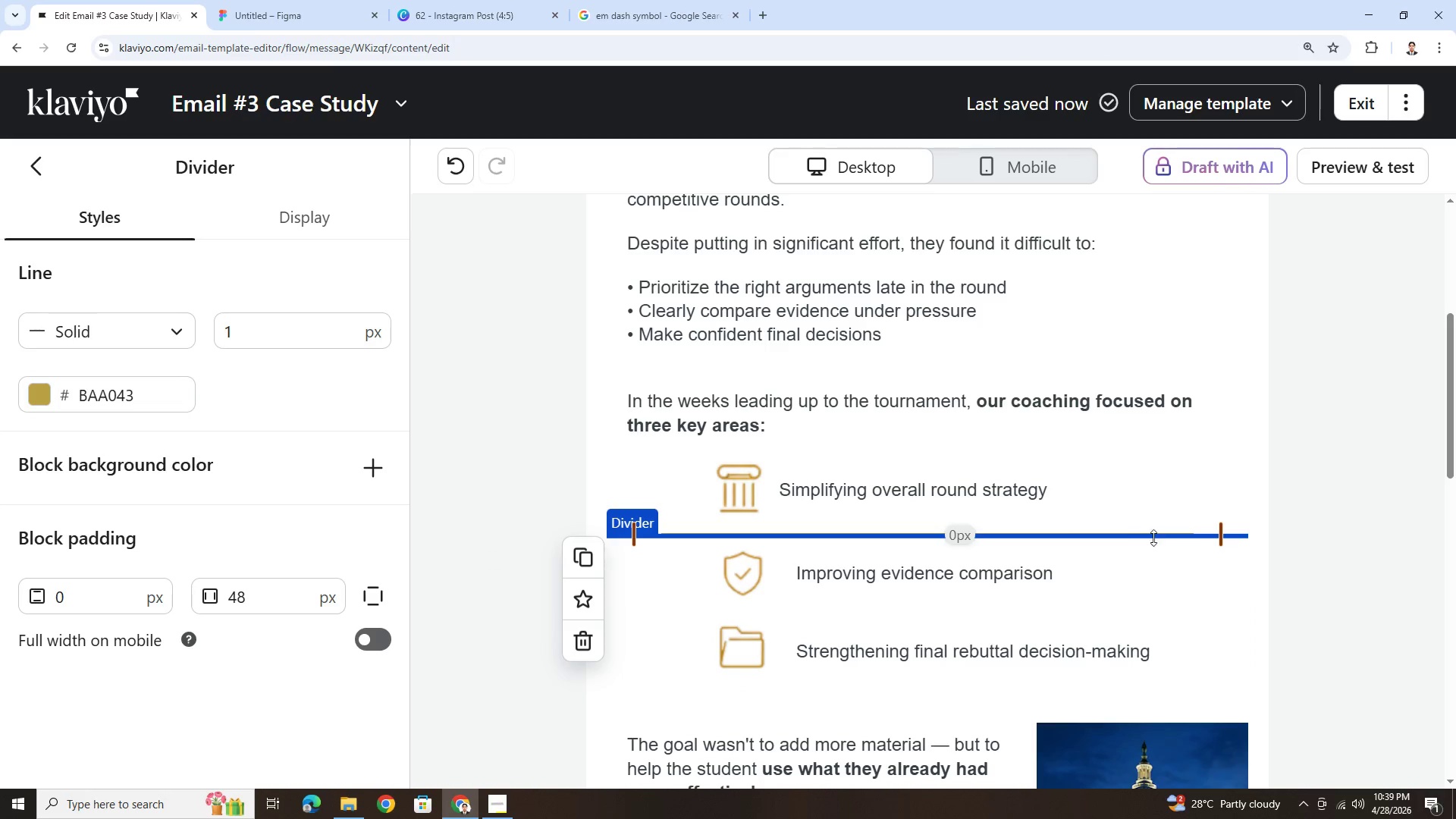 
left_click_drag(start_coordinate=[1155, 539], to_coordinate=[1161, 638])
 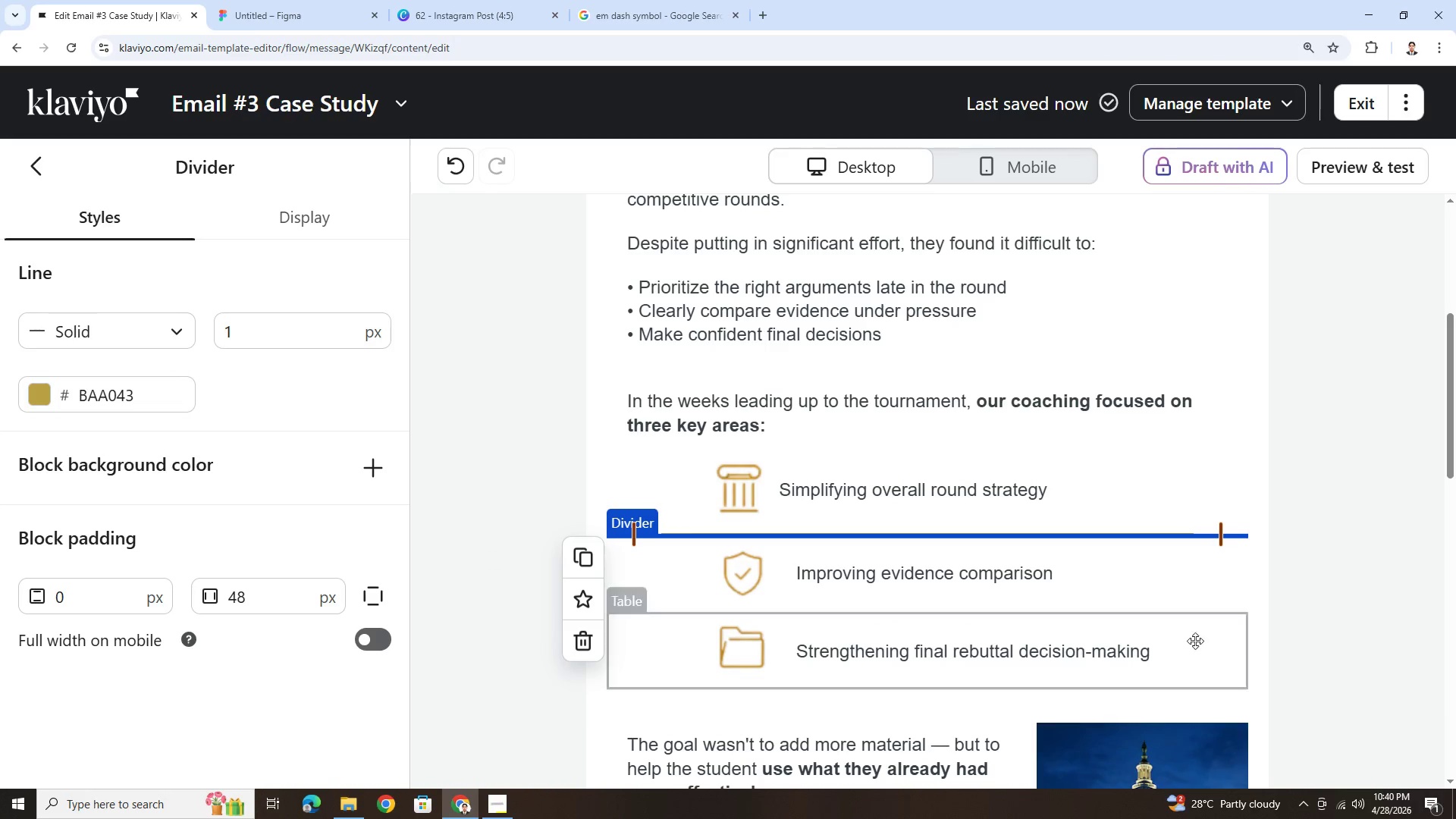 
left_click([1341, 654])
 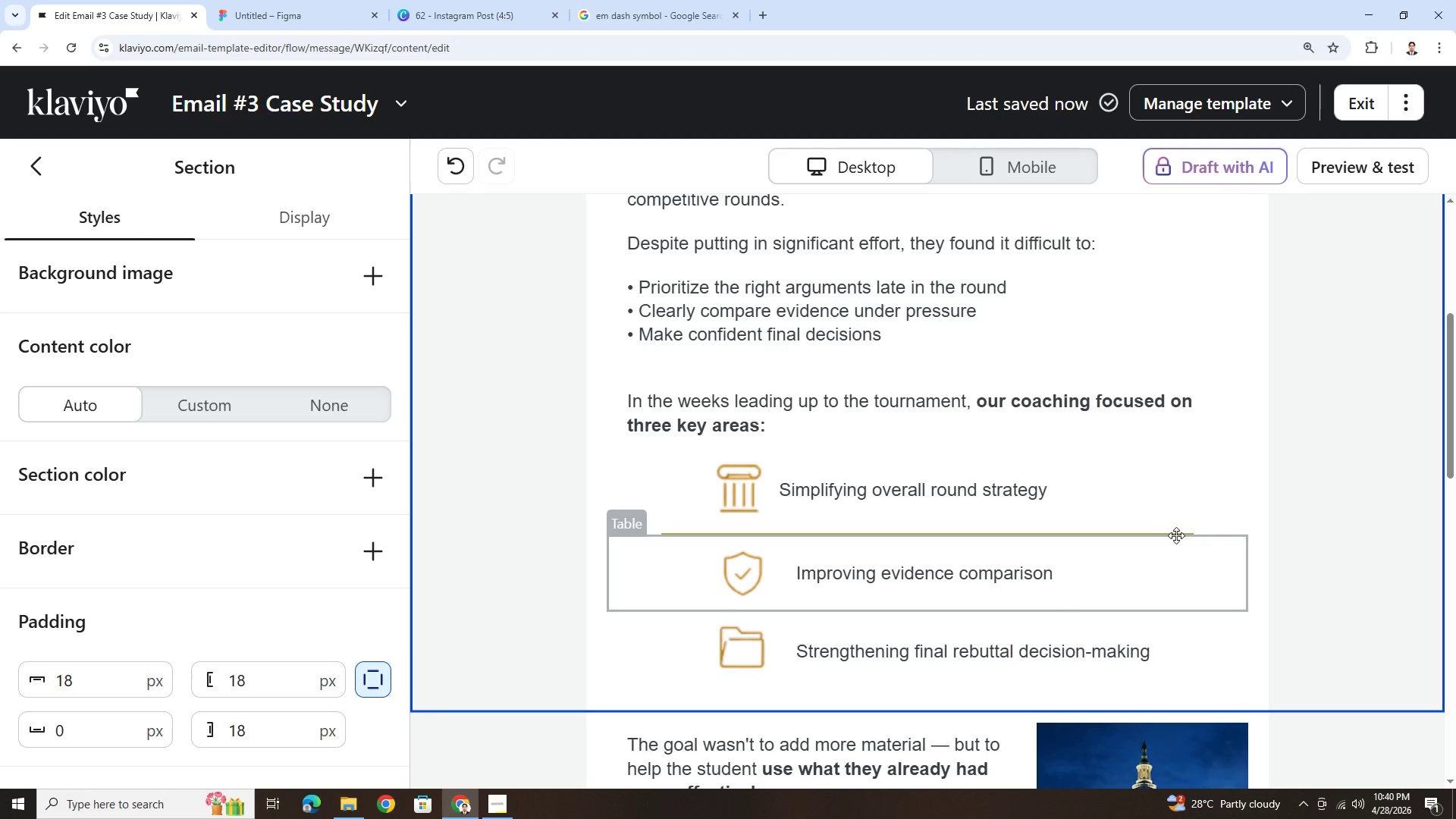 
left_click_drag(start_coordinate=[1176, 533], to_coordinate=[1176, 637])
 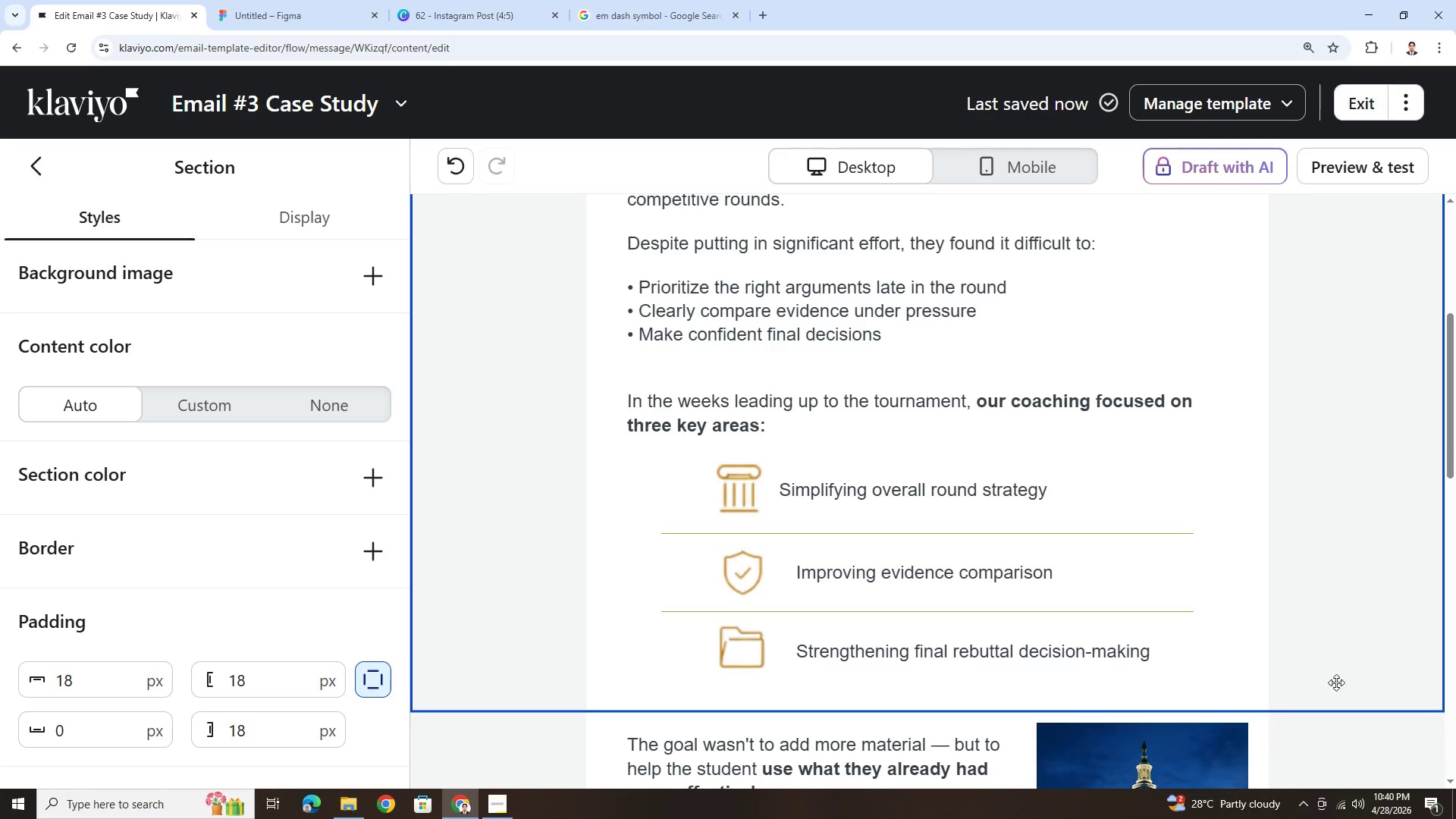 
left_click([1341, 682])
 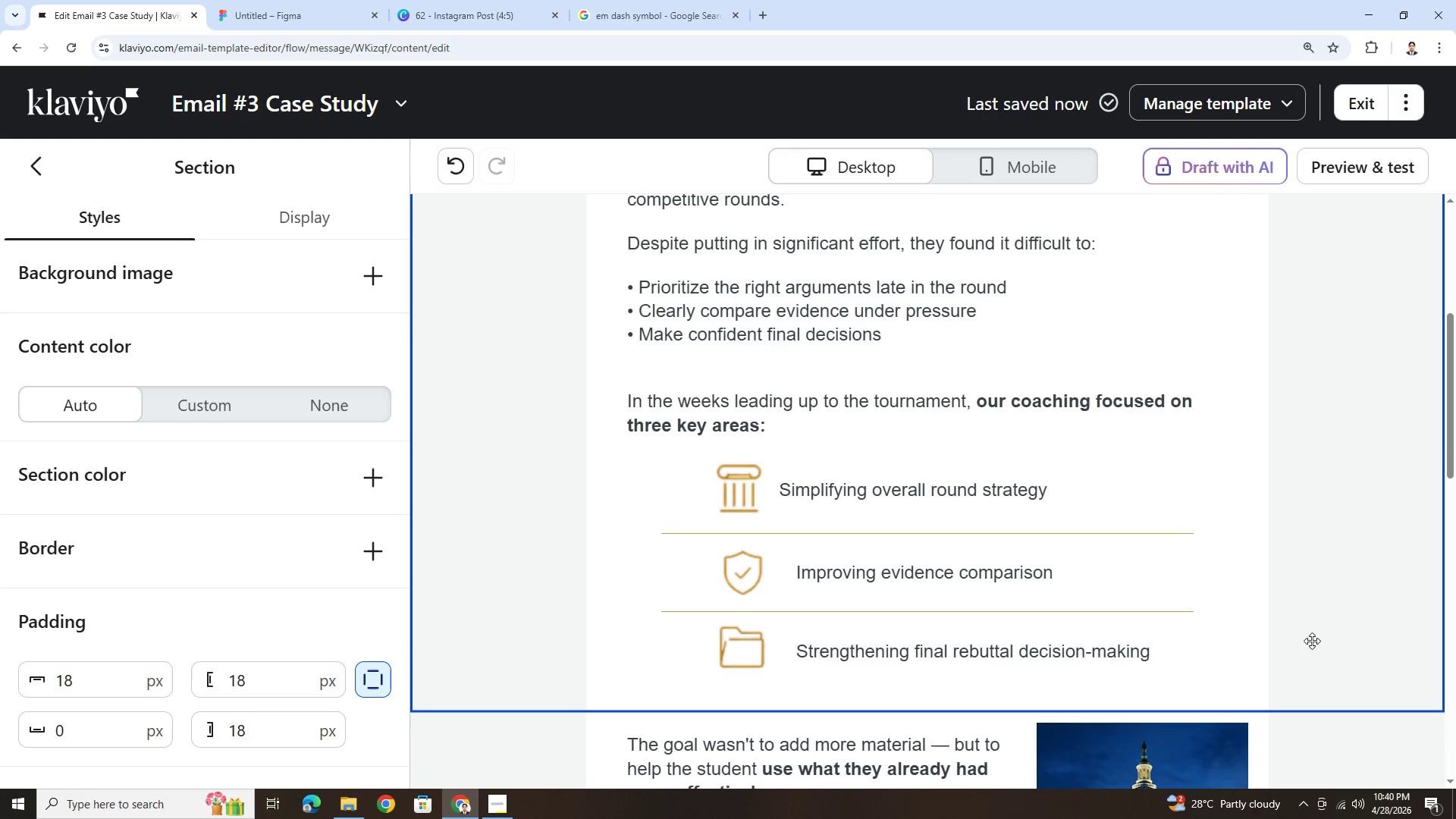 
hold_key(key=ControlLeft, duration=0.66)
scroll: coordinate [1283, 632], scroll_direction: down, amount: 6.0
 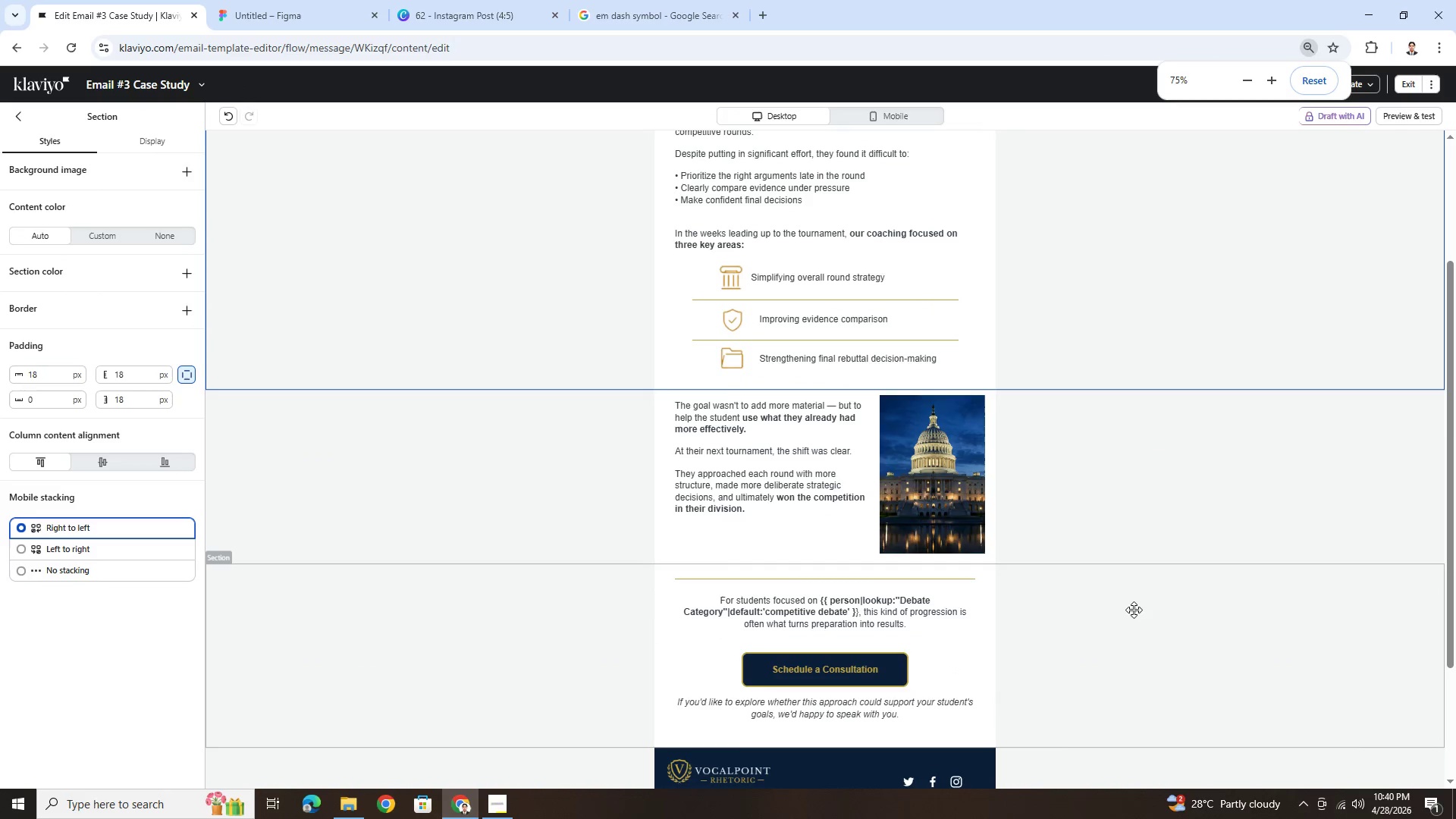 
key(Control+ControlLeft)
 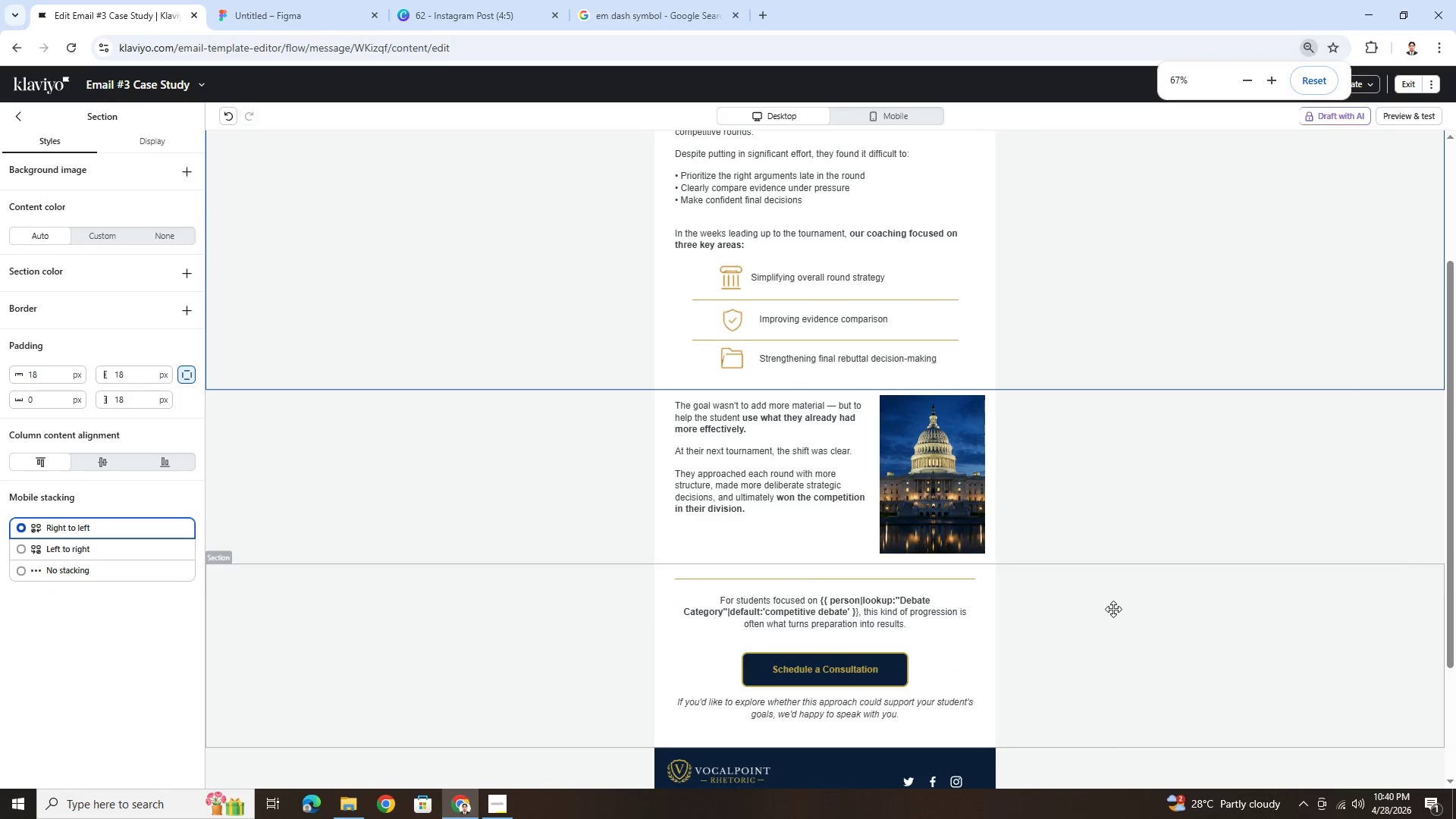 
scroll: coordinate [1113, 609], scroll_direction: down, amount: 1.0
 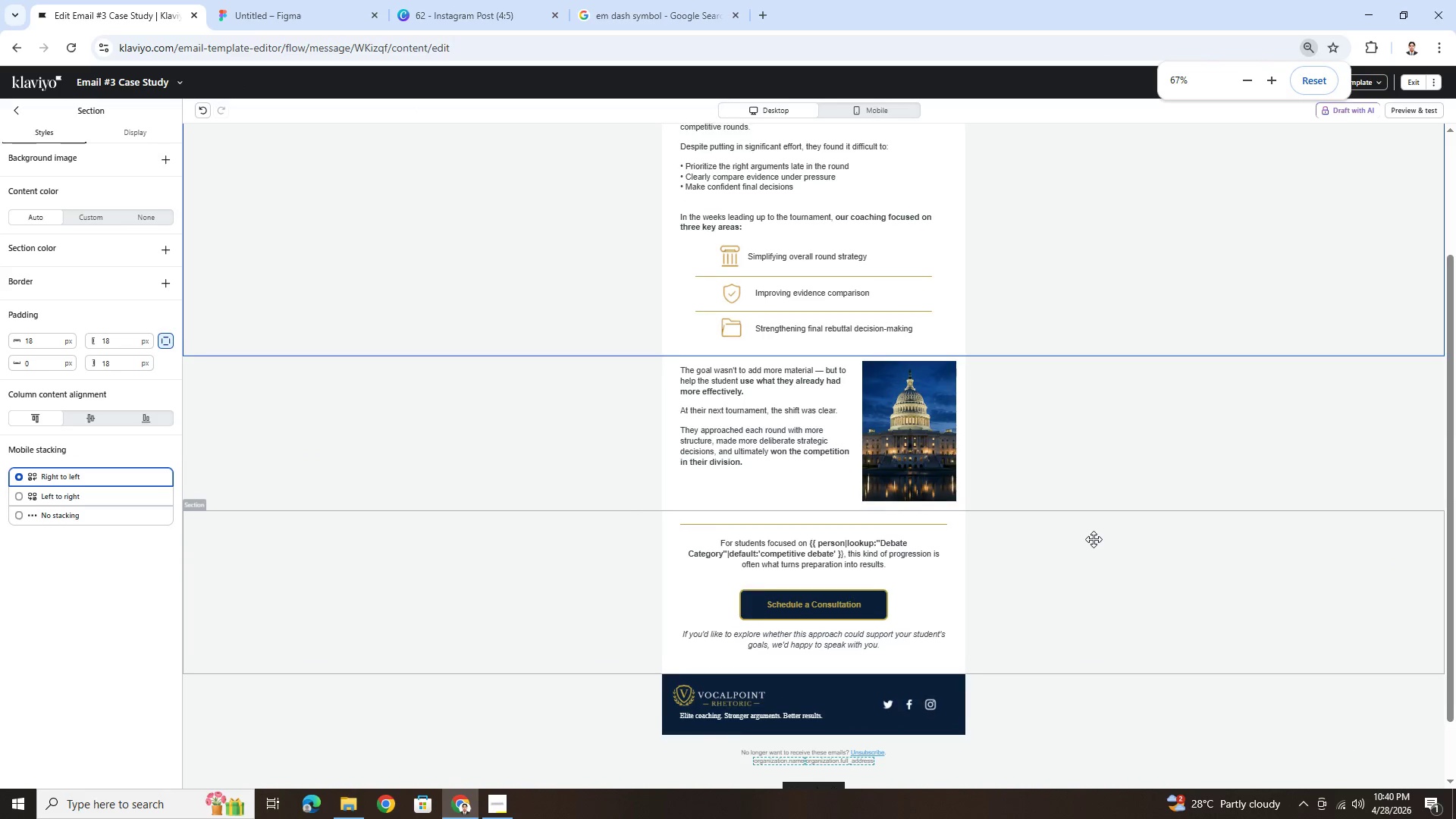 
left_click([1103, 634])
 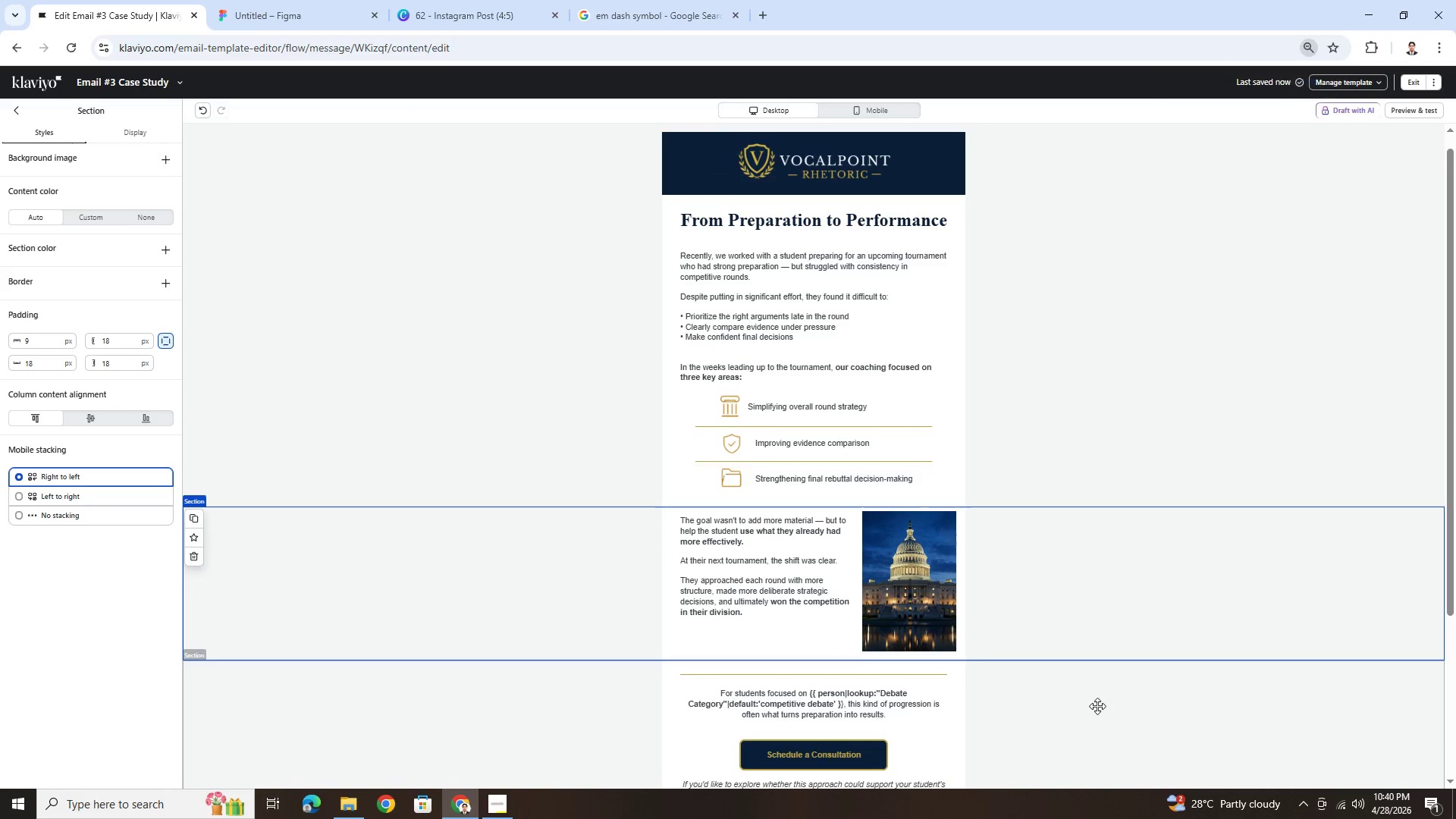 
scroll: coordinate [1094, 539], scroll_direction: up, amount: 2.0
 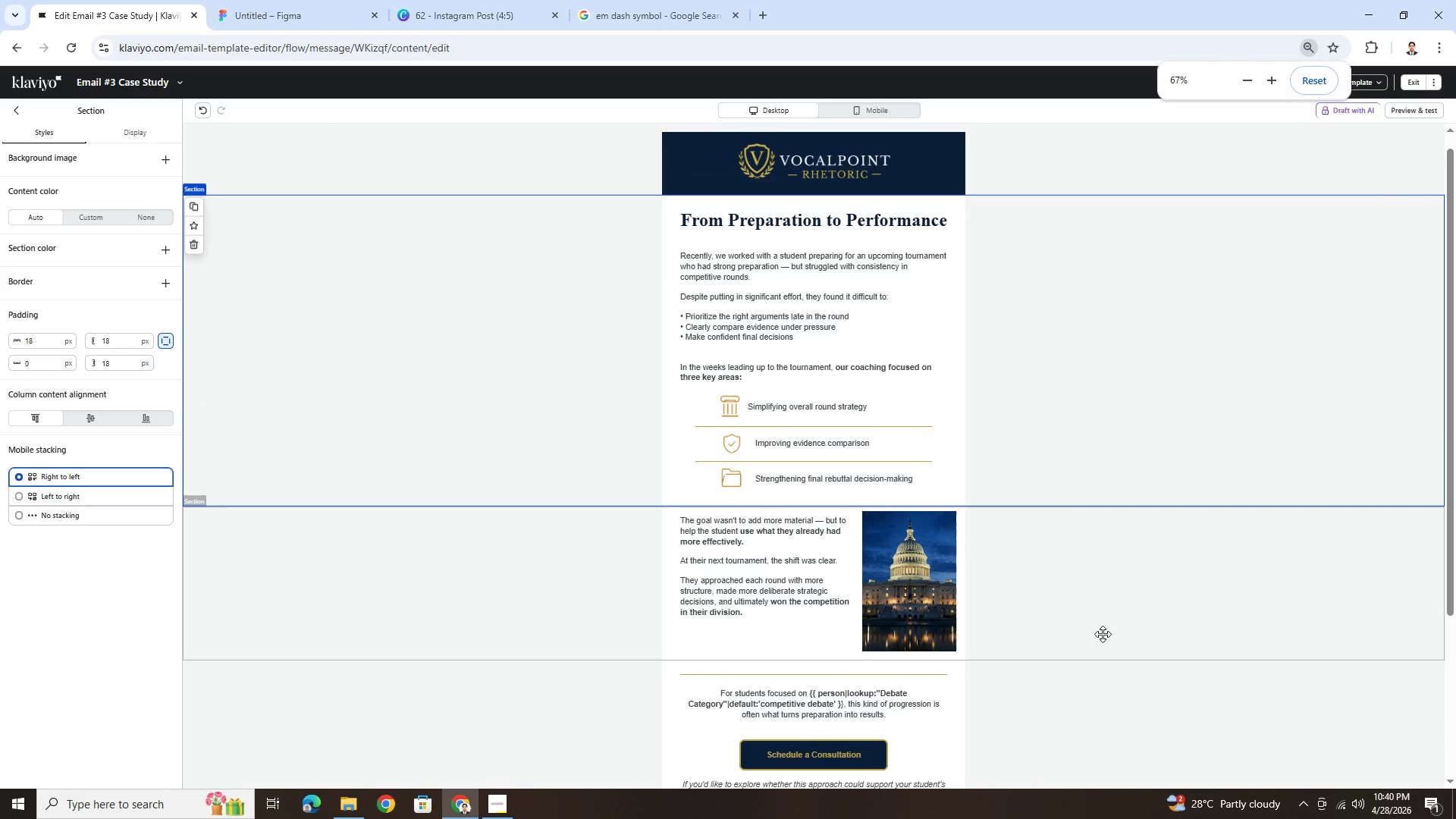 
left_click([1094, 711])
 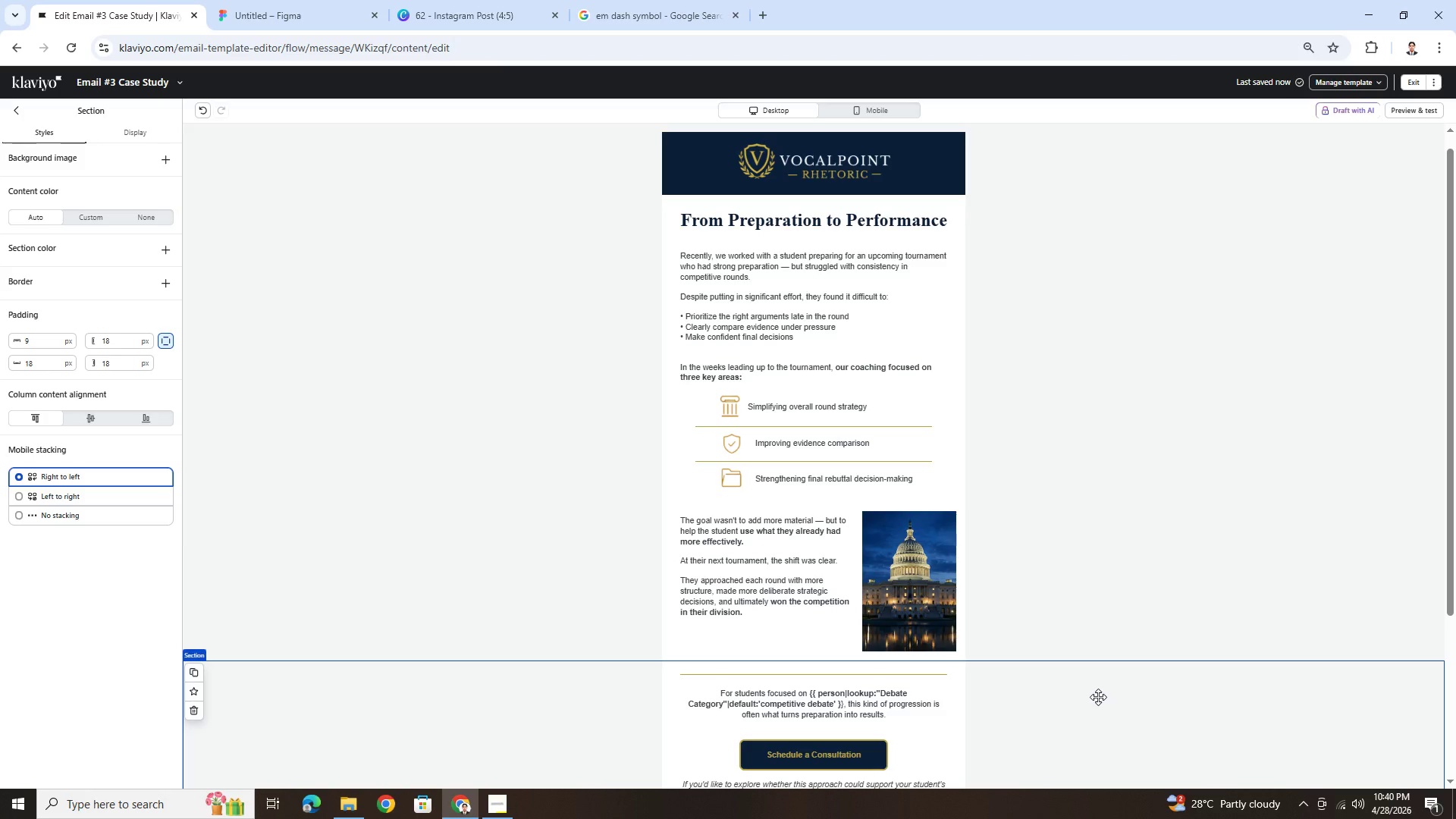 
wait(8.34)
 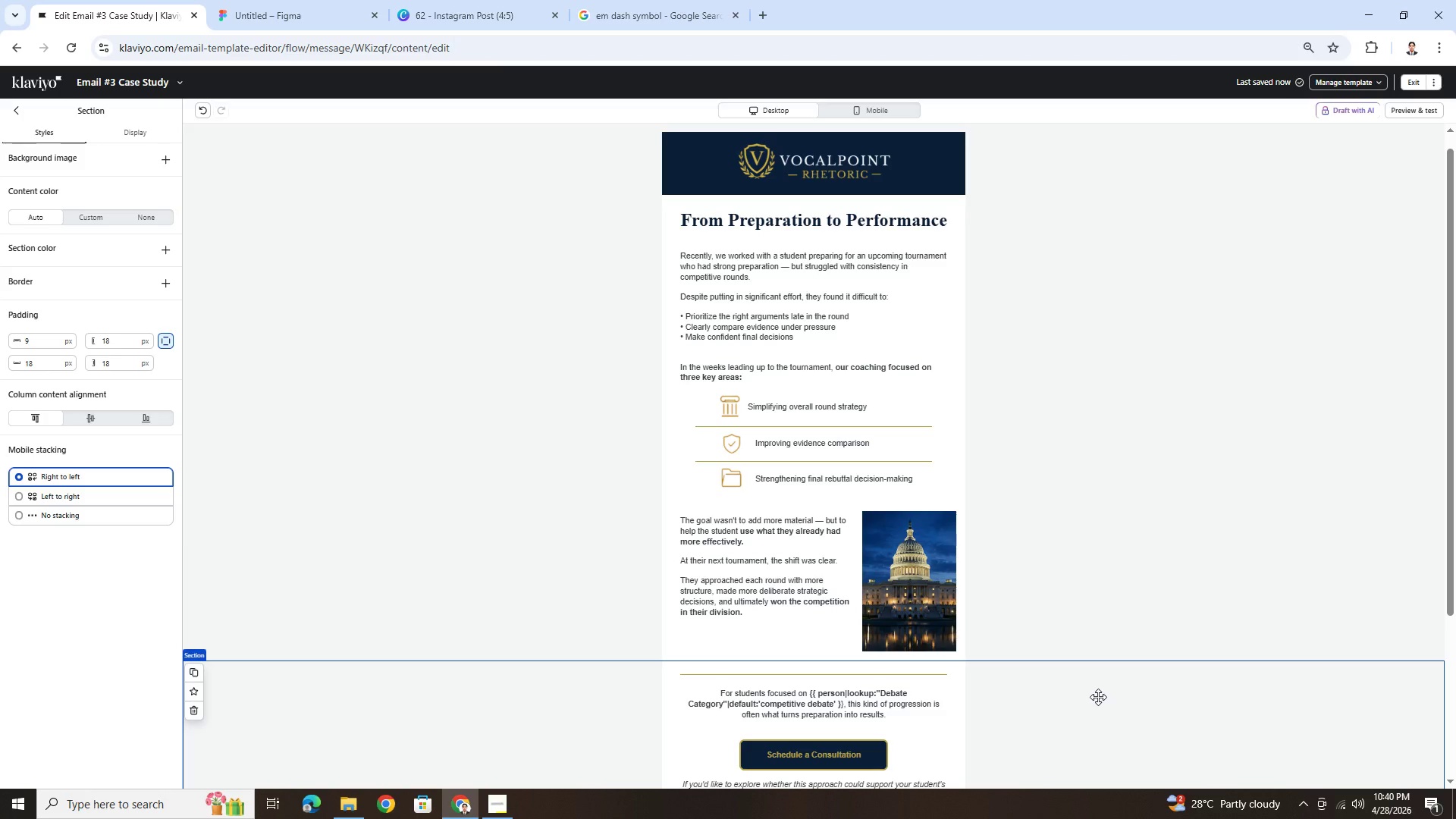 
left_click([906, 425])
 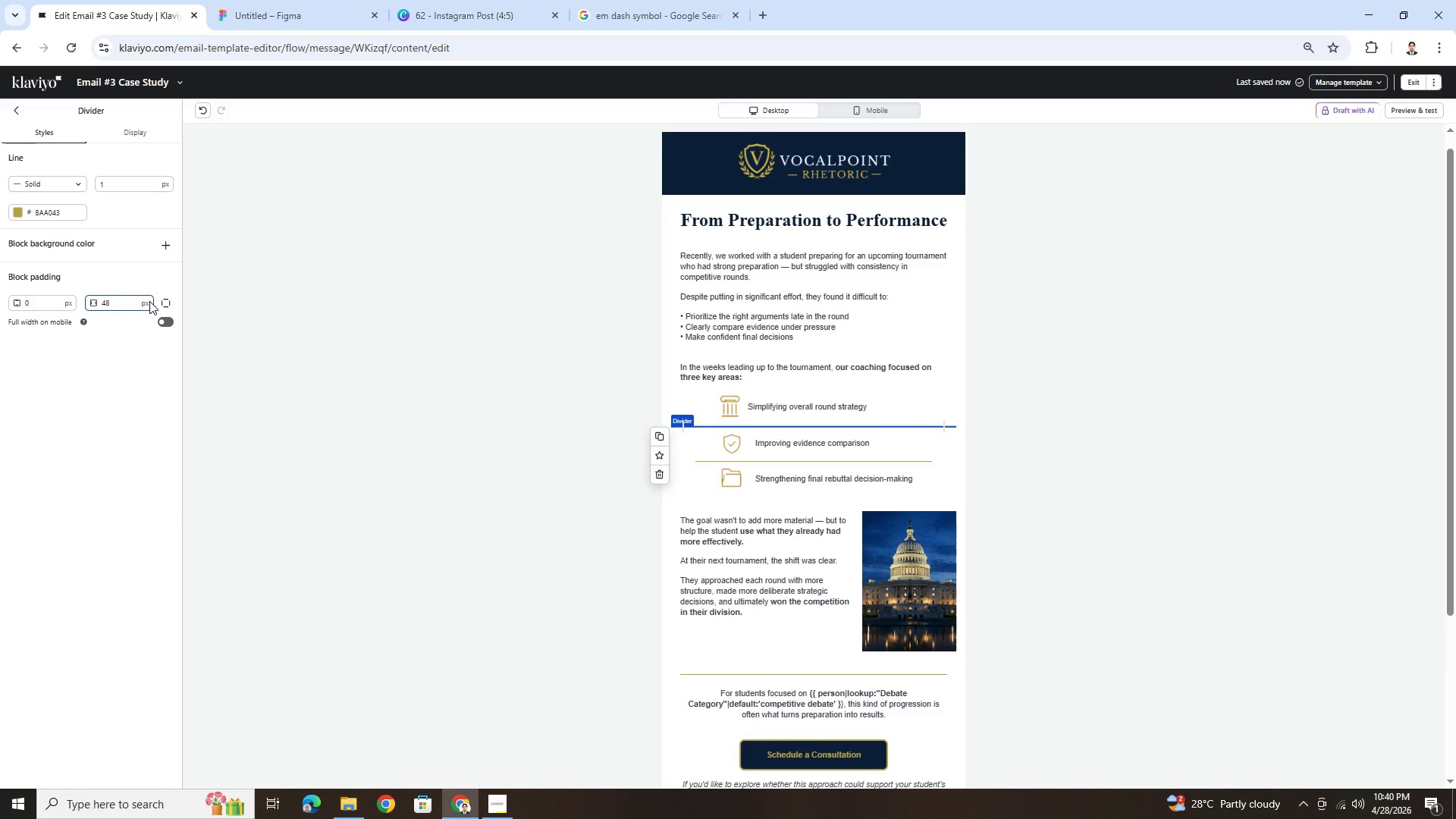 
left_click([136, 300])
 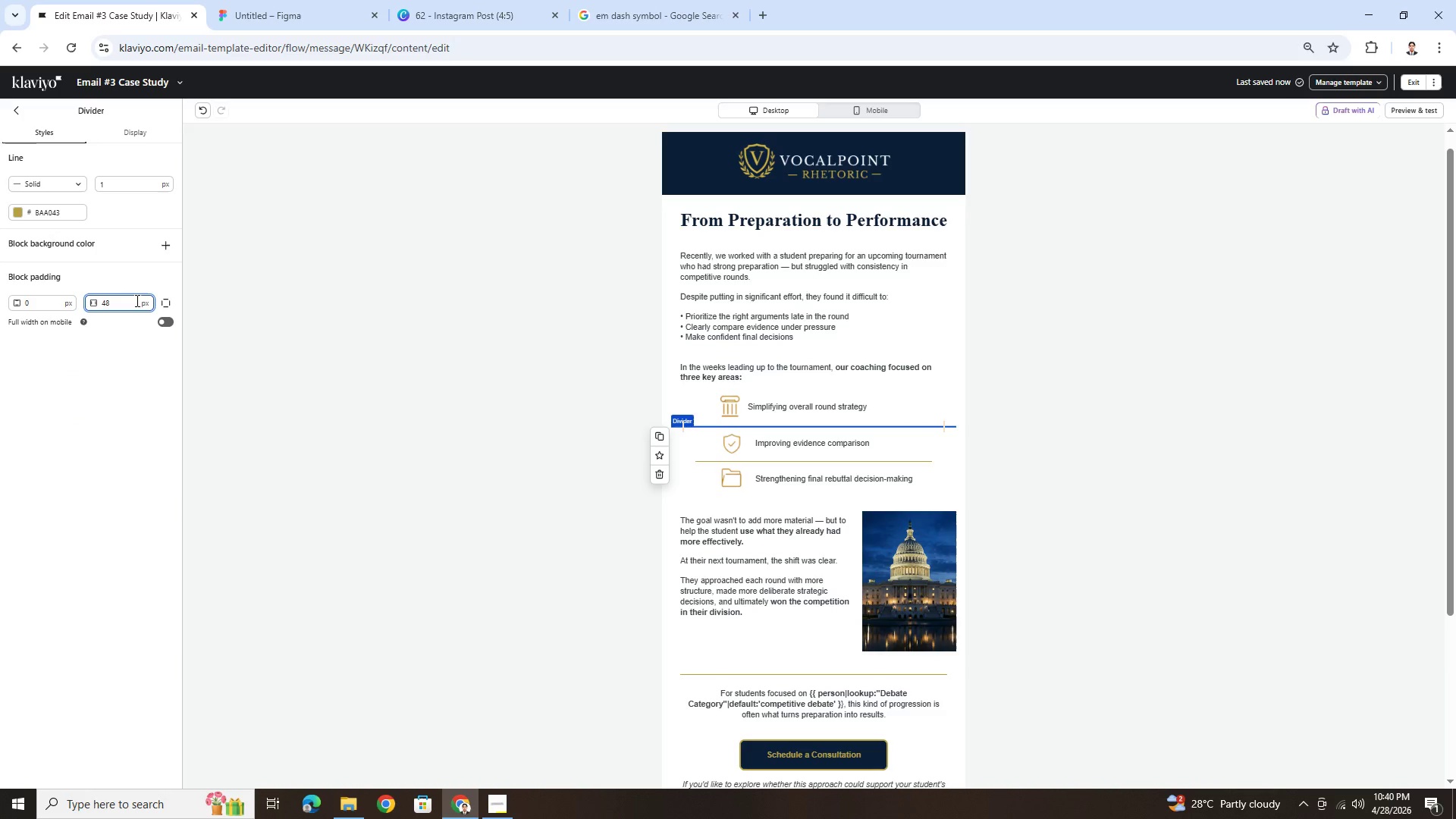 
double_click([136, 300])
 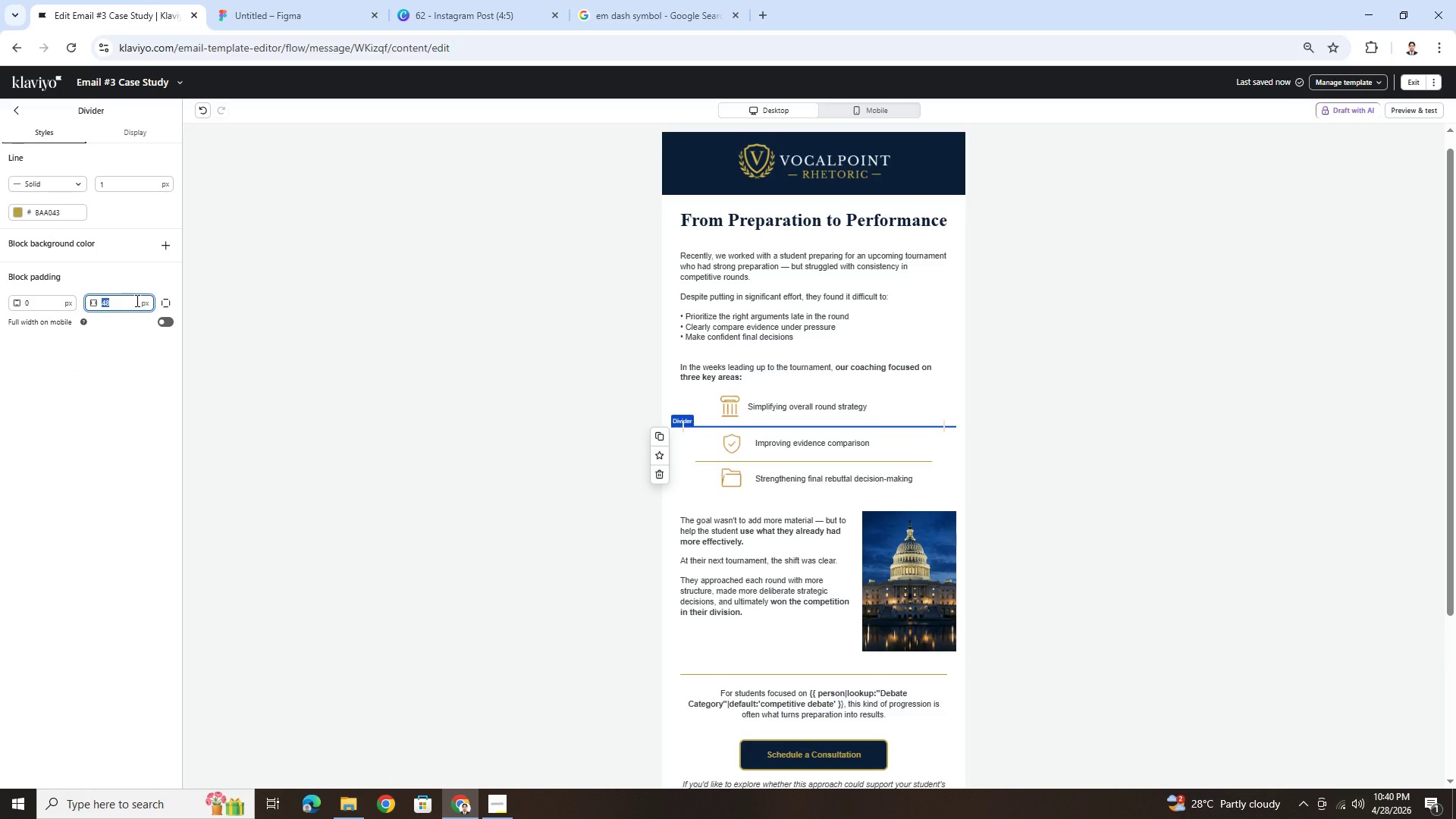 
key(Numpad6)
 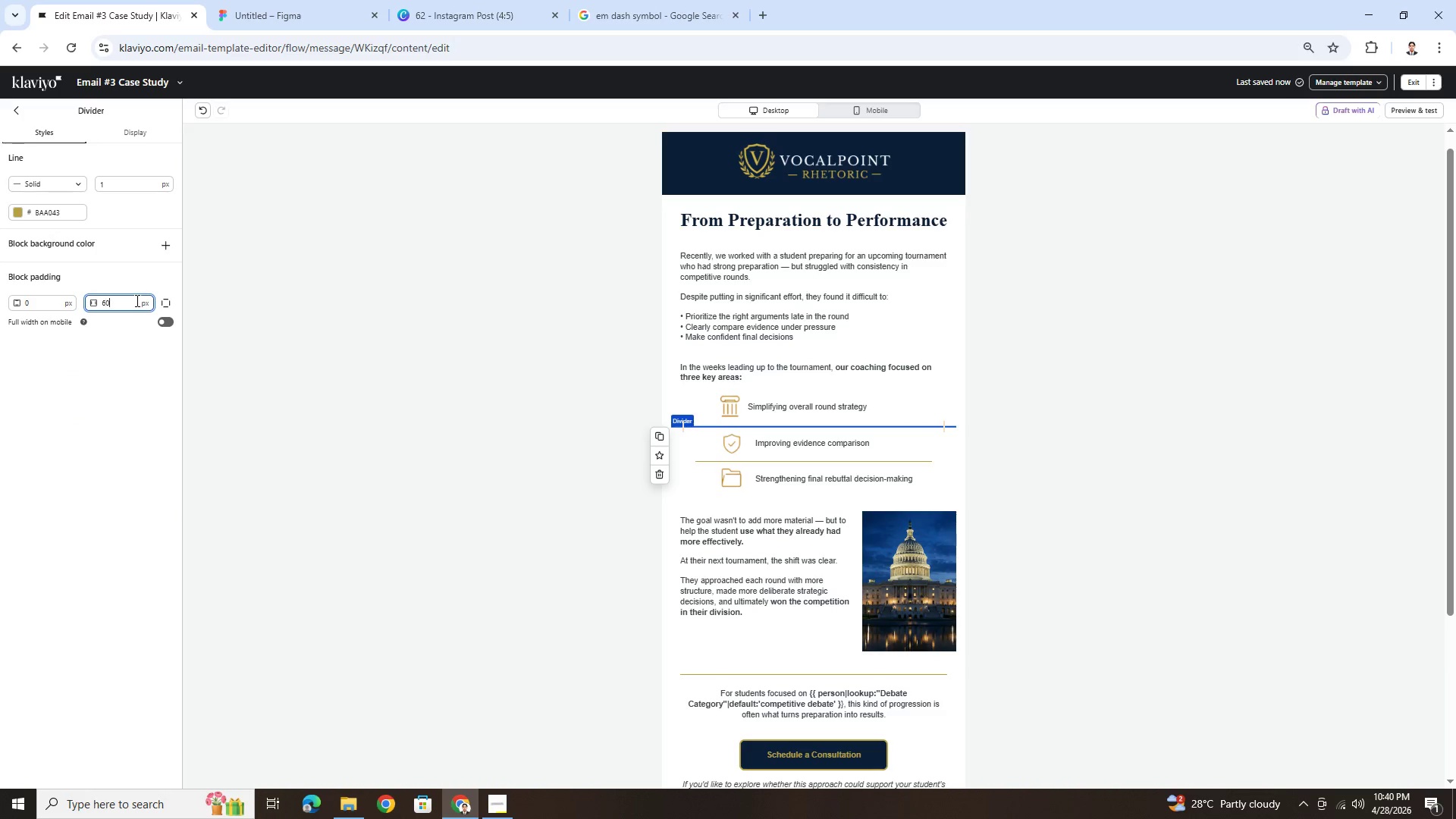 
key(Numpad0)
 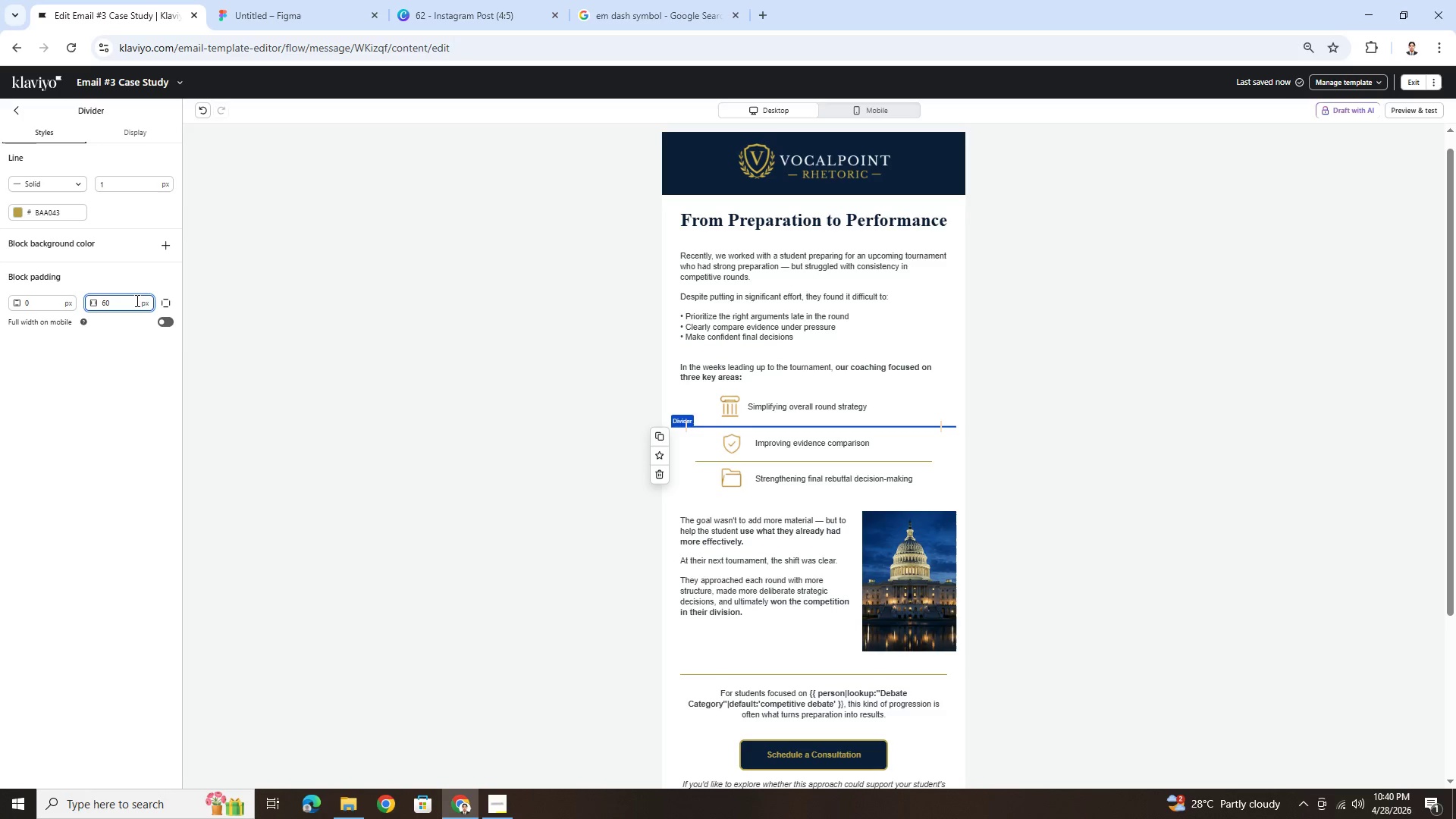 
double_click([136, 300])
 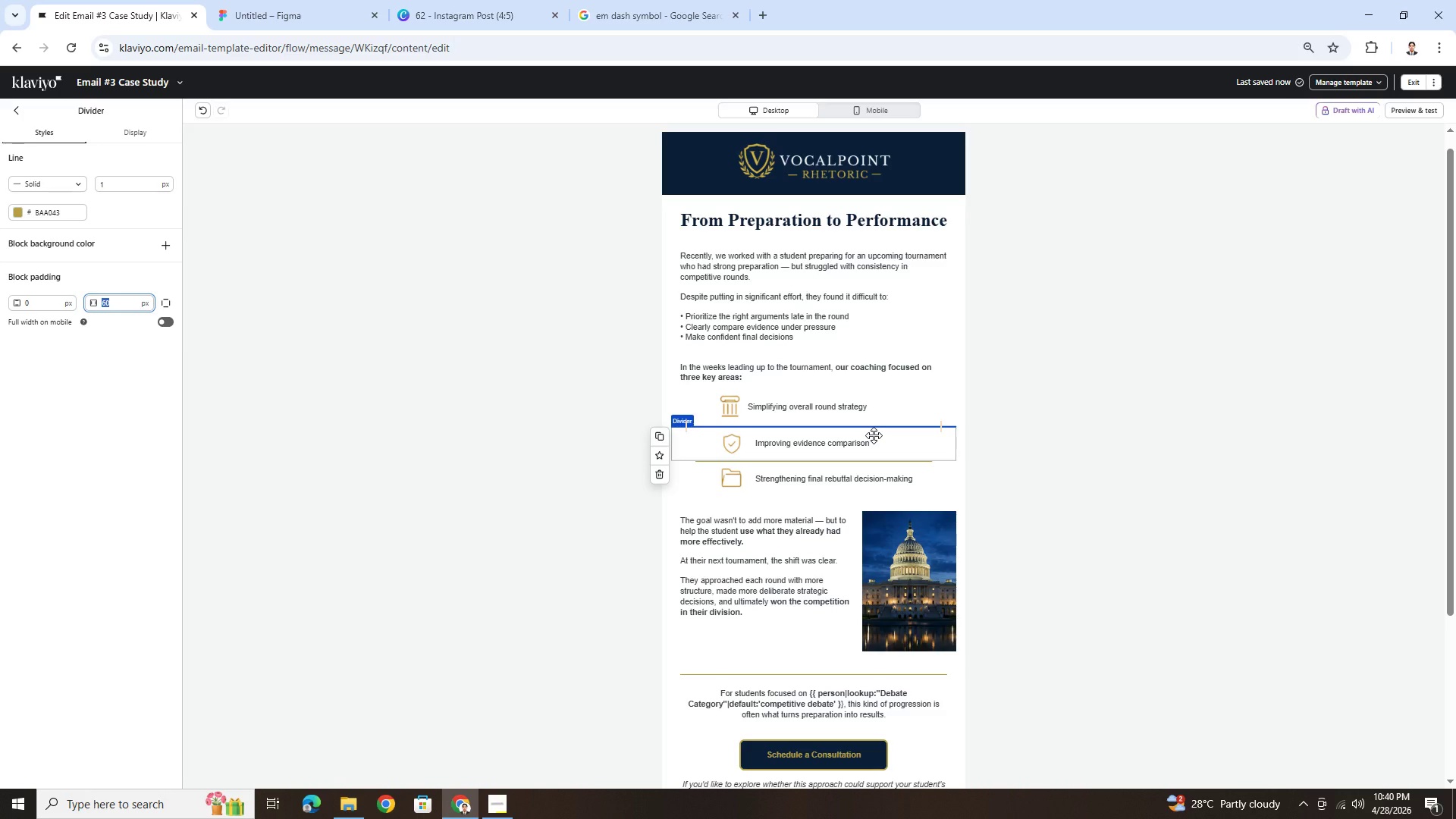 
key(Numpad8)
 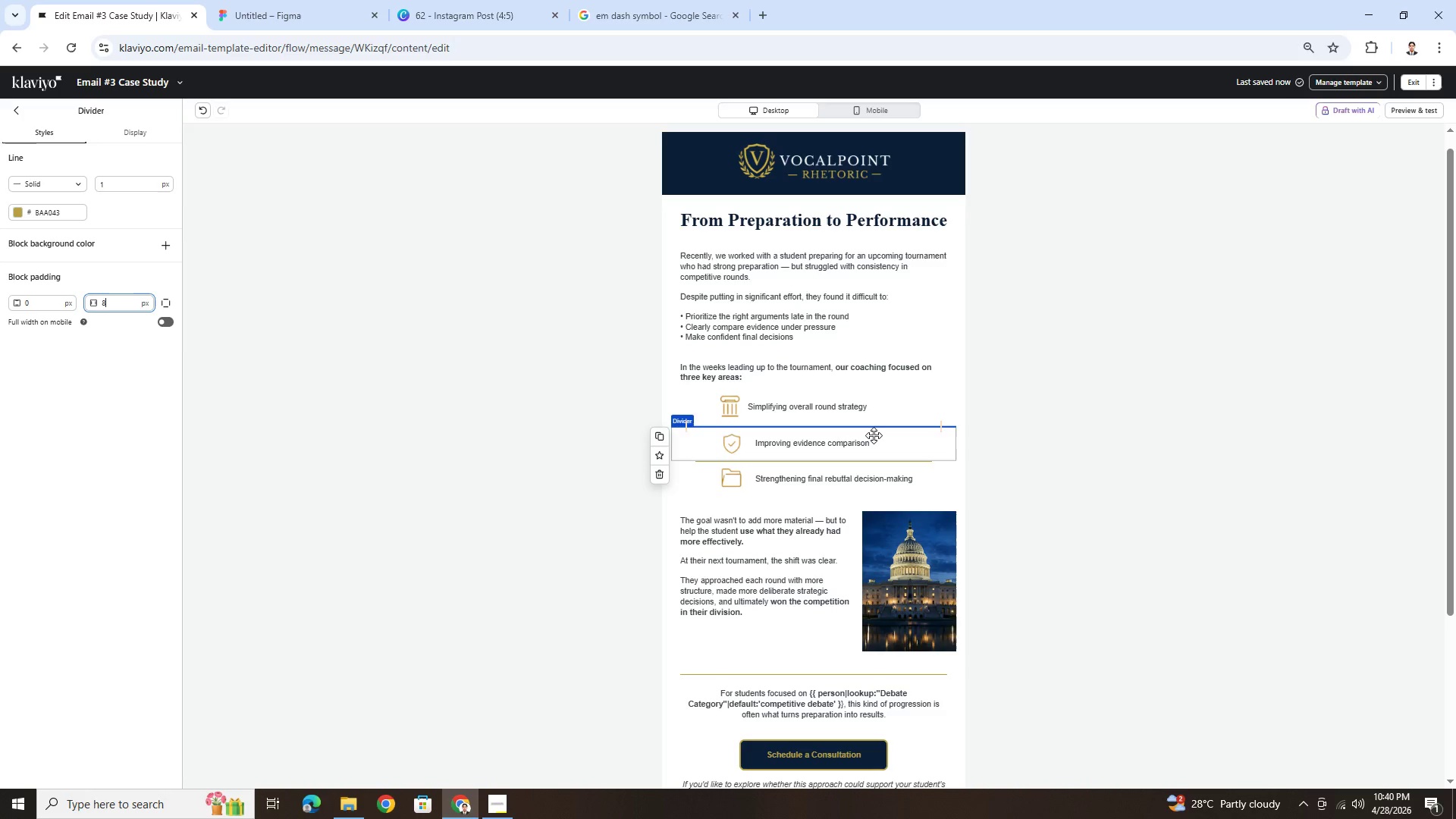 
key(Numpad0)
 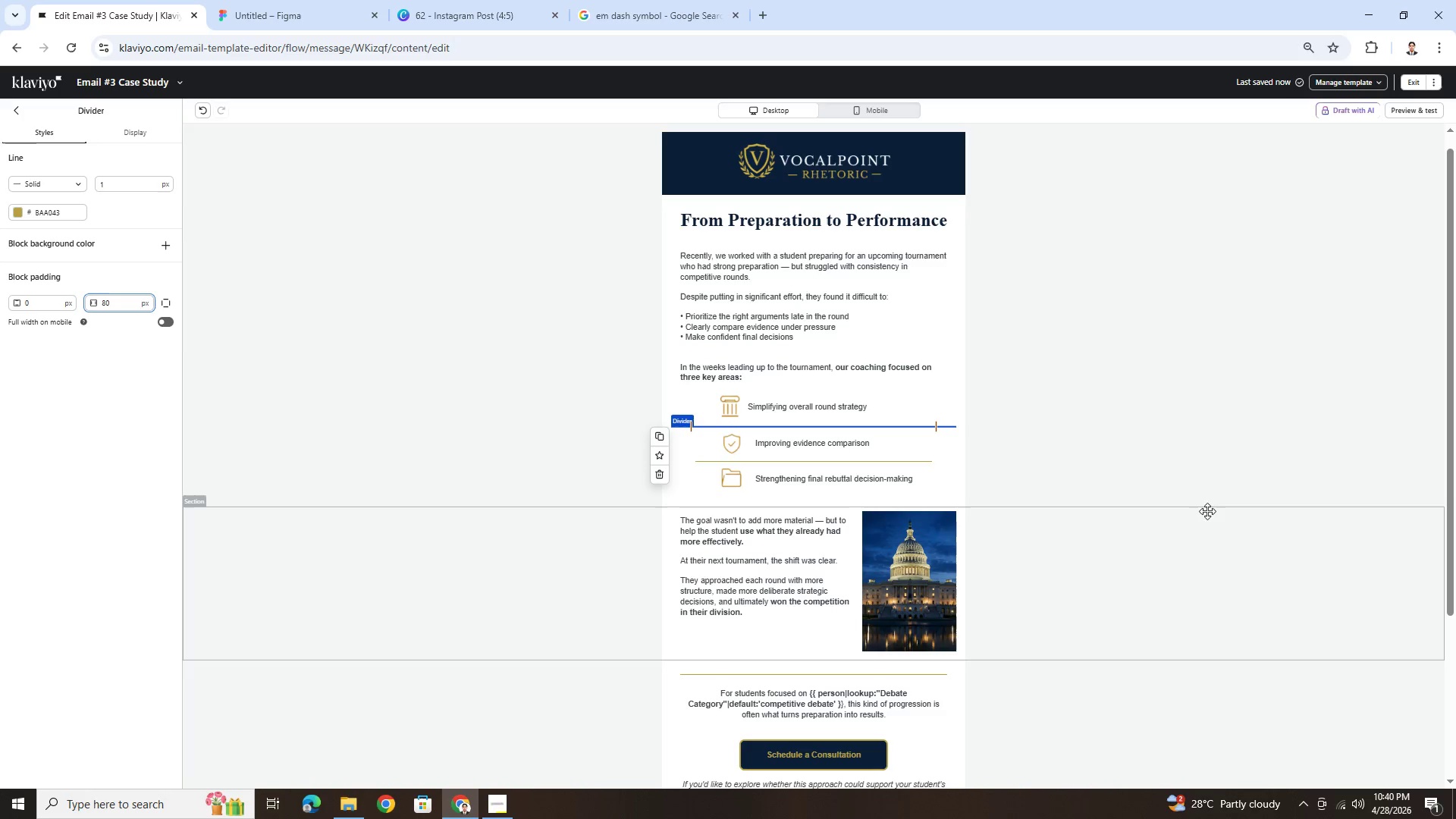 
left_click([1192, 608])
 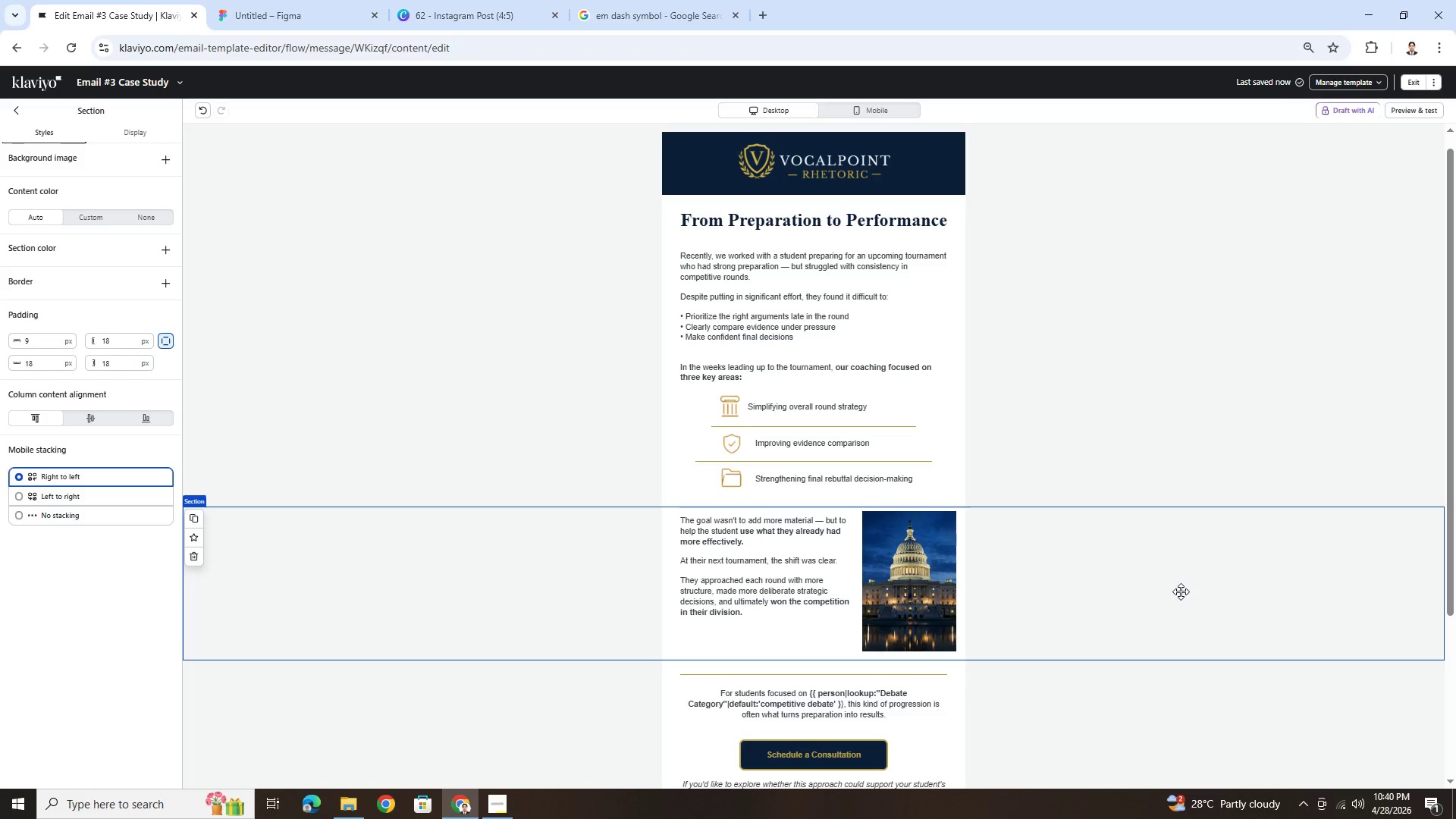 
wait(10.25)
 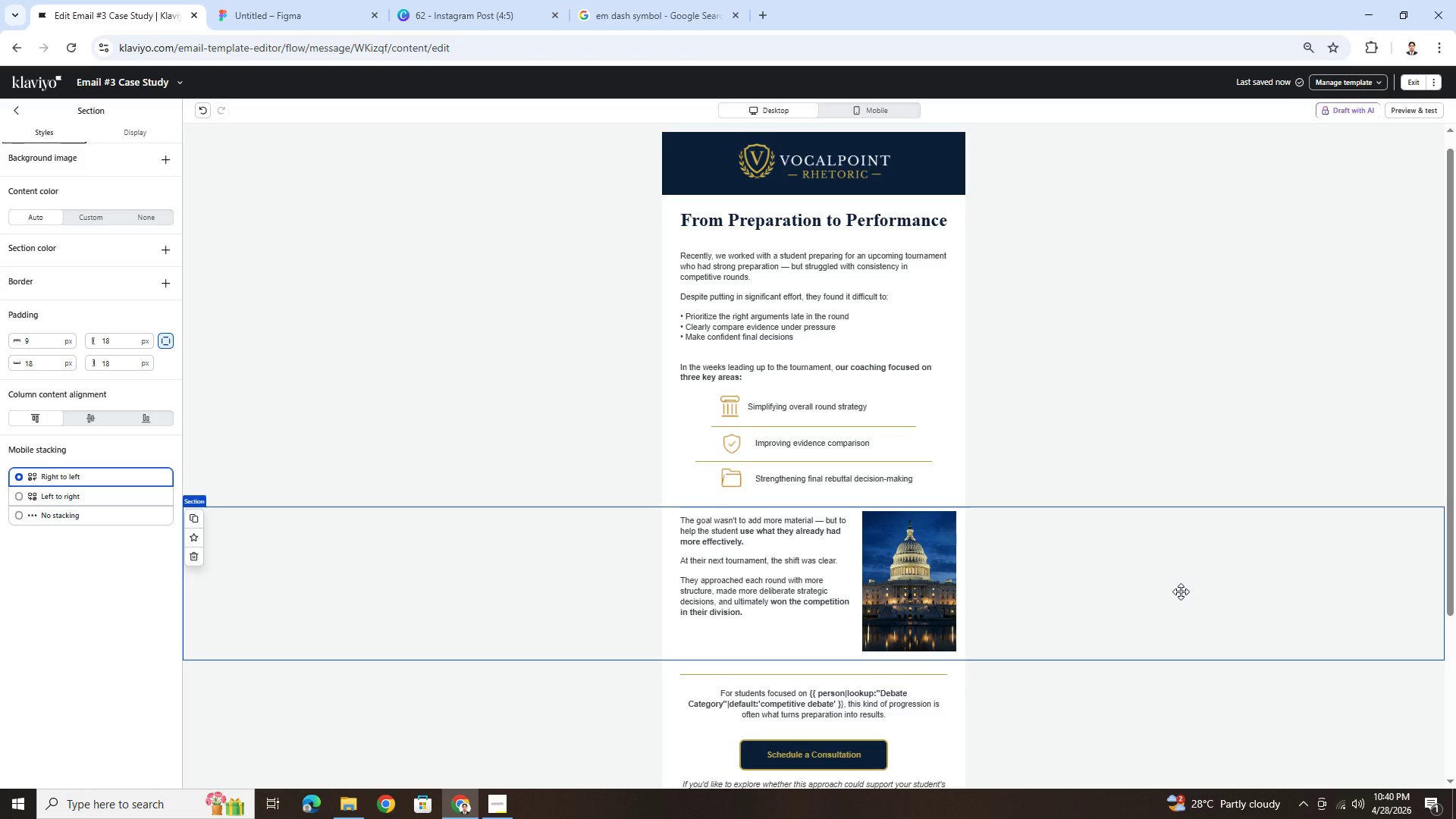 
left_click([920, 460])
 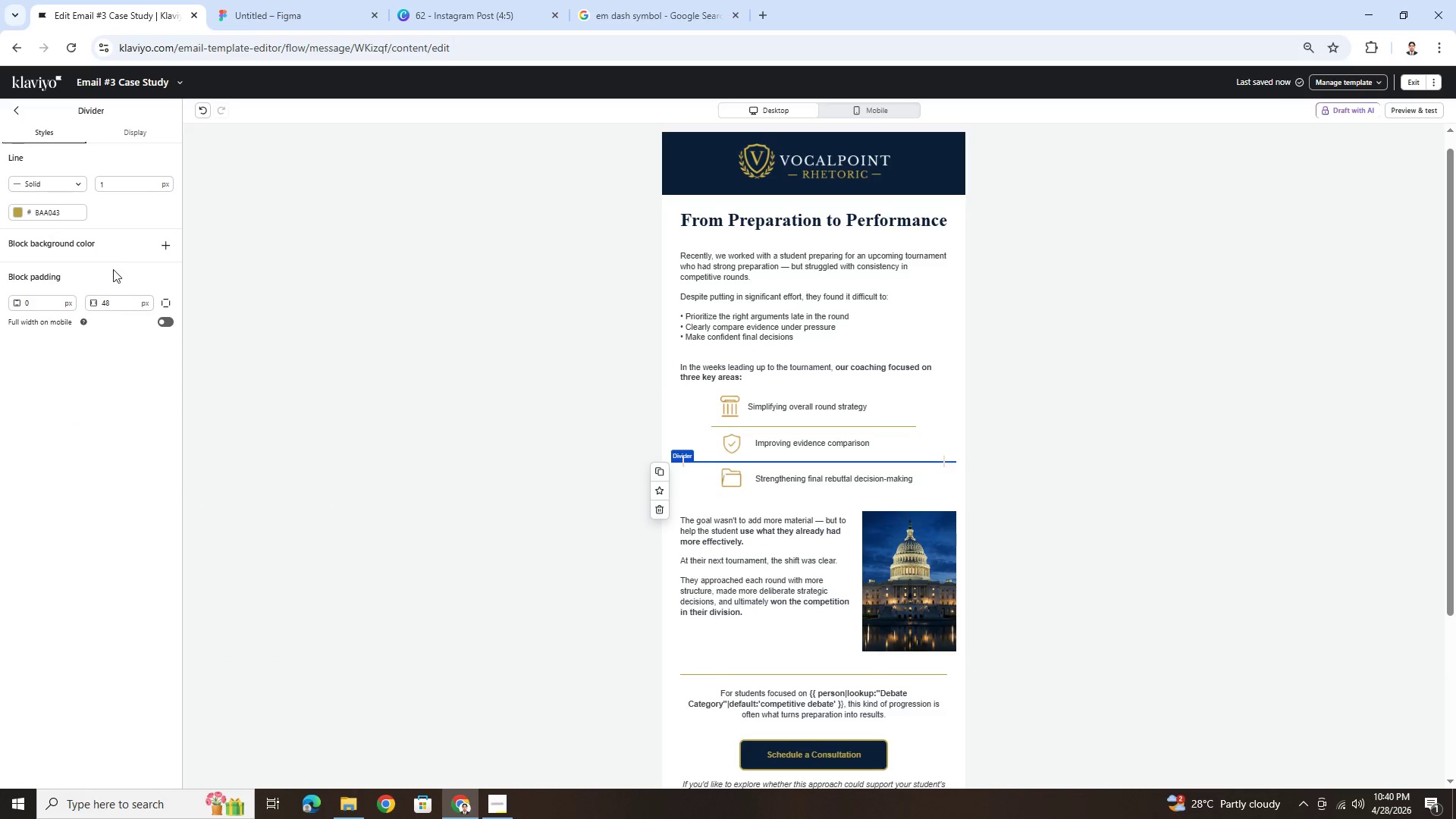 
double_click([121, 294])
 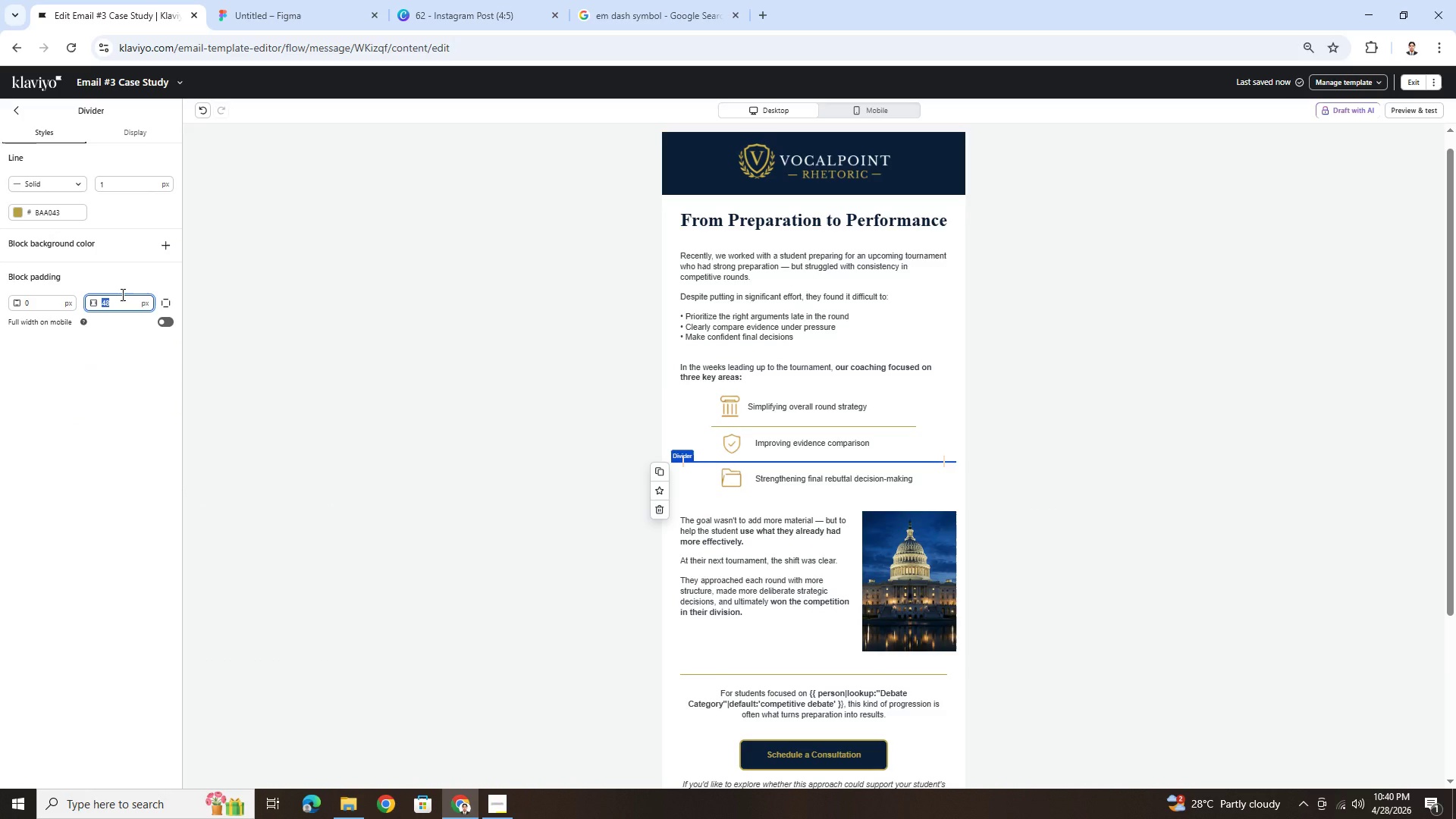 
key(Numpad8)
 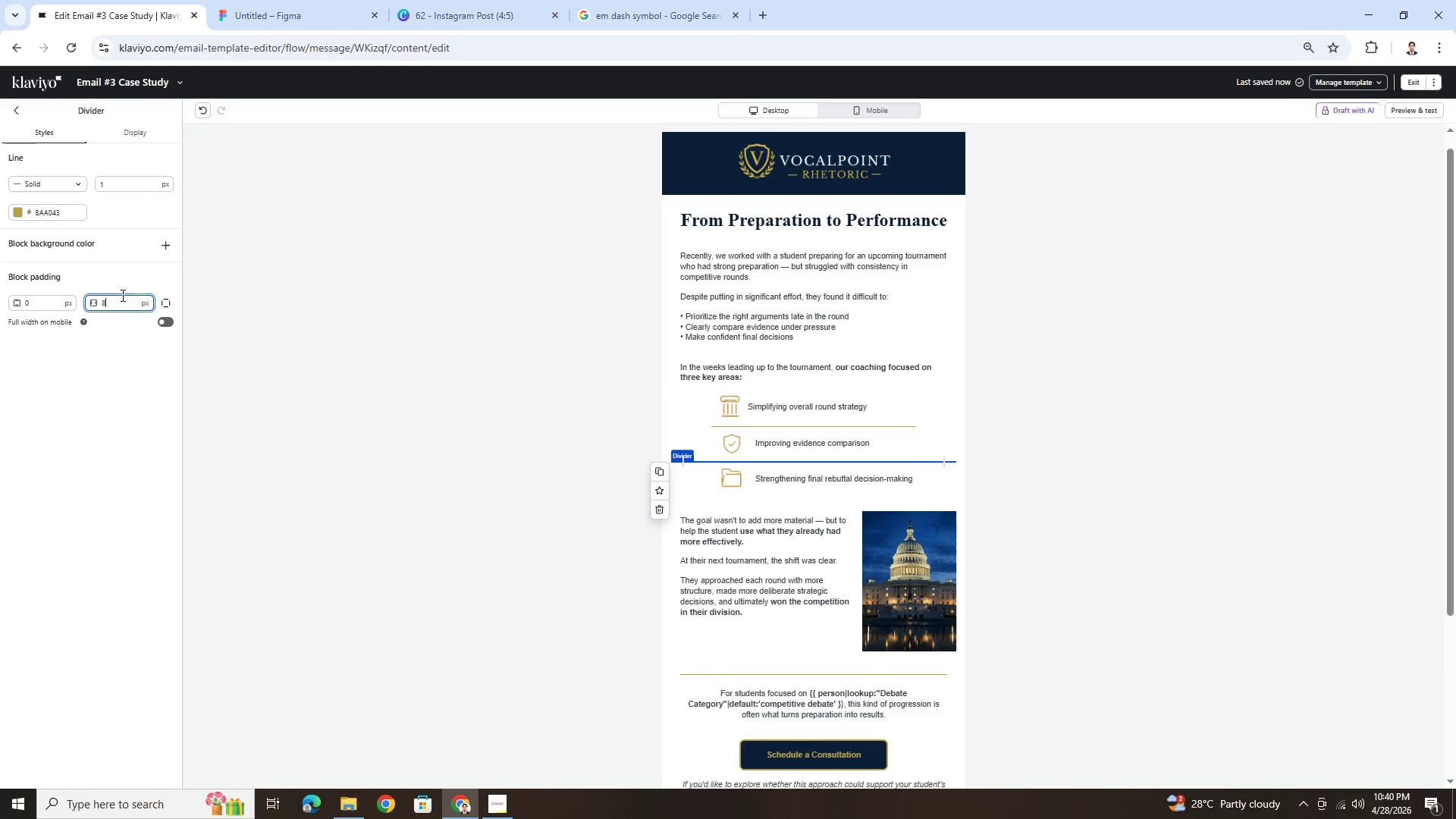 
key(Numpad0)
 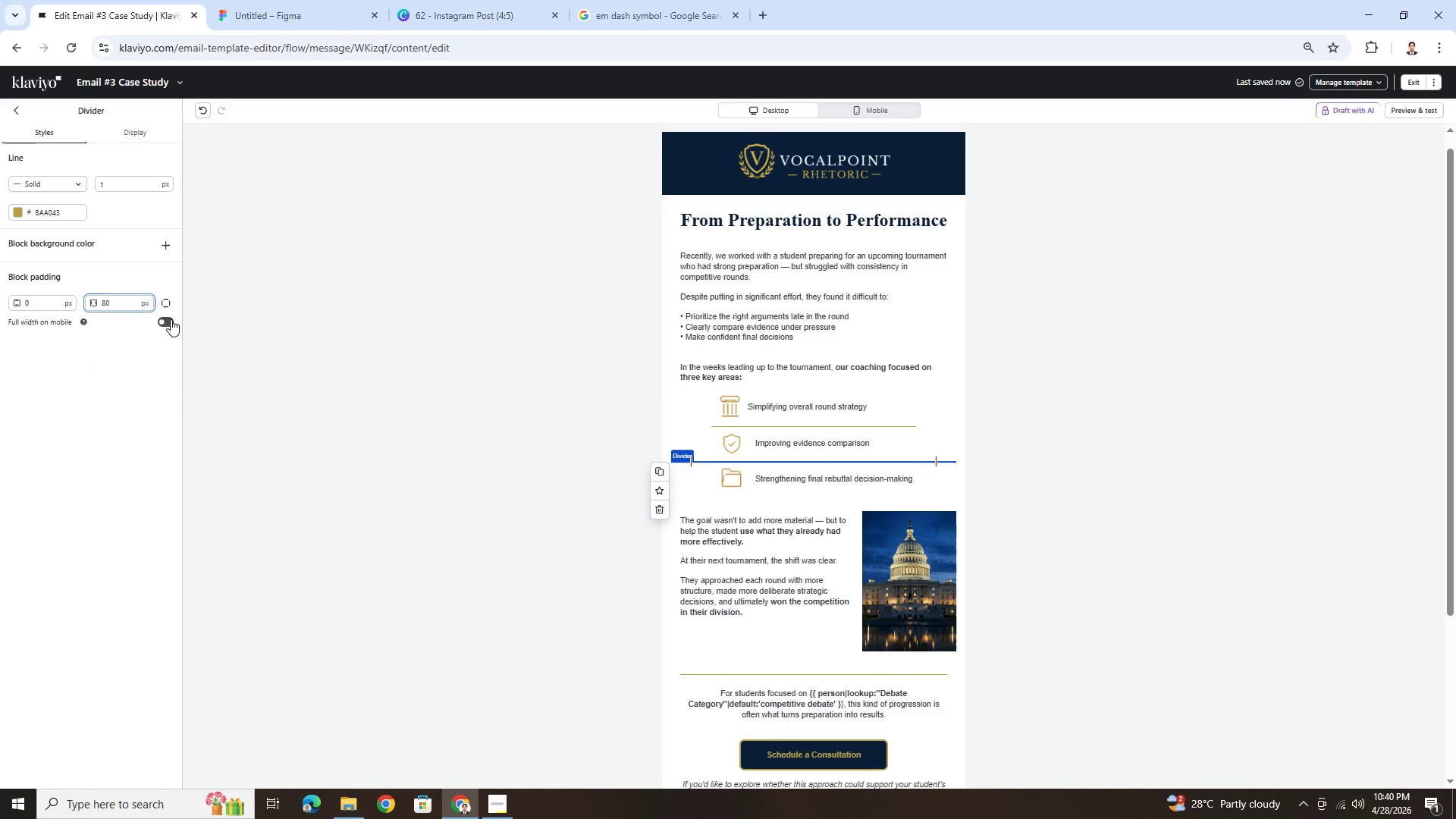 
left_click([168, 320])
 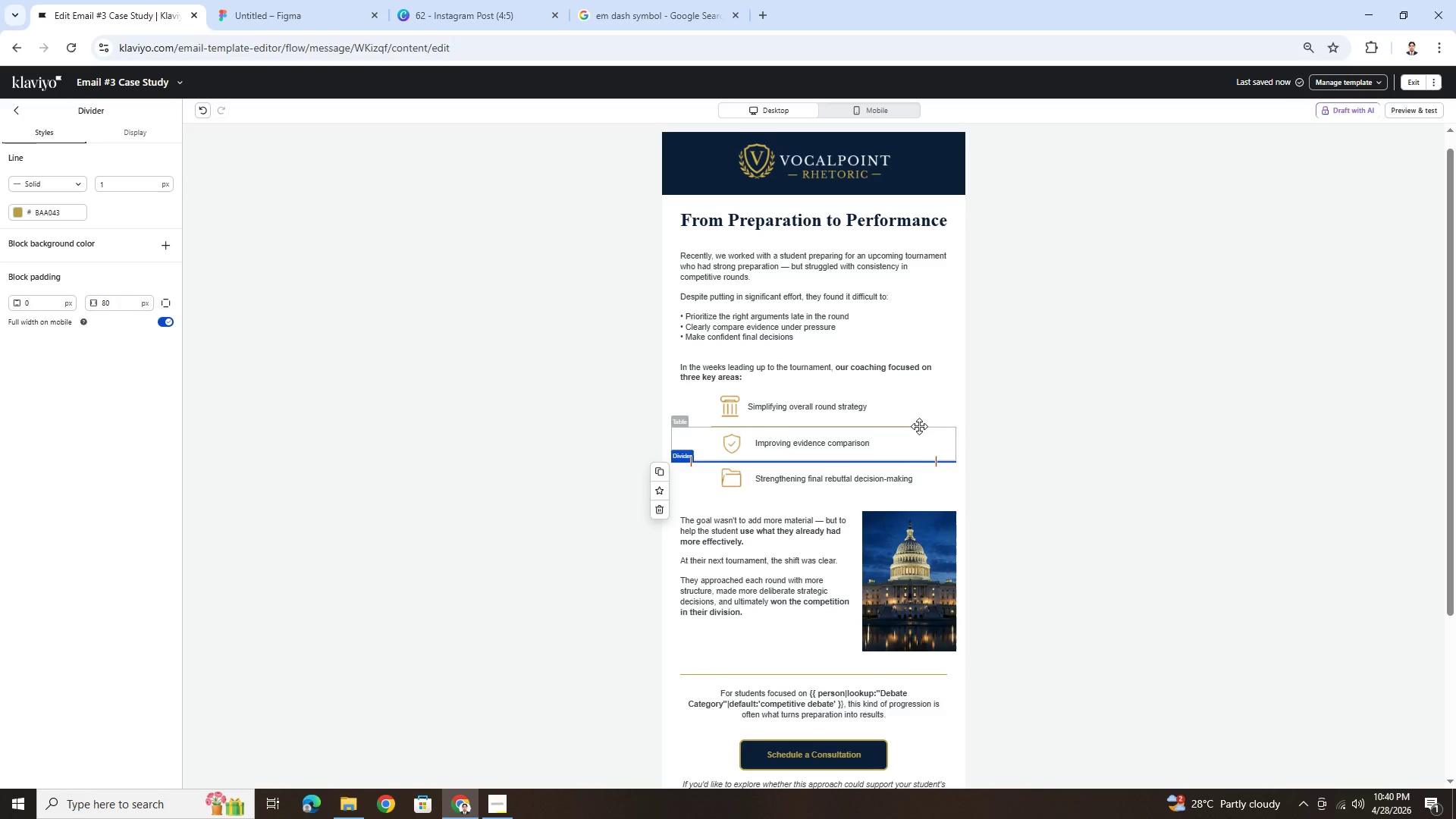 
left_click([916, 425])
 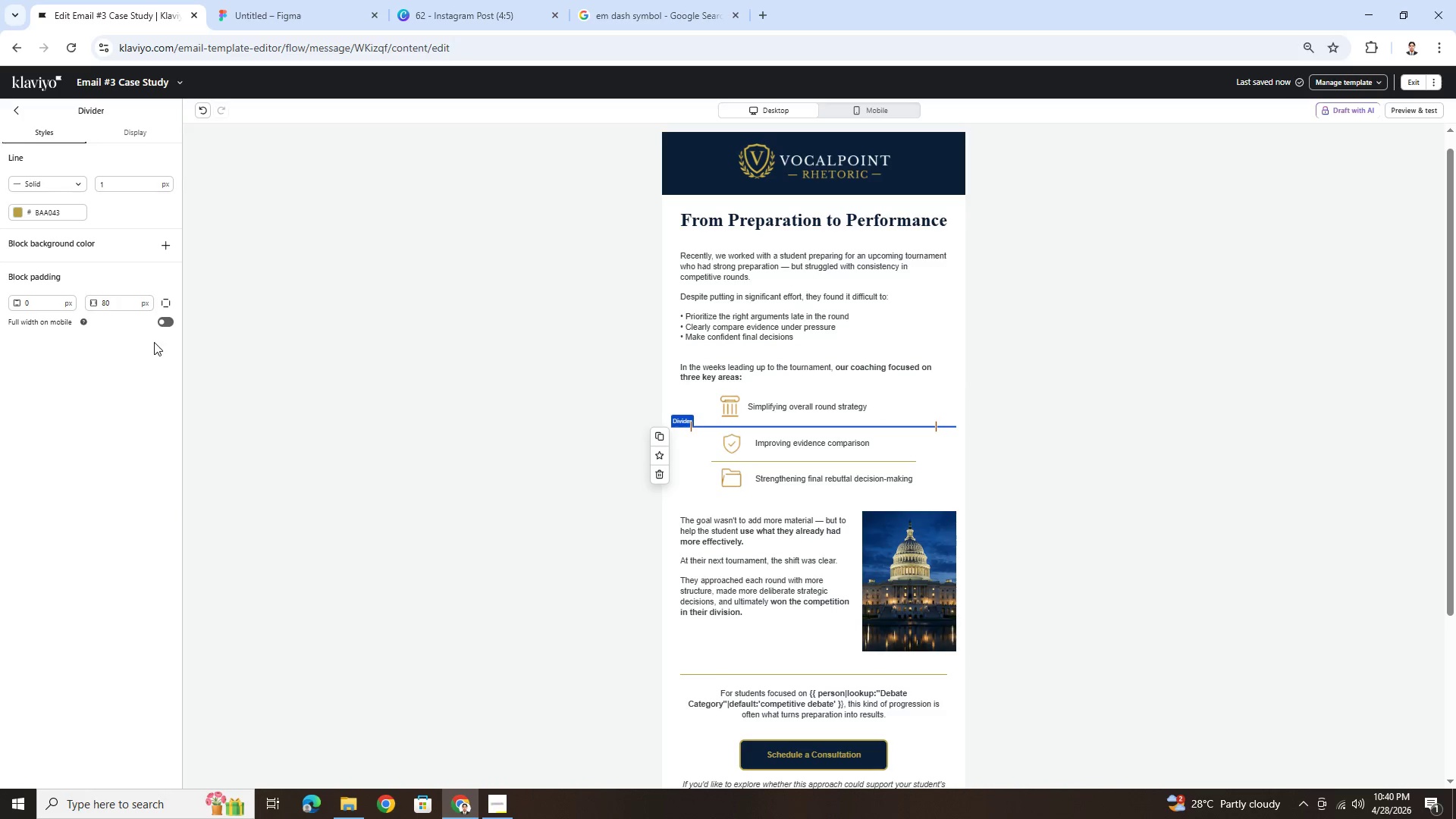 
left_click([169, 324])
 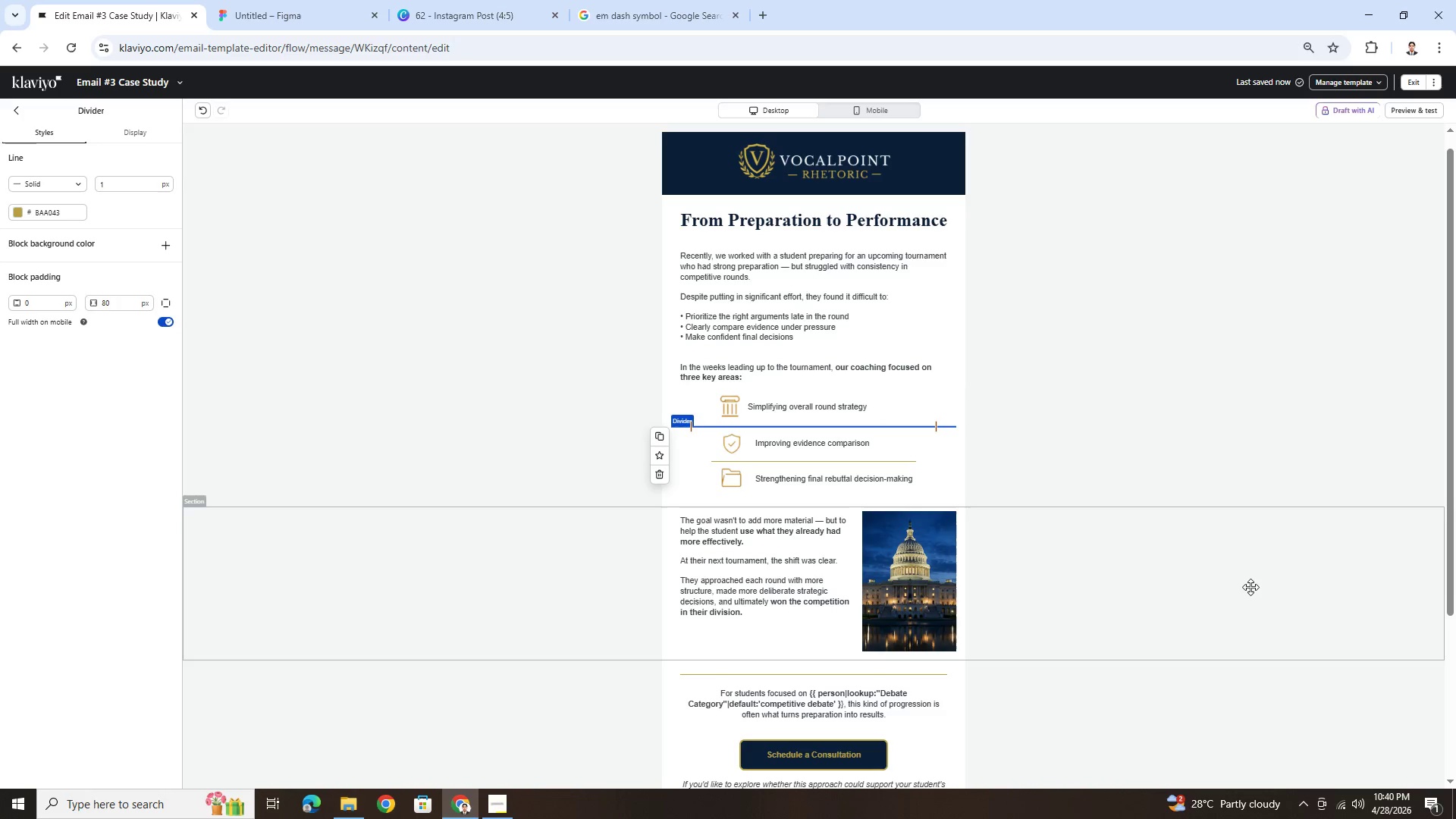 
left_click([1251, 593])
 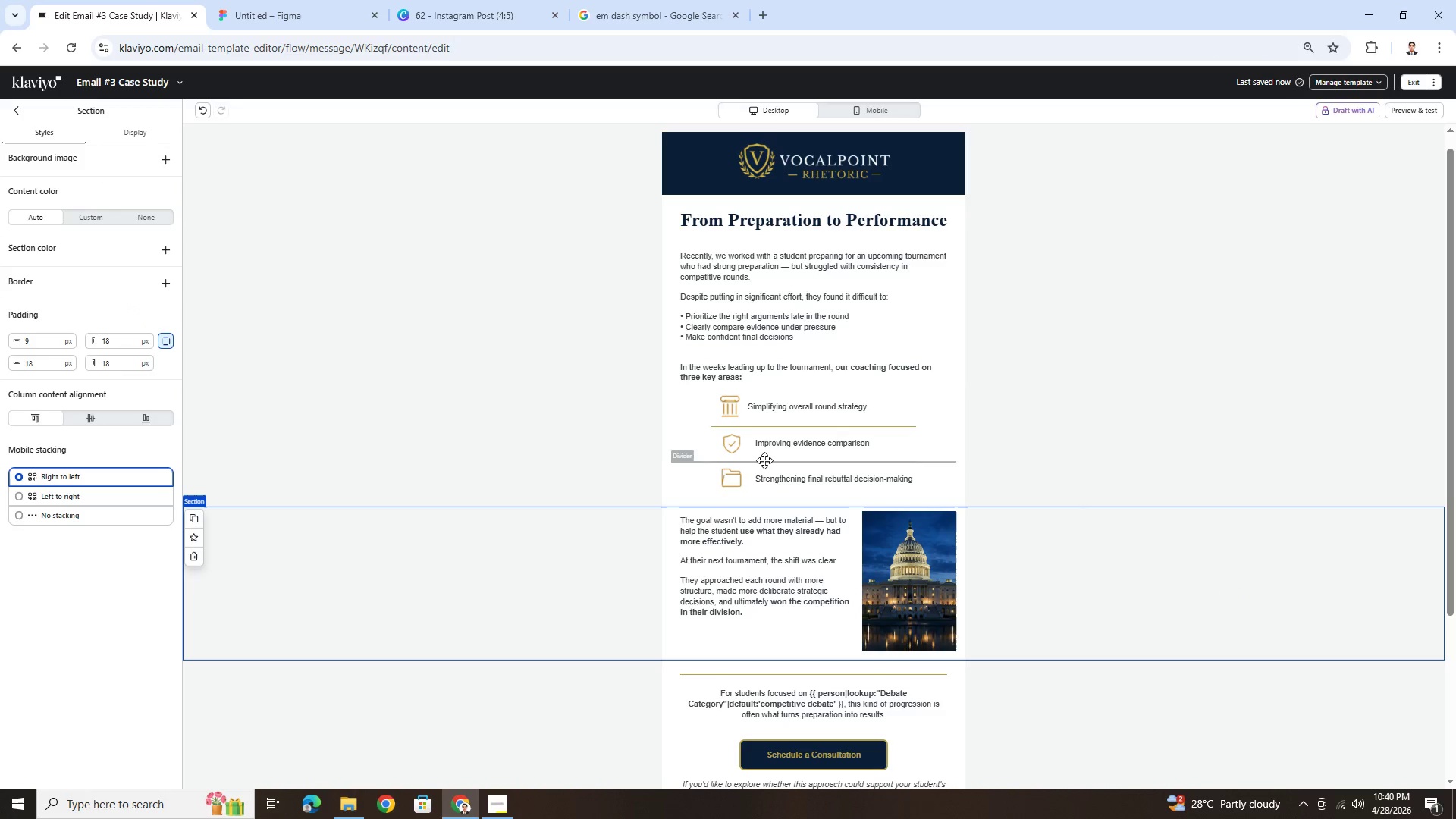 
left_click([764, 460])
 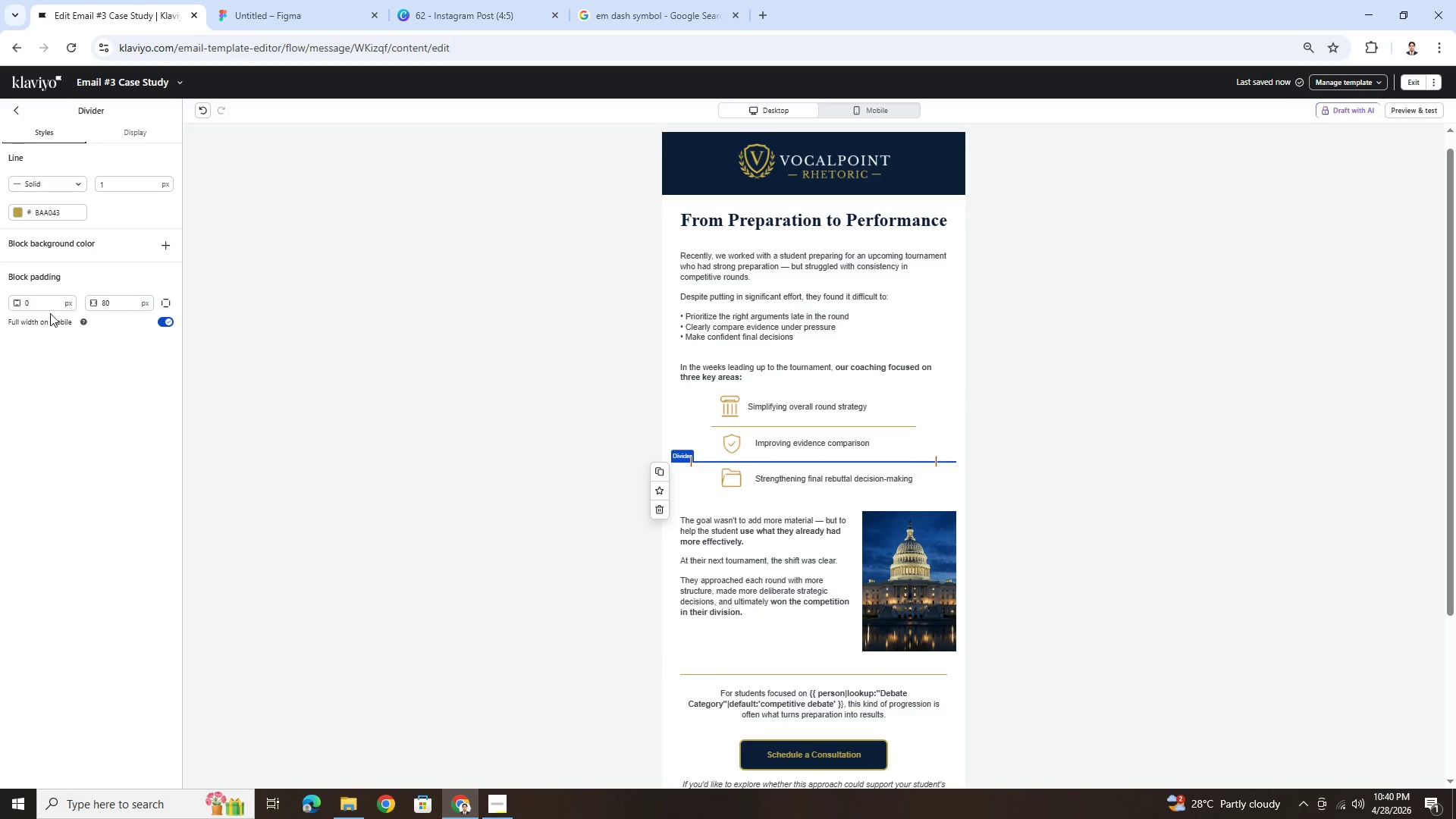 
double_click([47, 305])
 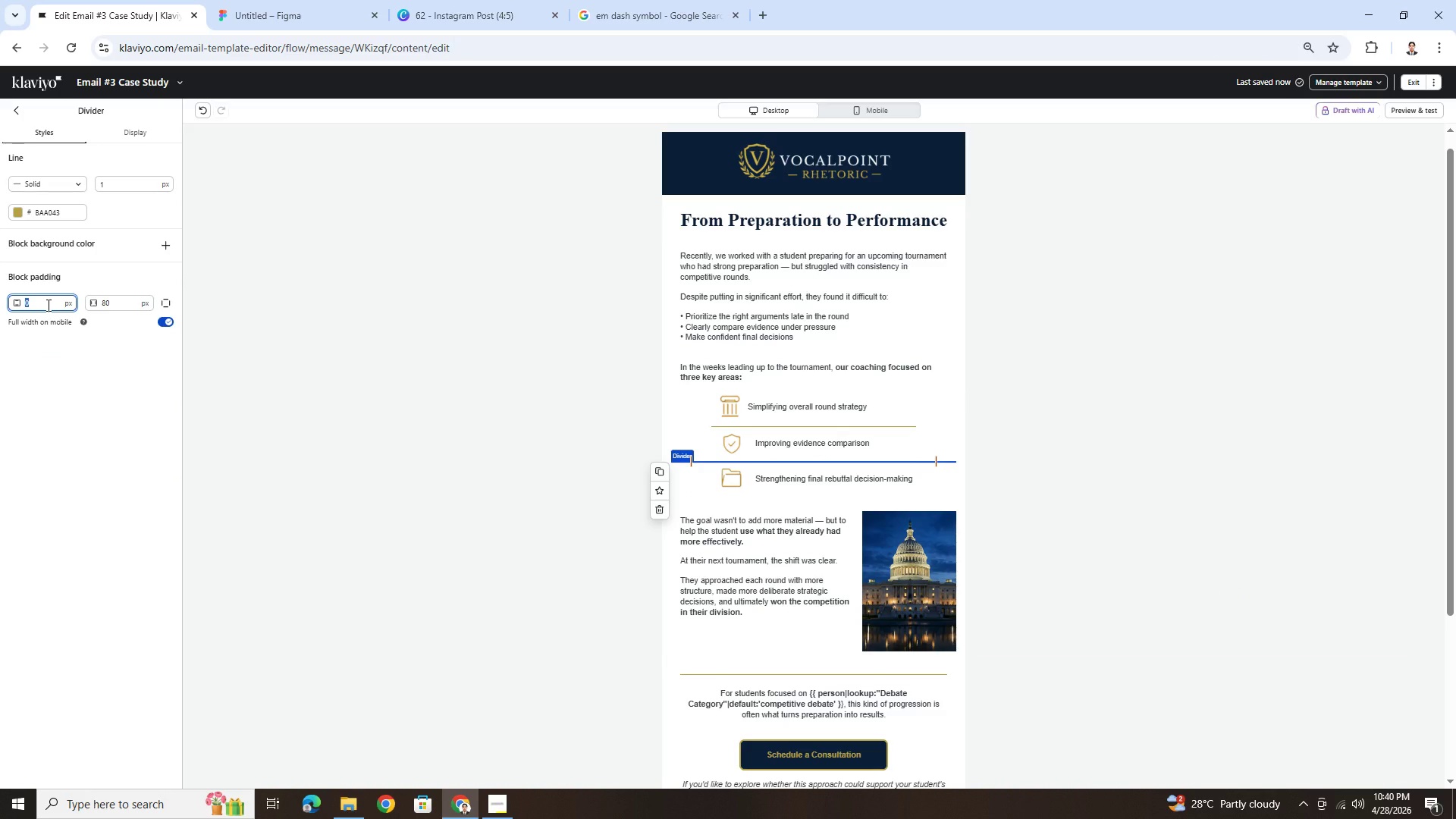 
key(Numpad5)
 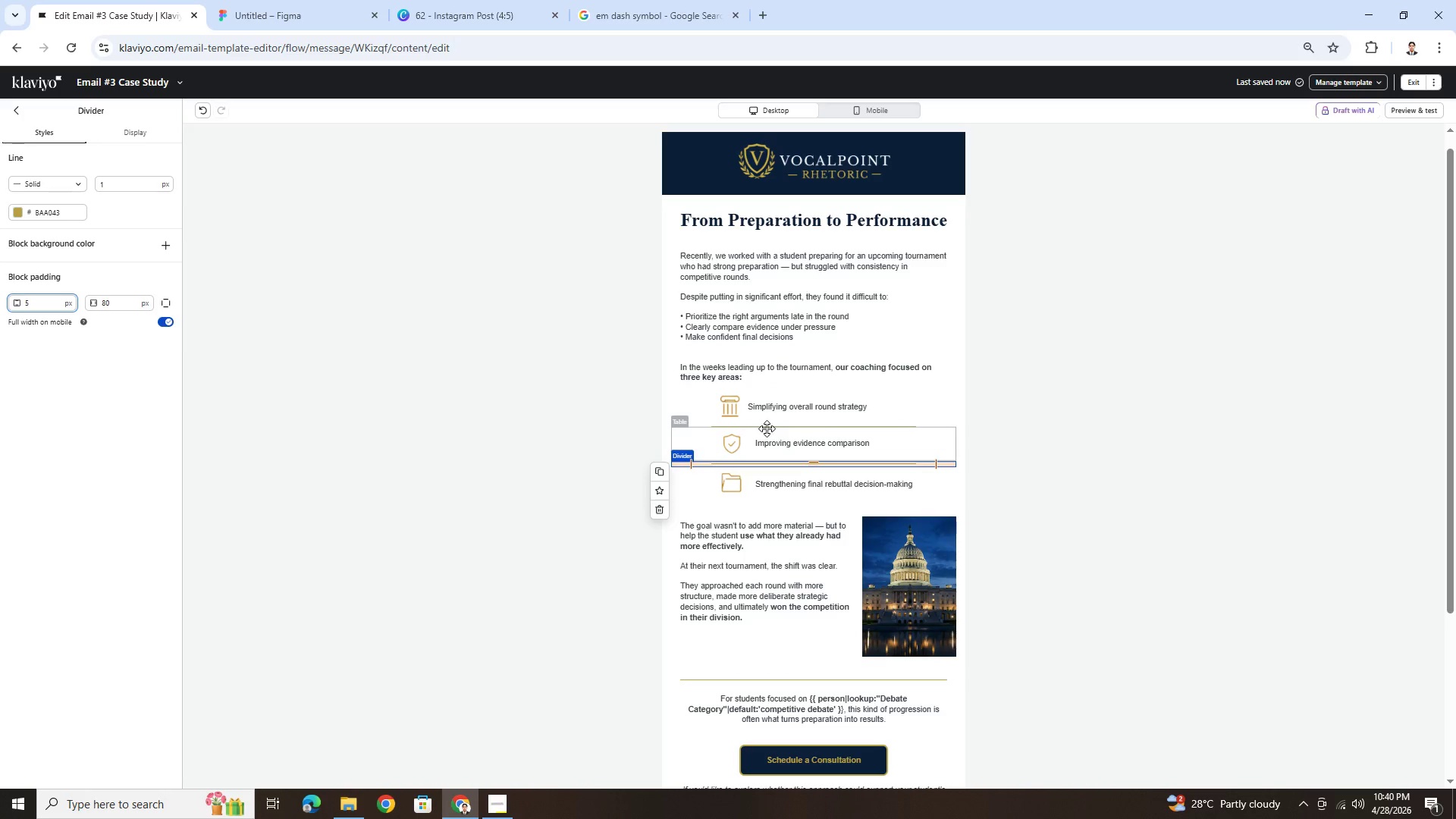 
left_click([765, 425])
 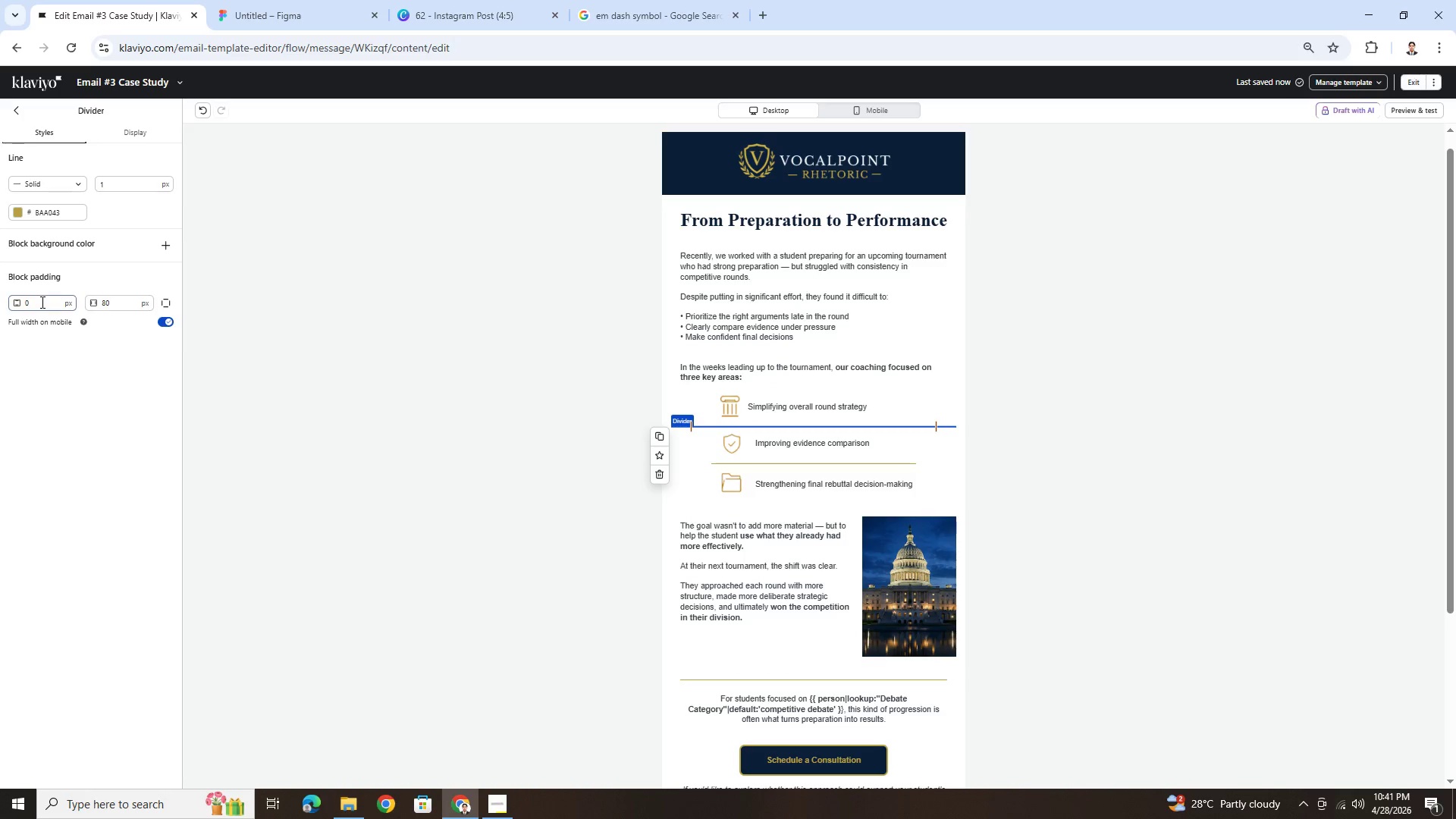 
double_click([42, 301])
 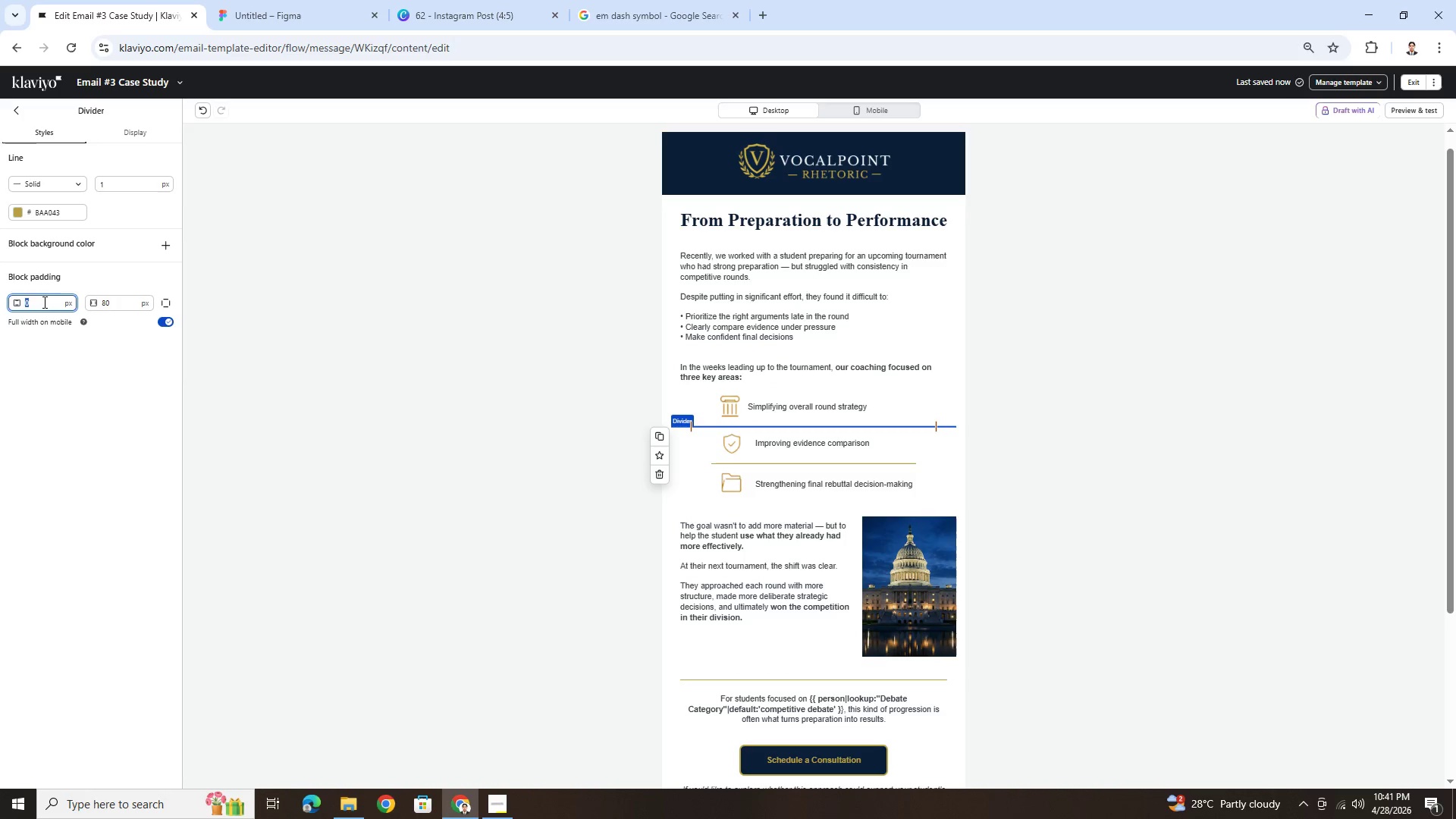 
key(Numpad5)
 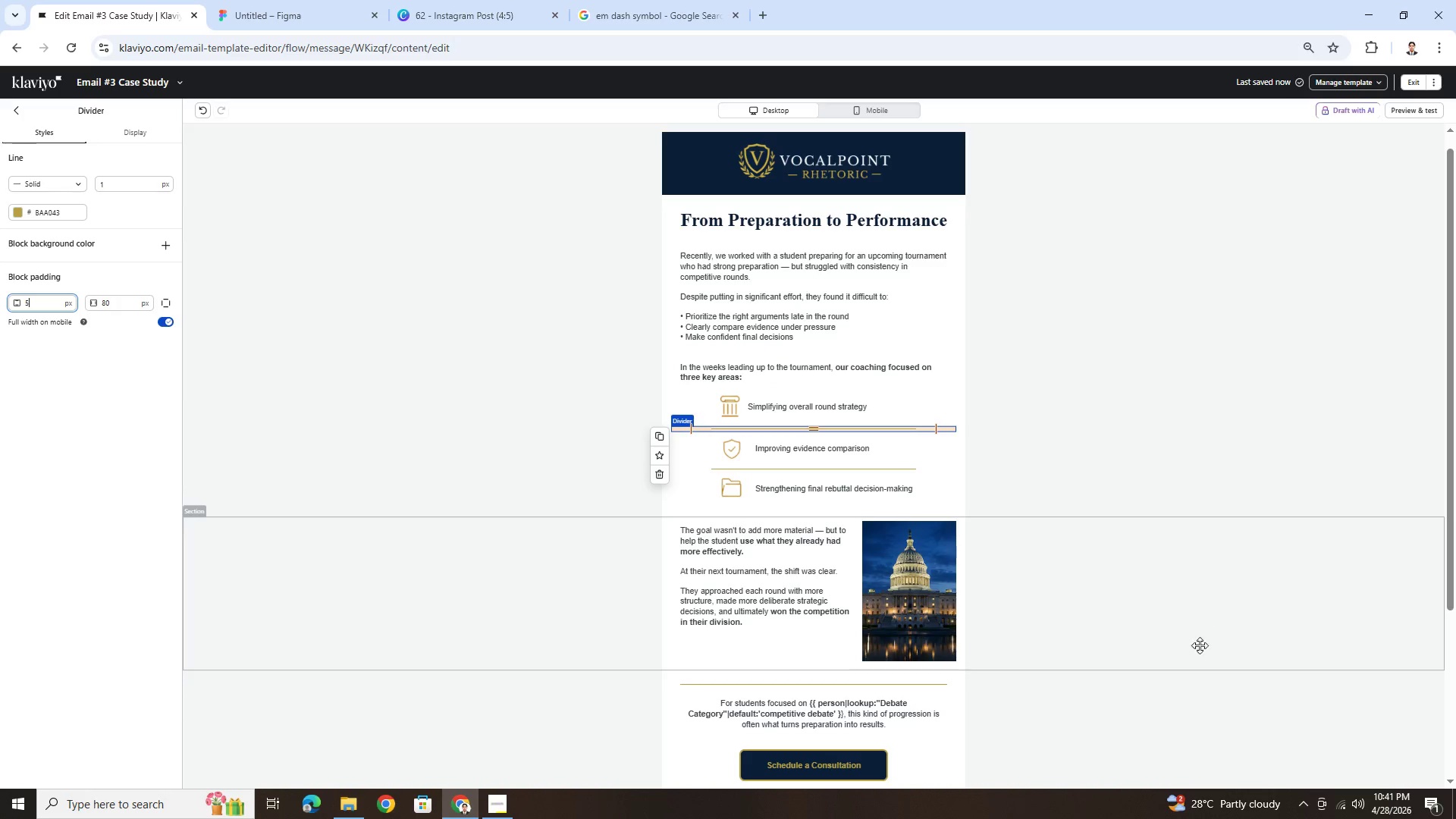 
left_click([1196, 647])
 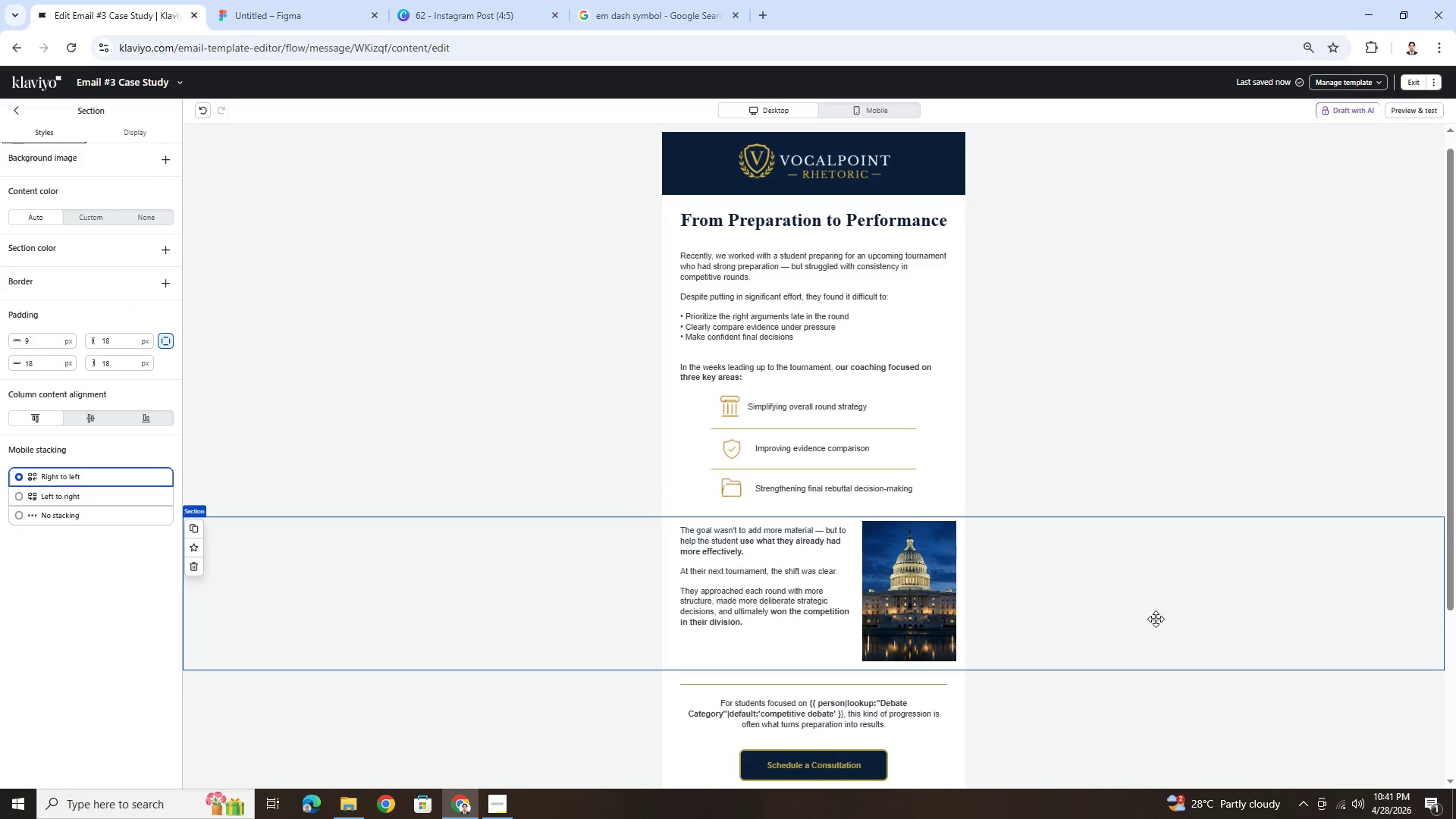 
left_click([1036, 708])
 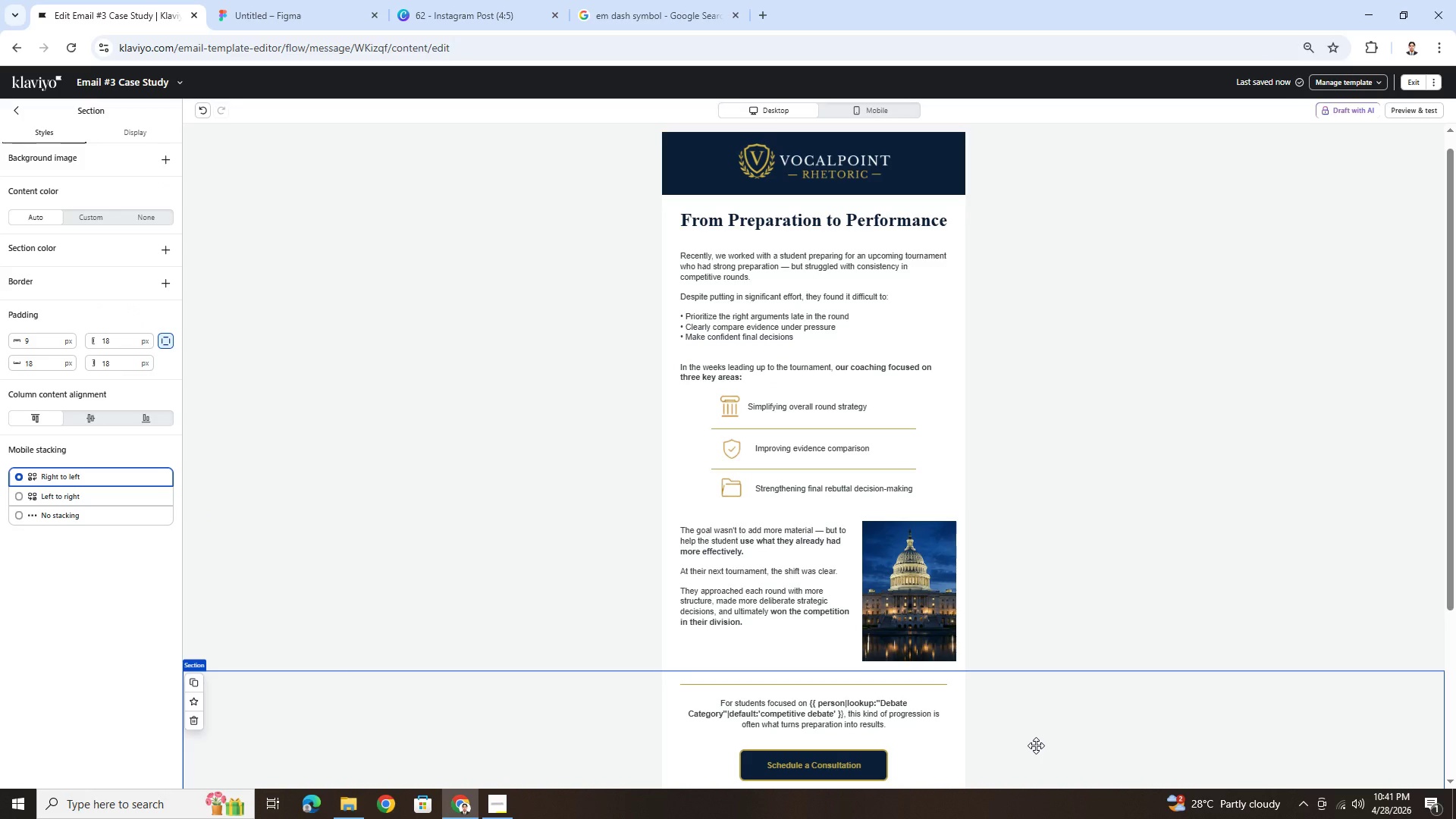 
scroll: coordinate [1036, 745], scroll_direction: down, amount: 1.0
 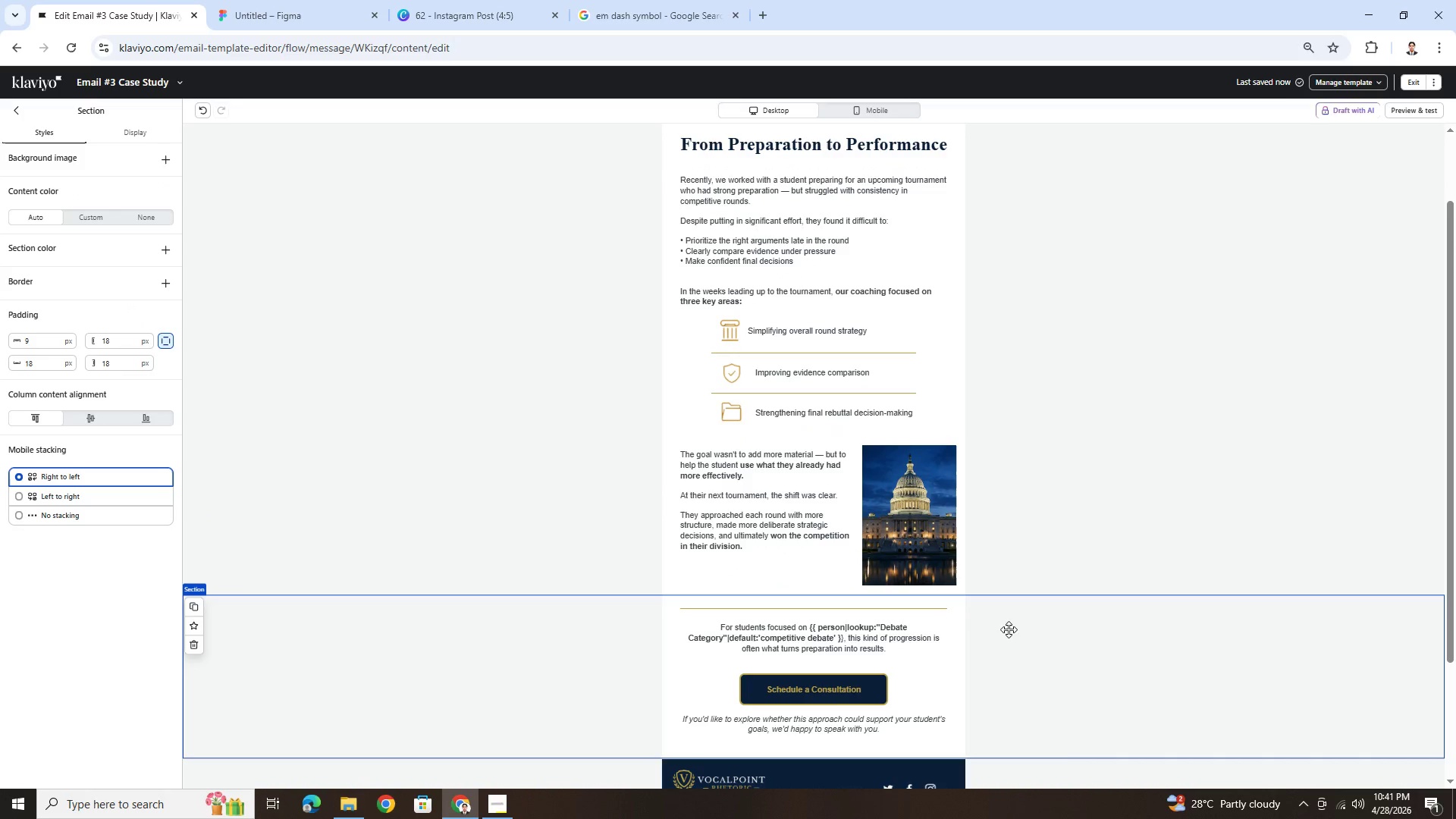 
hold_key(key=ControlLeft, duration=0.39)
scroll: coordinate [1010, 630], scroll_direction: up, amount: 3.0
 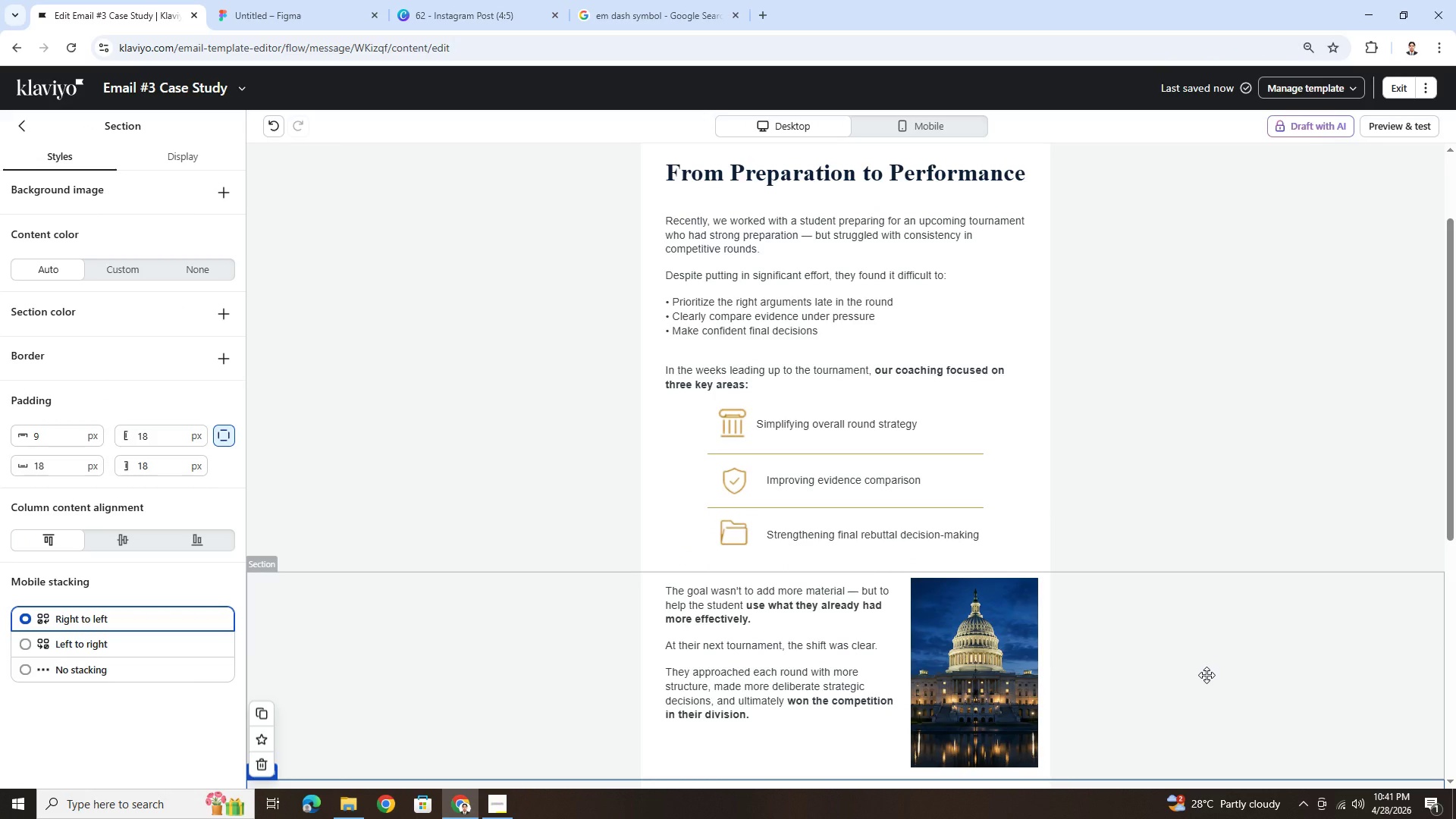 
wait(5.15)
 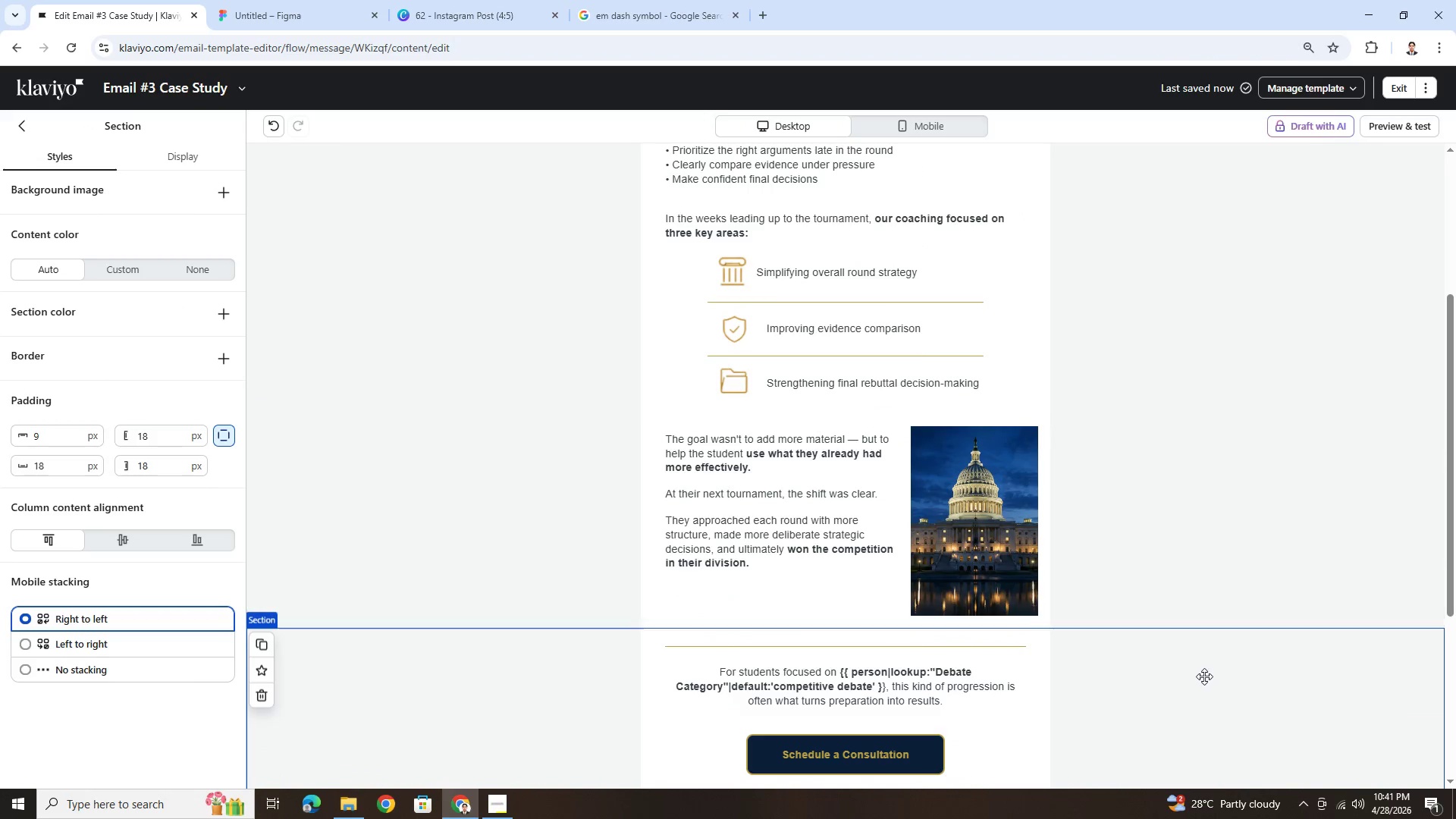 
left_click([1202, 678])
 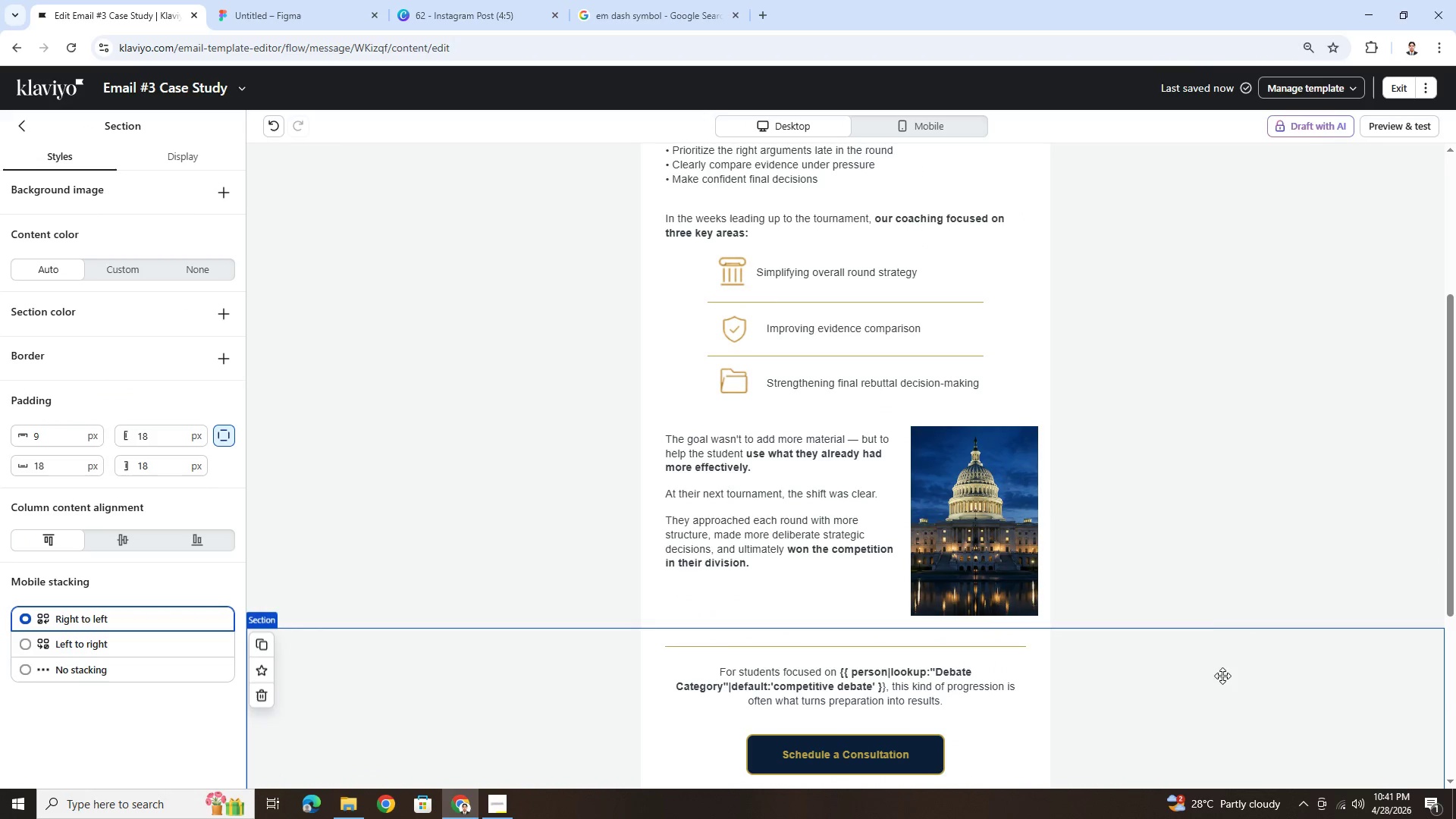 
scroll: coordinate [1210, 675], scroll_direction: down, amount: 2.0
 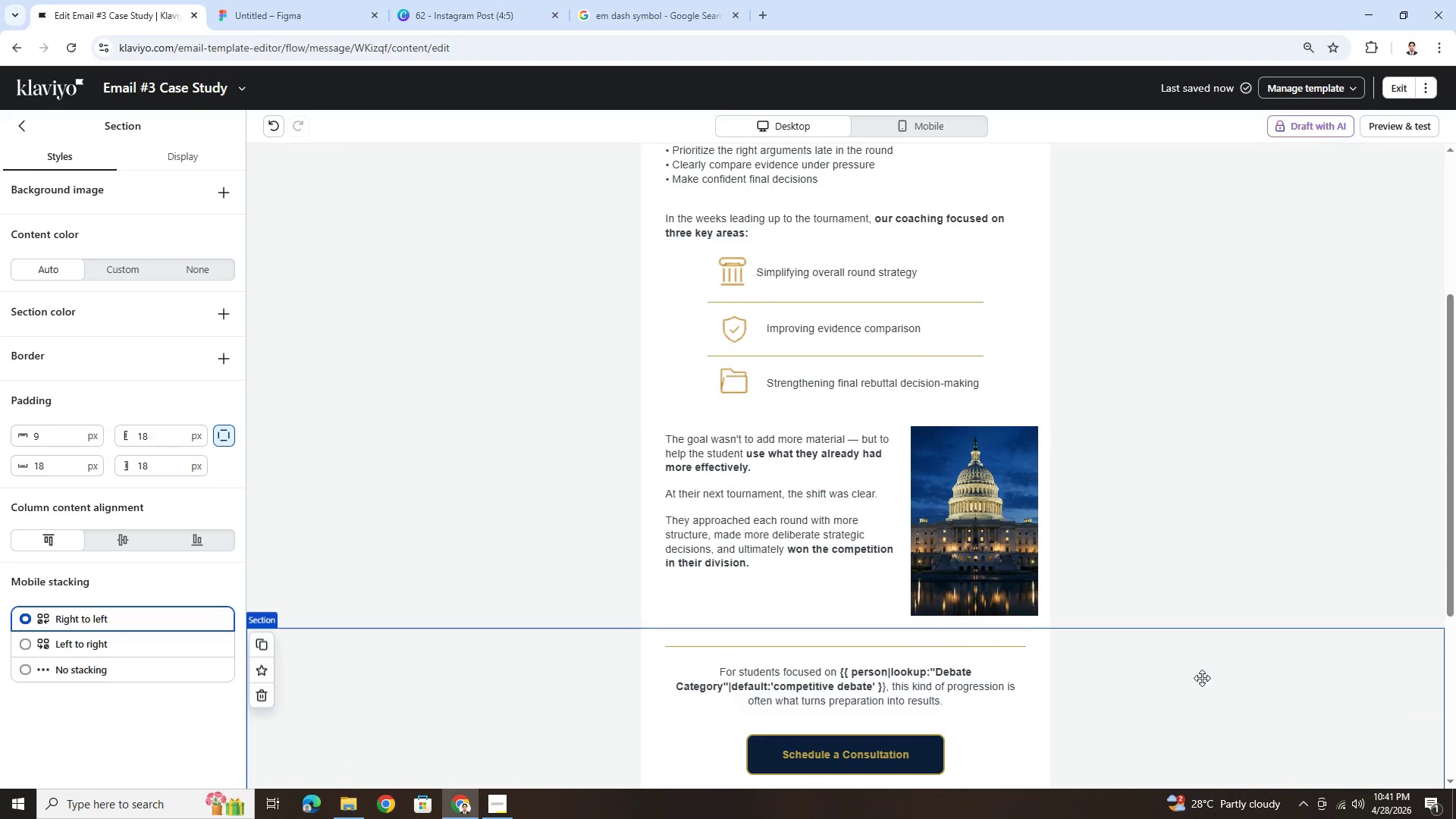 
scroll: coordinate [1205, 599], scroll_direction: up, amount: 2.0
 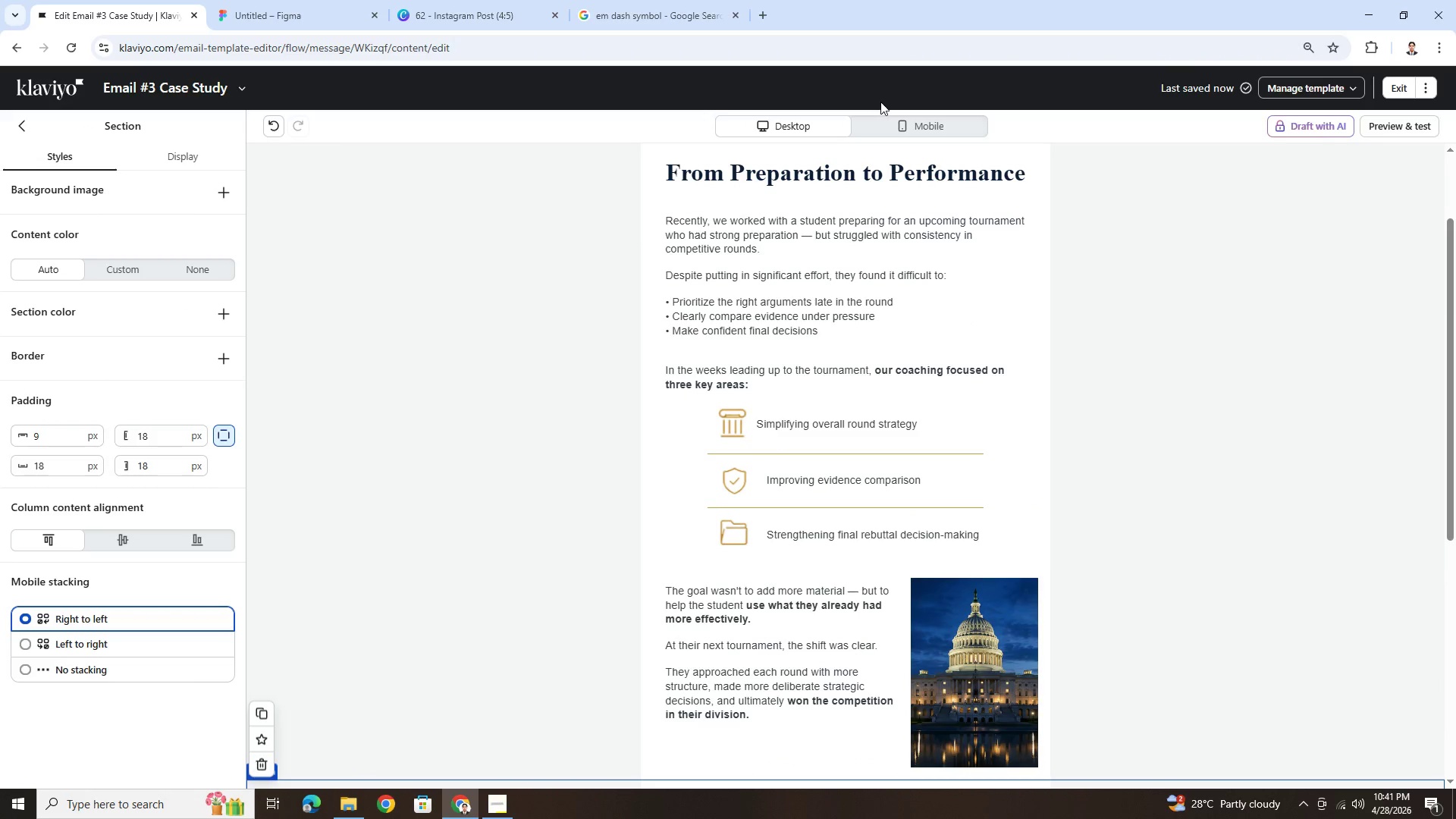 
left_click([889, 118])
 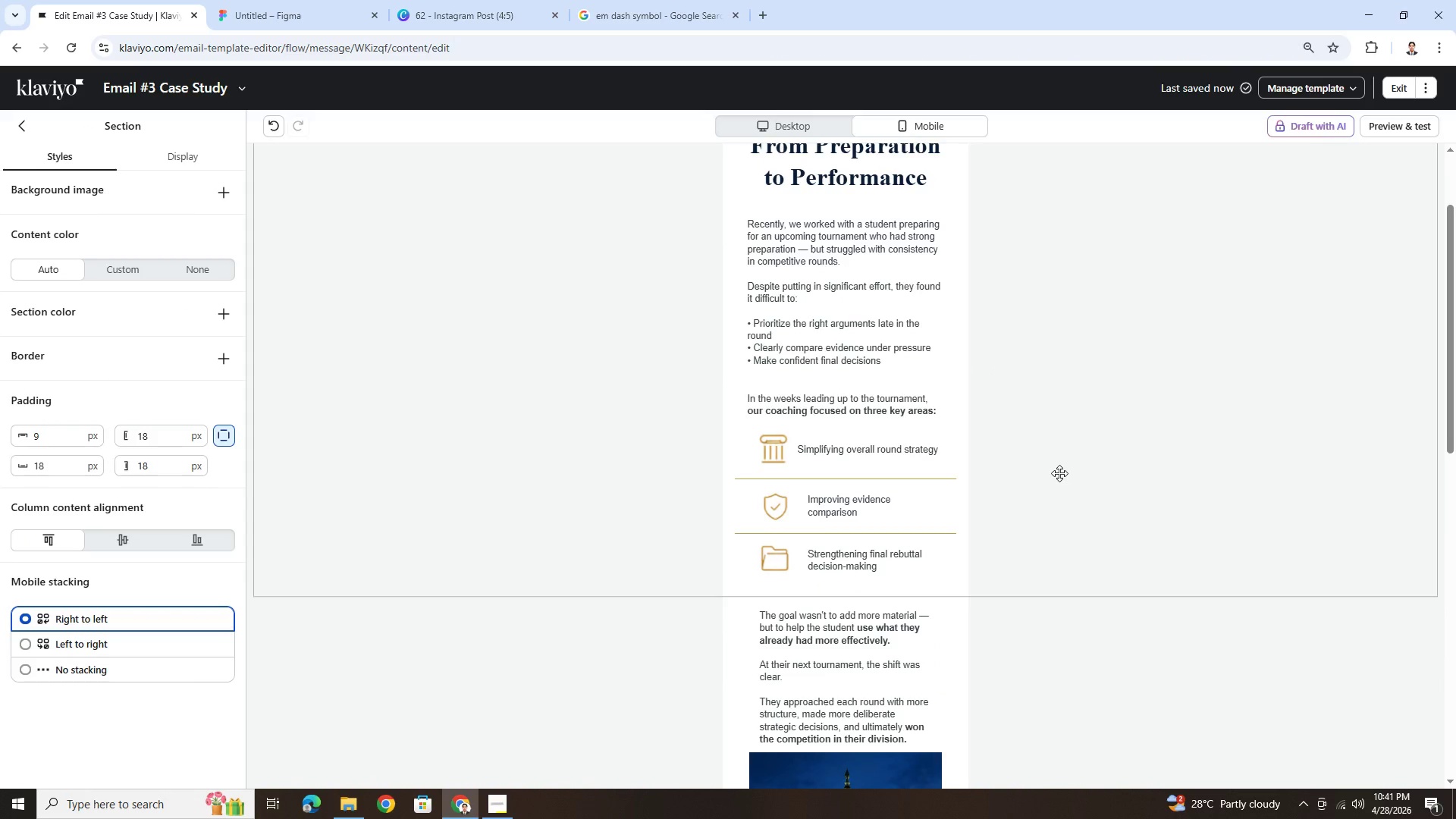 
scroll: coordinate [1066, 662], scroll_direction: down, amount: 4.0
 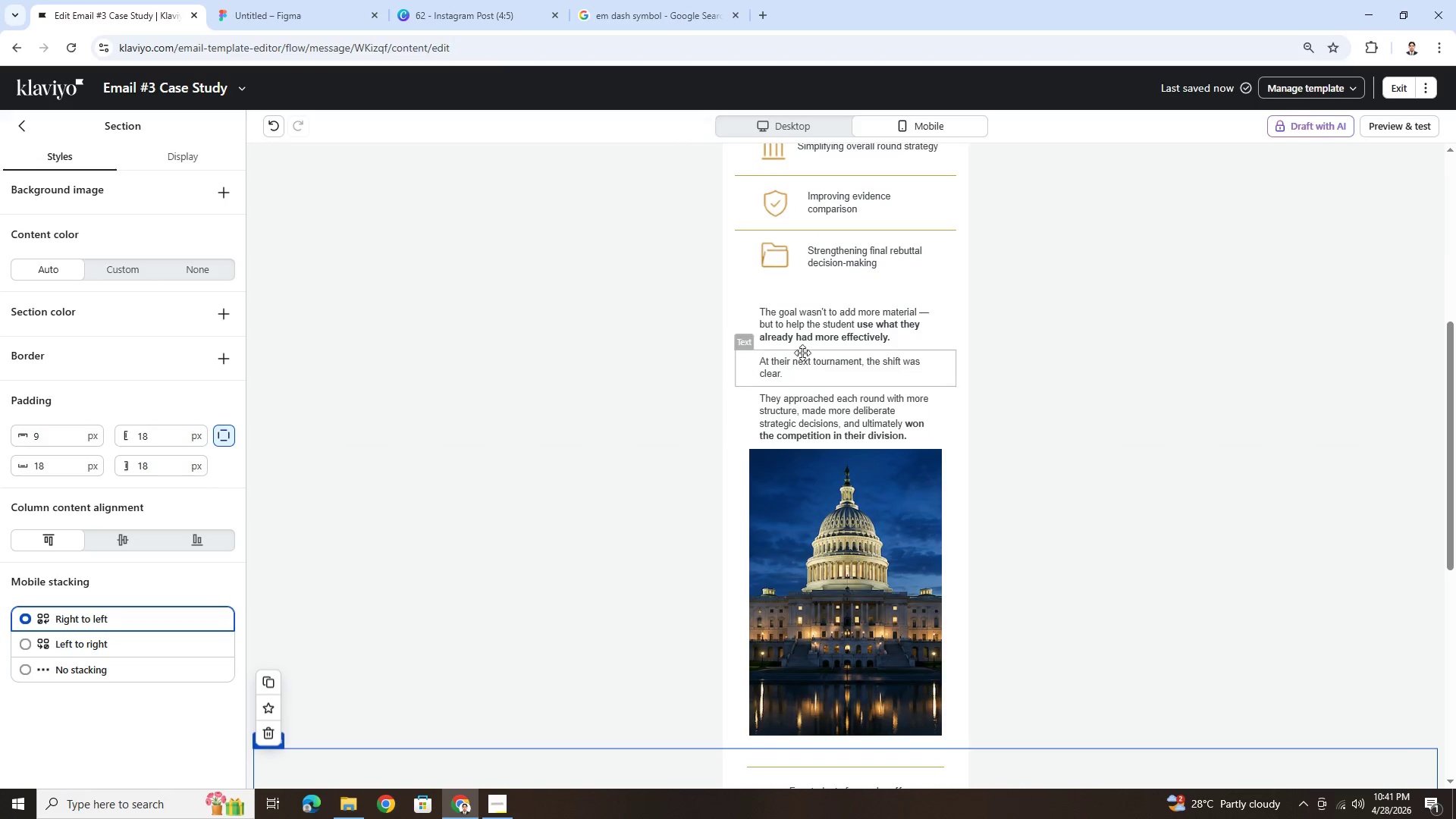 
left_click([812, 337])
 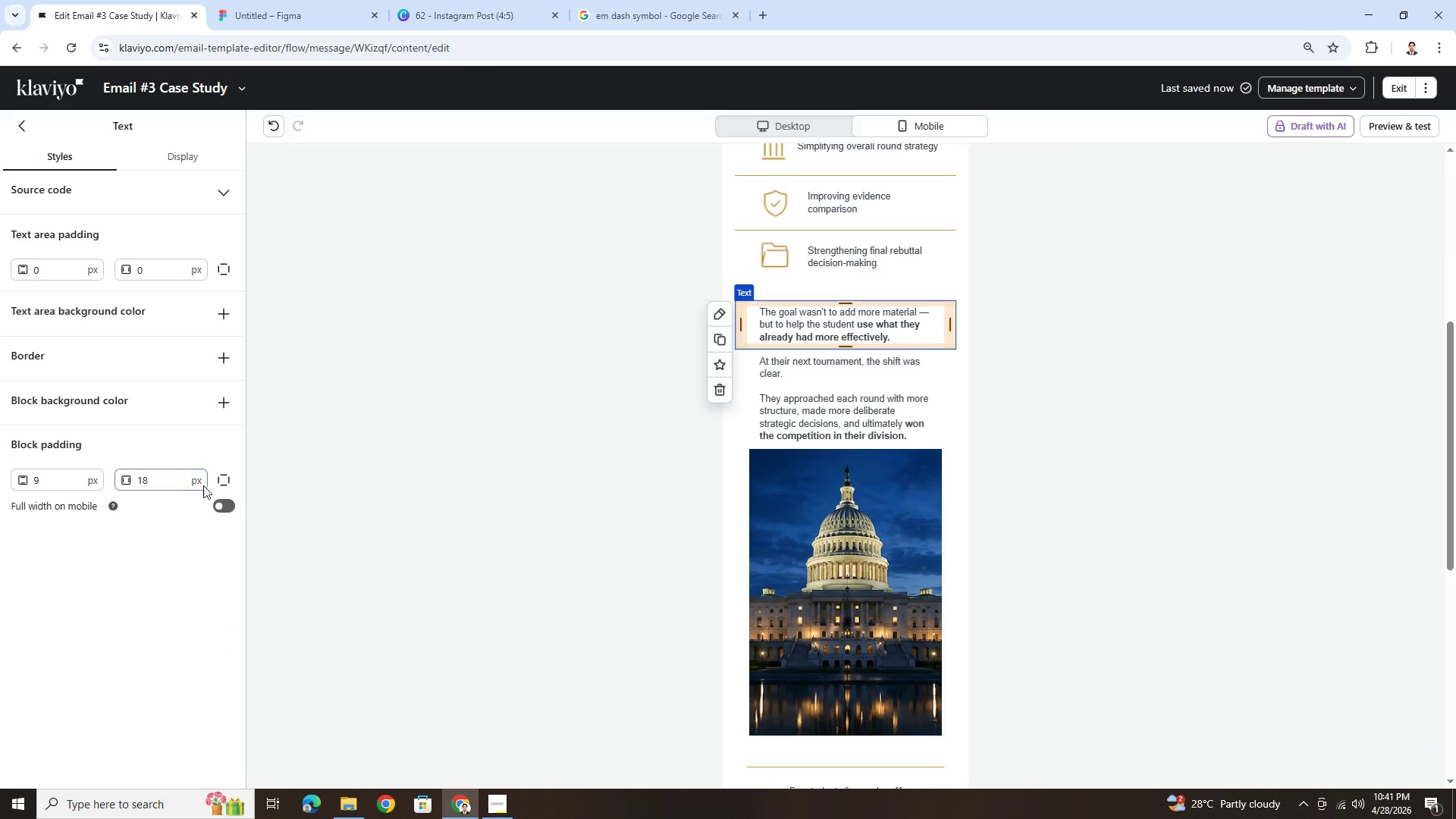 
left_click([218, 500])
 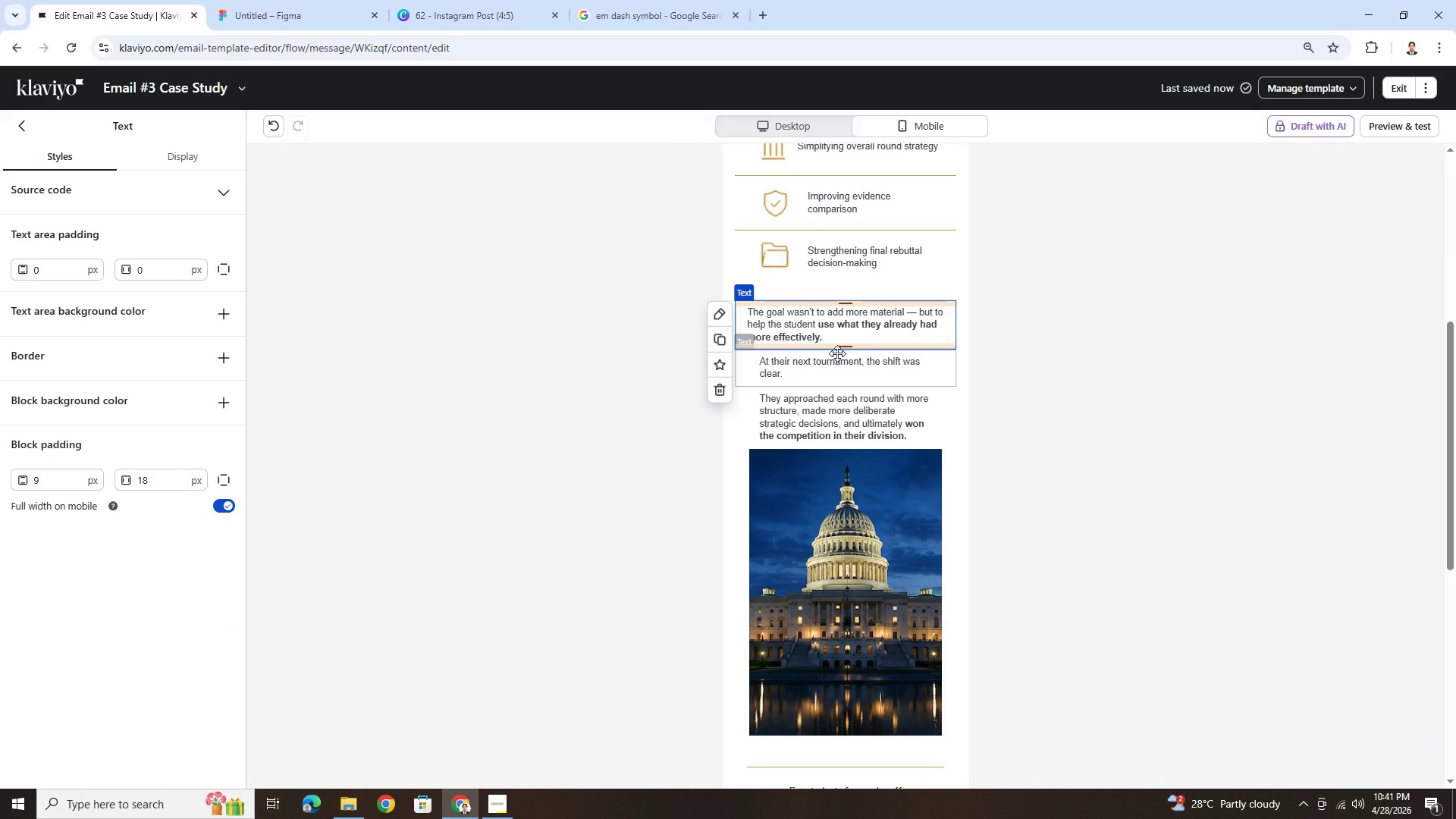 
left_click([840, 359])
 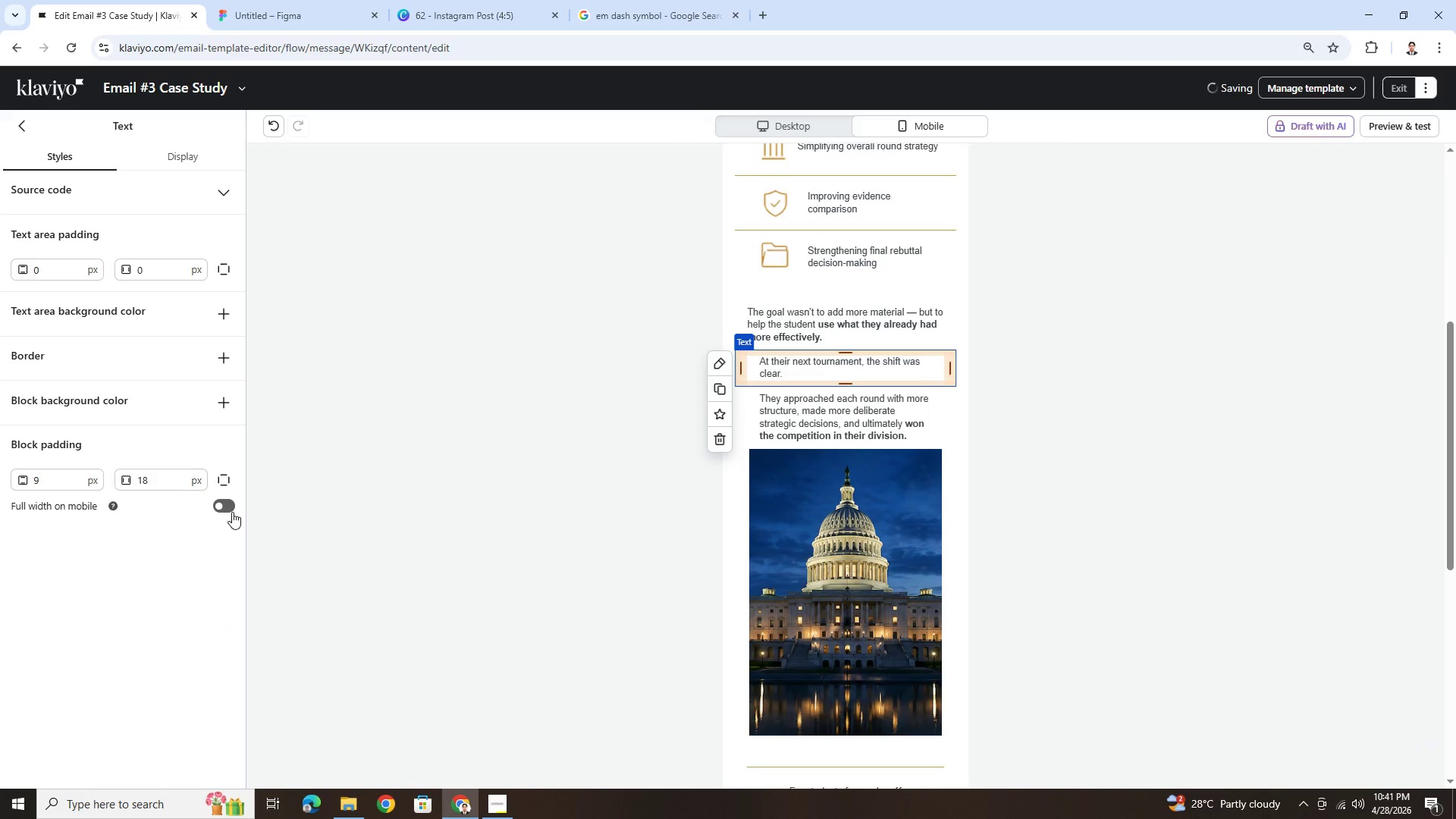 
left_click([230, 504])
 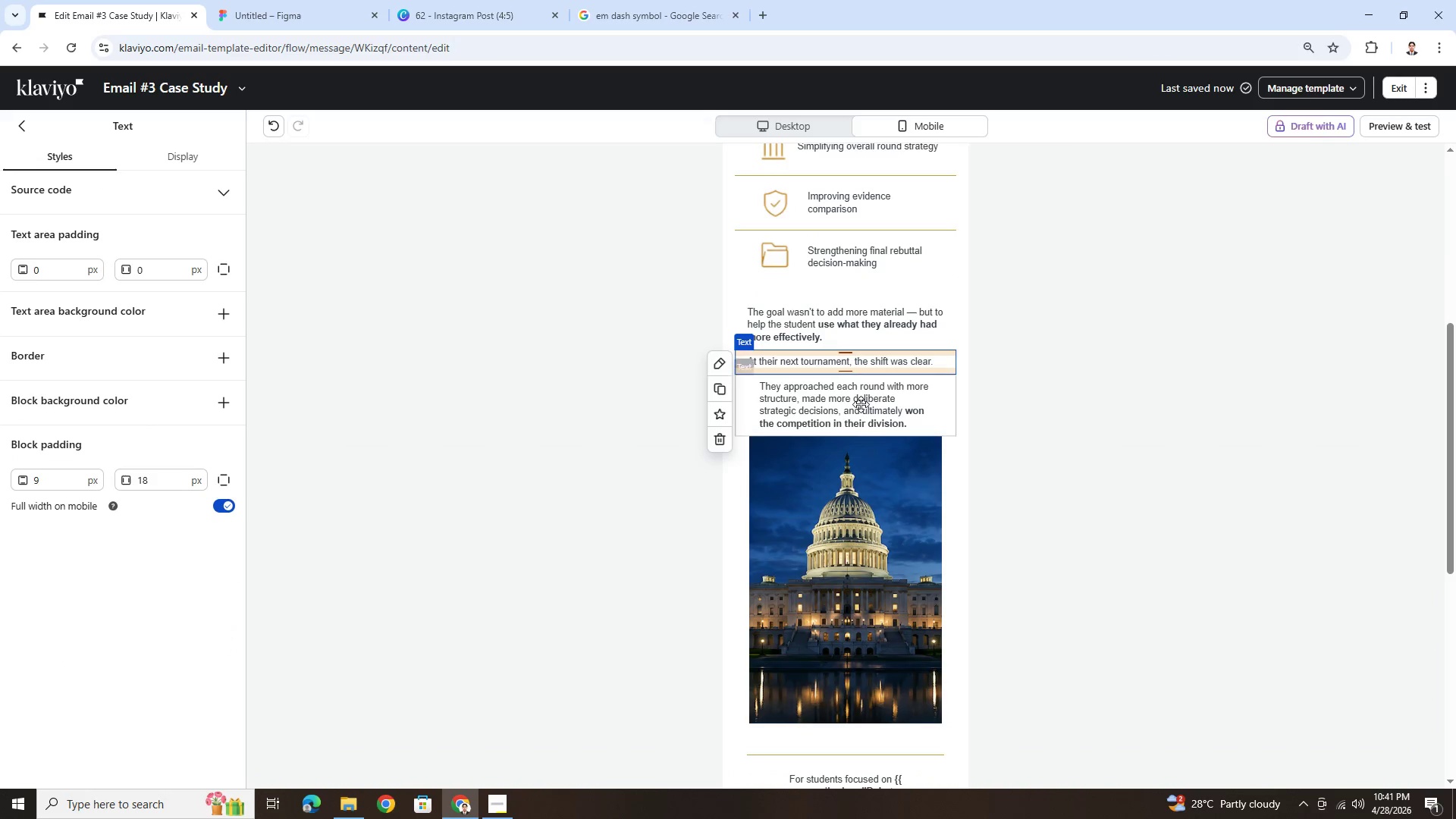 
left_click([863, 405])
 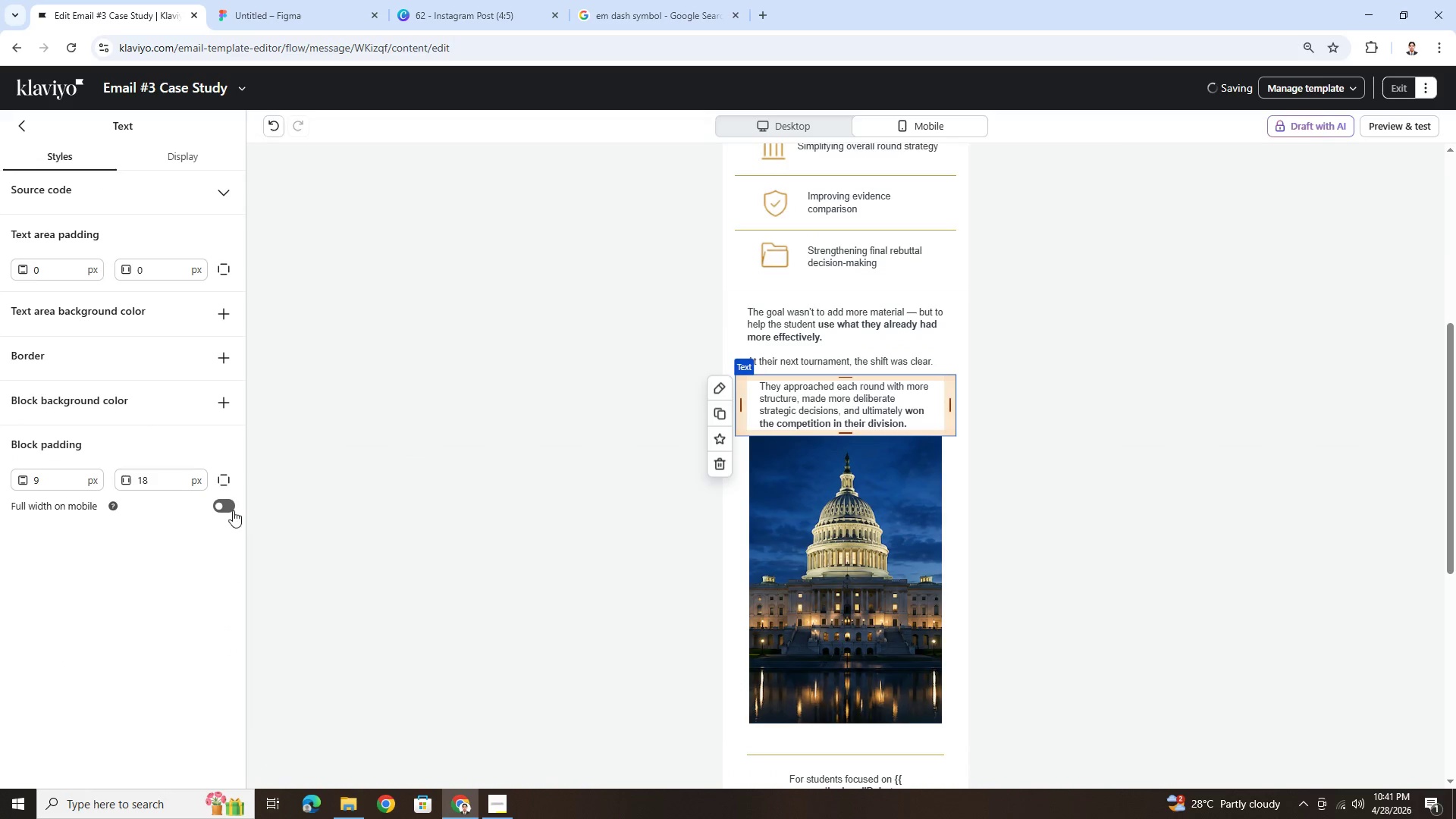 
left_click([229, 505])
 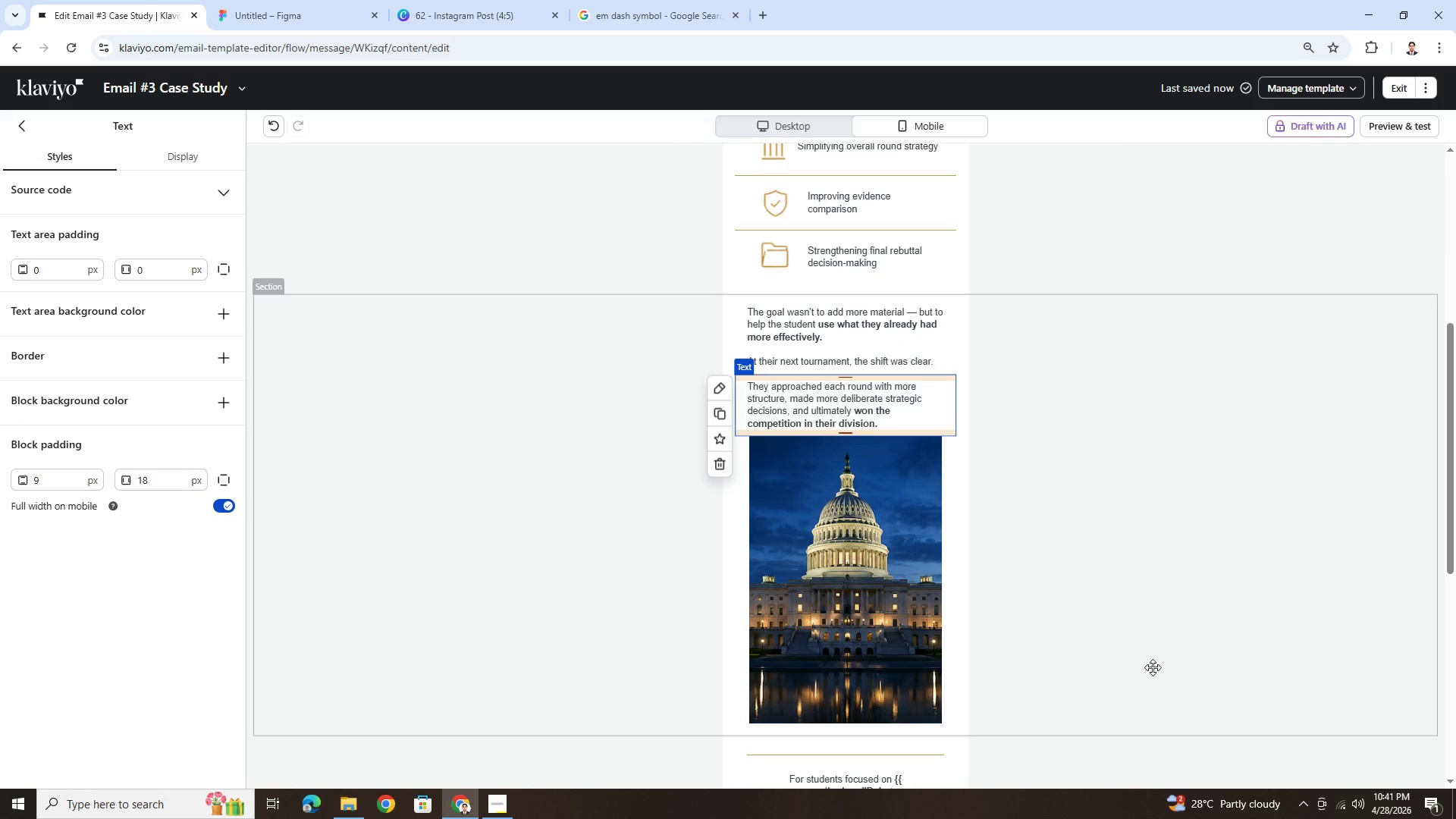 
left_click([1153, 667])
 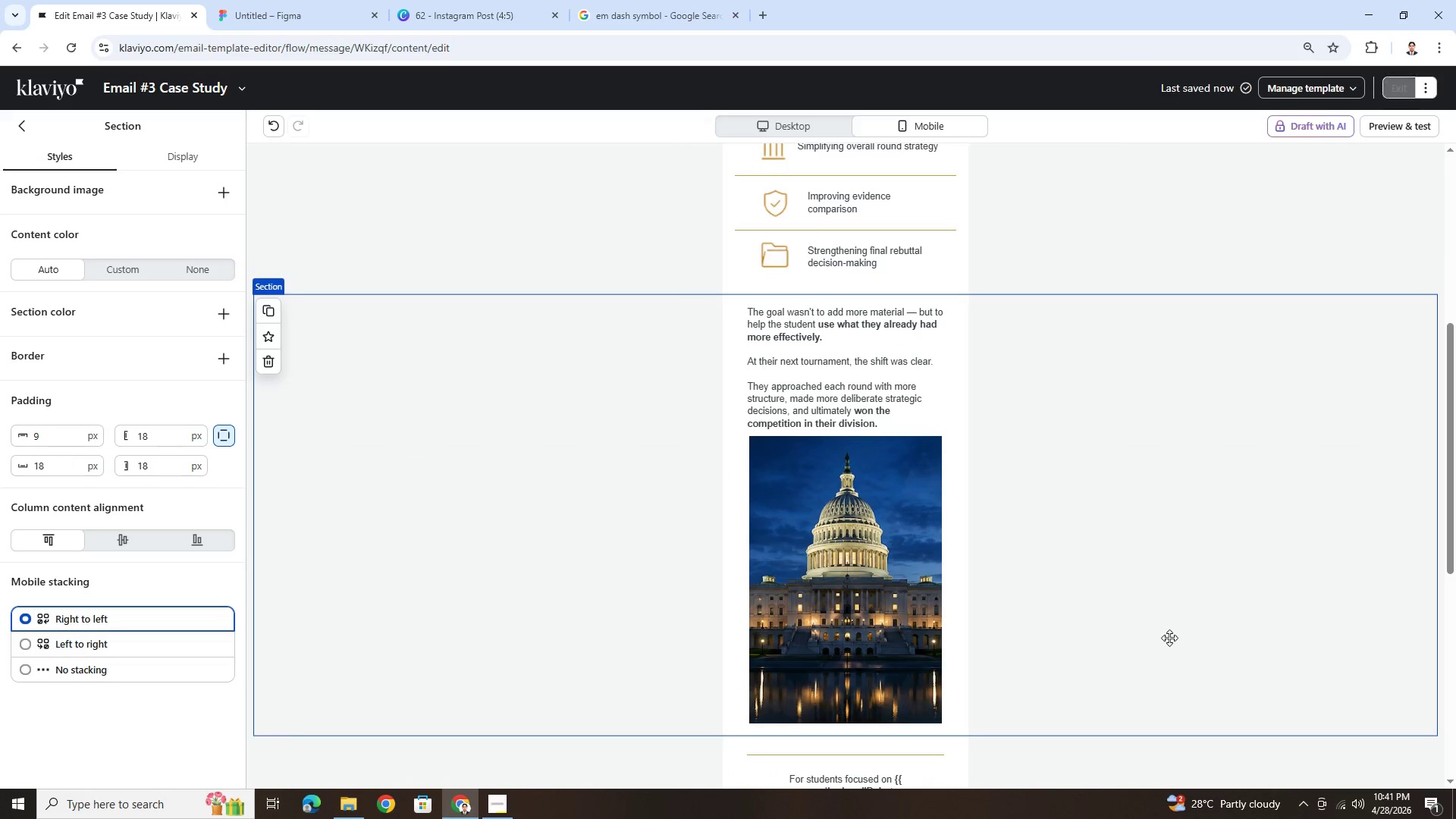 
scroll: coordinate [1172, 587], scroll_direction: up, amount: 2.0
 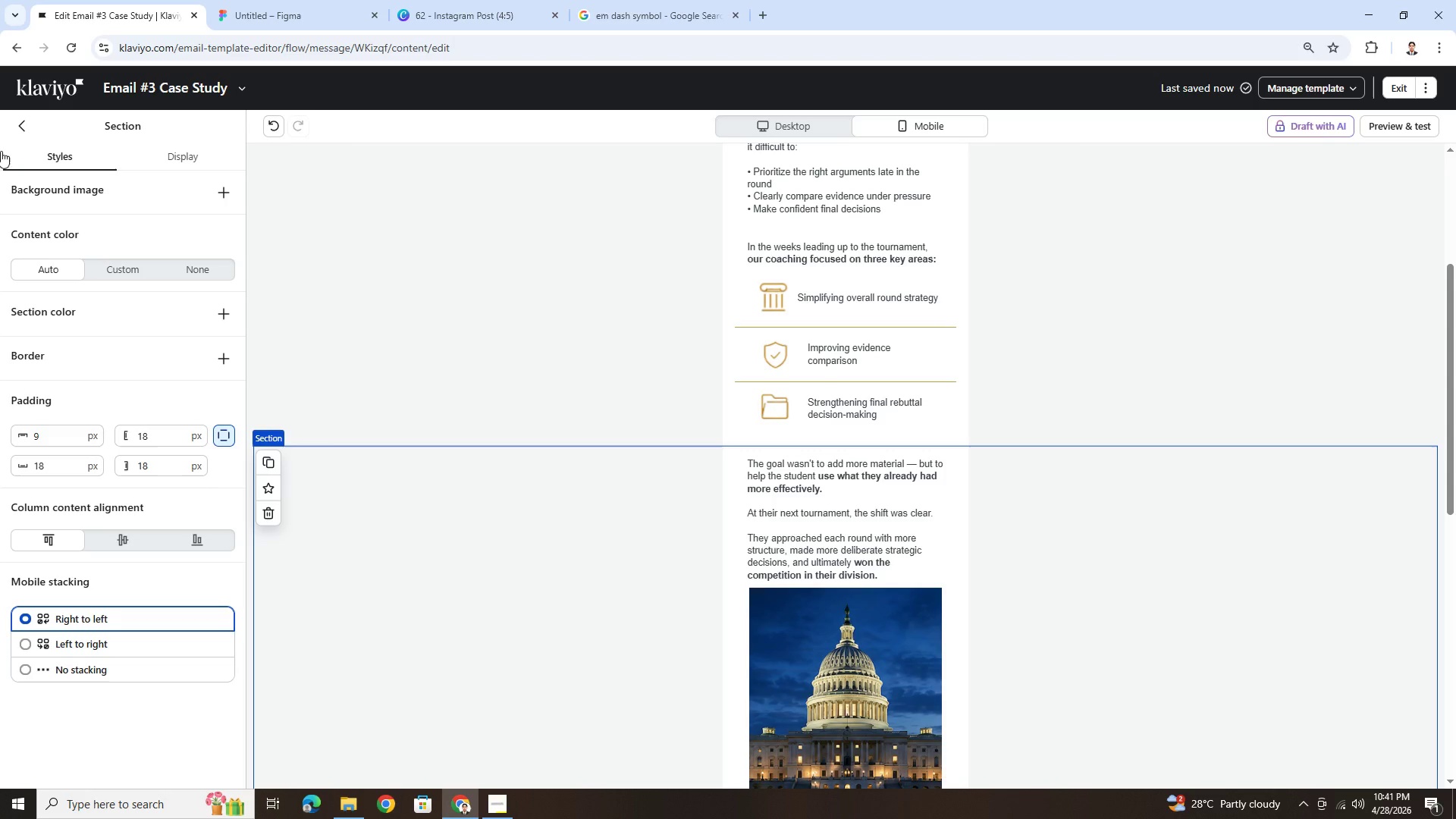 
left_click([12, 118])
 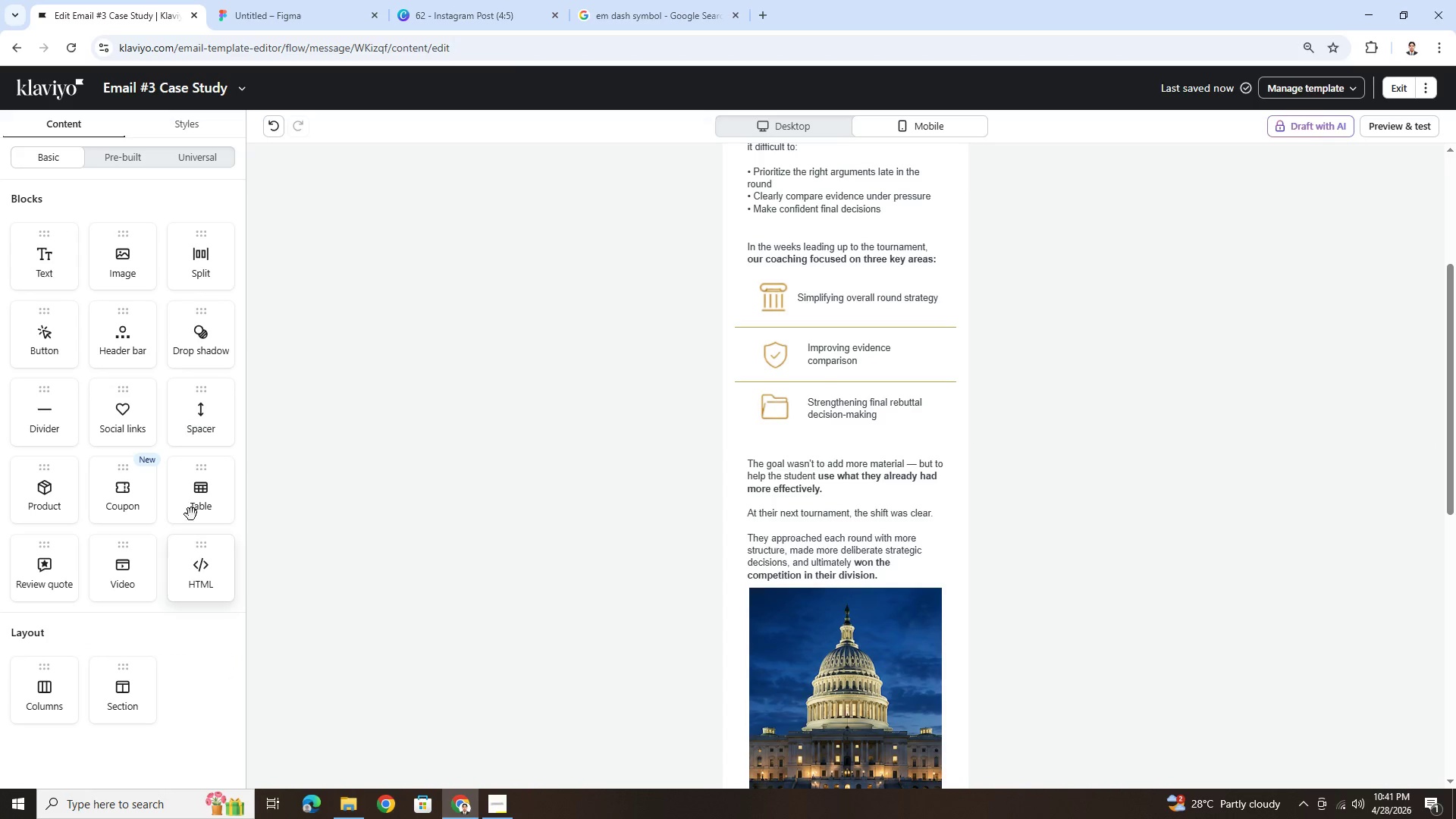 
left_click_drag(start_coordinate=[215, 421], to_coordinate=[839, 617])
 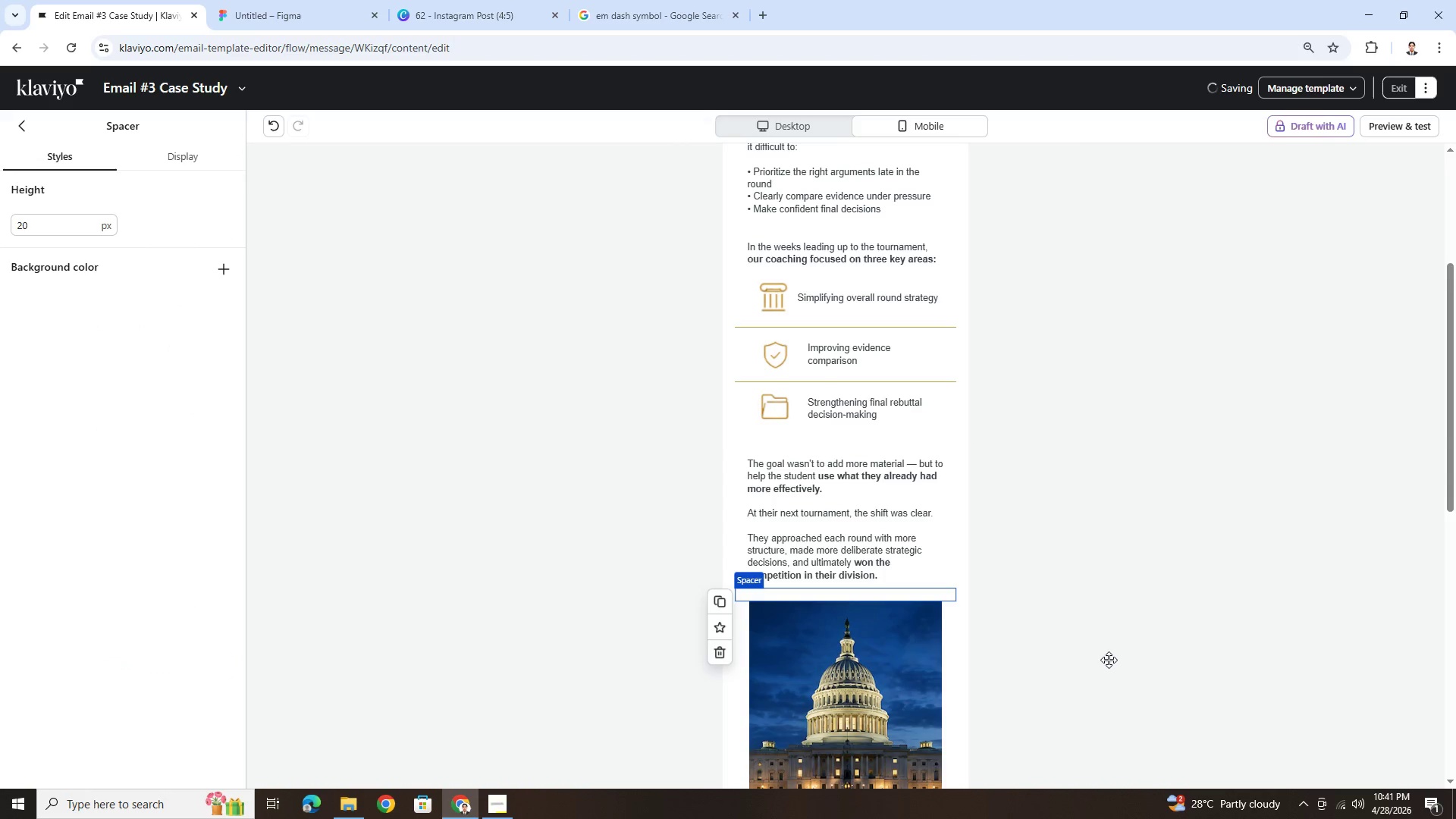 
scroll: coordinate [1109, 660], scroll_direction: down, amount: 4.0
 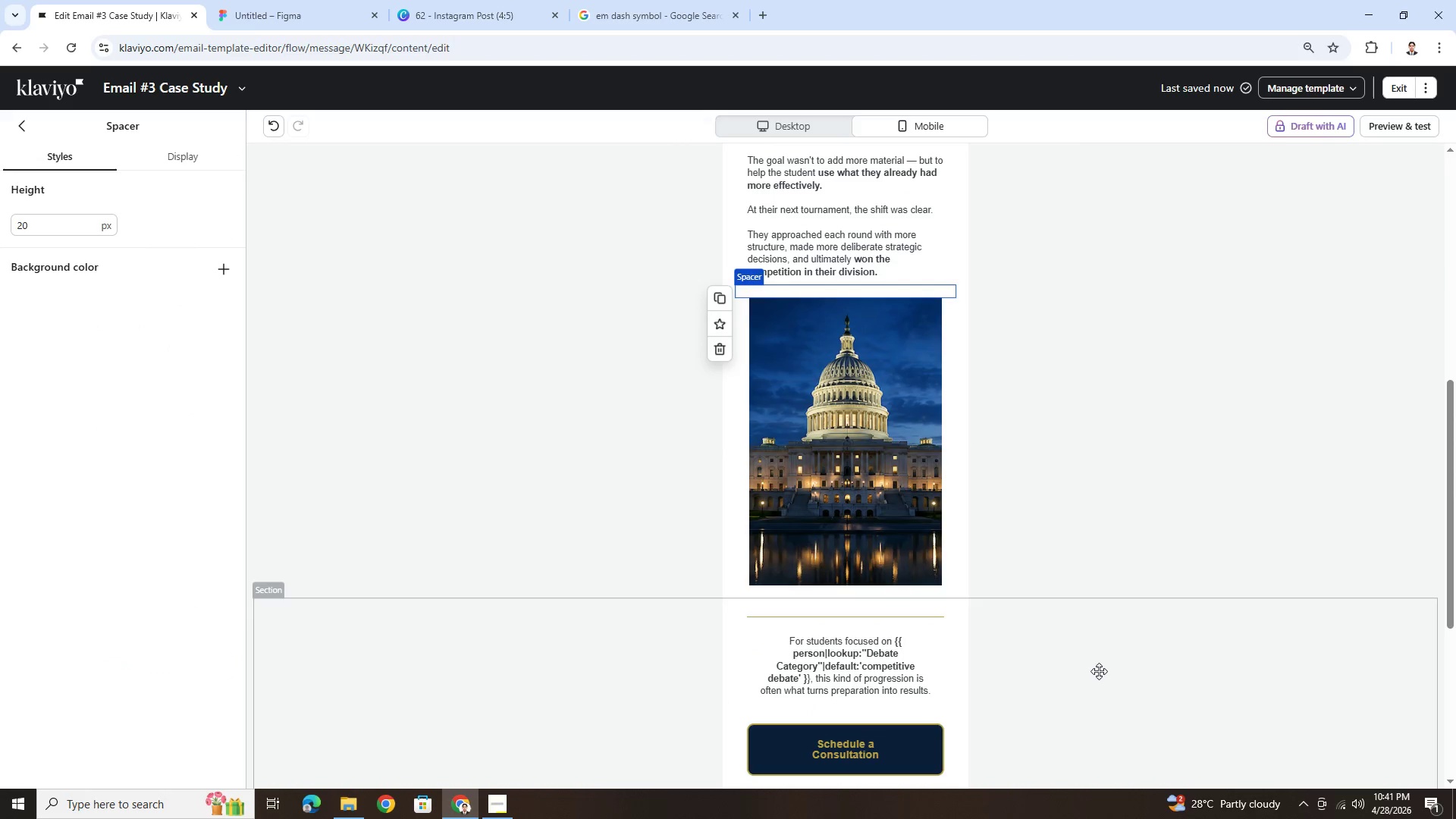 
left_click([1097, 674])
 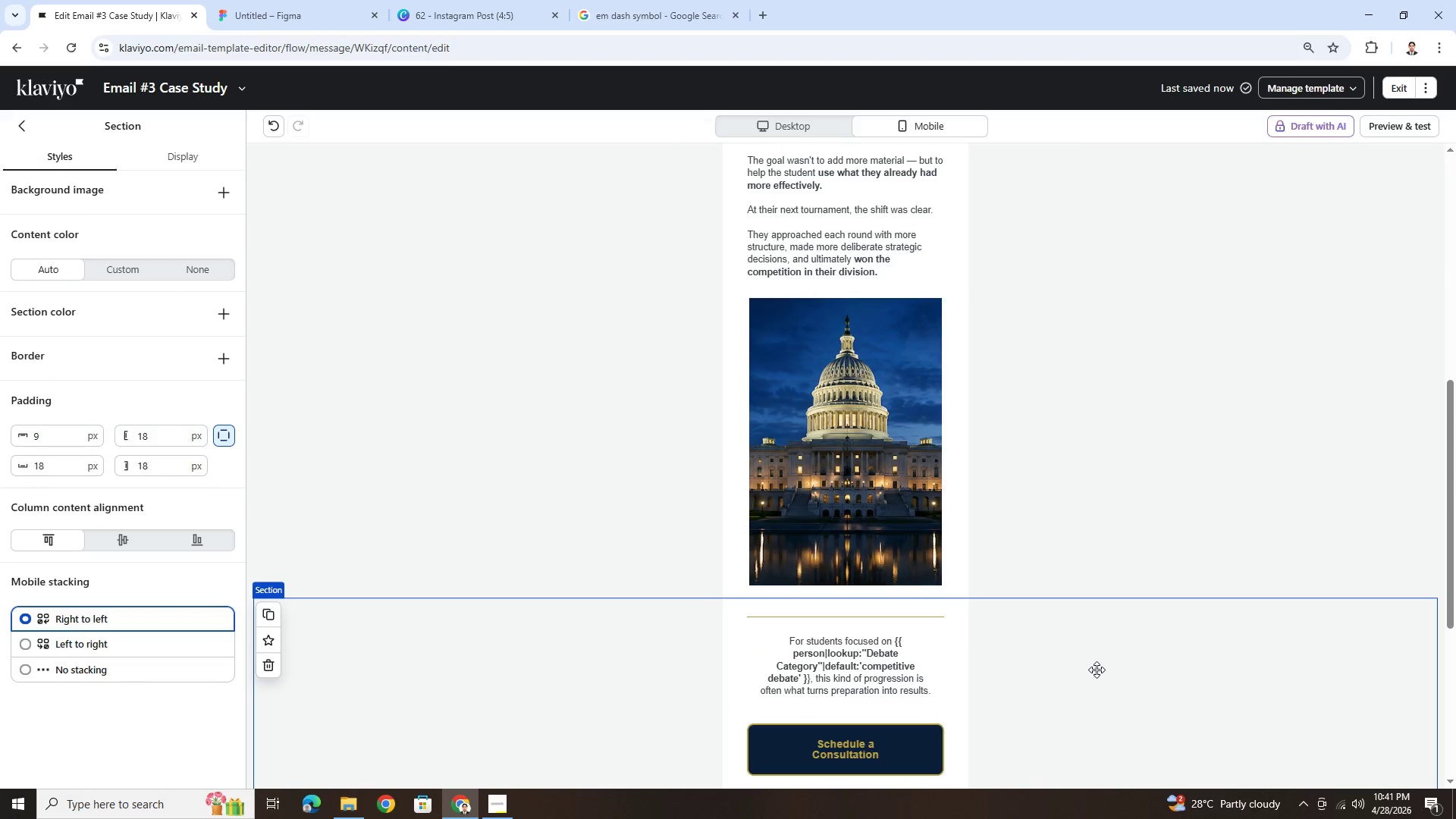 
scroll: coordinate [1096, 664], scroll_direction: up, amount: 8.0
 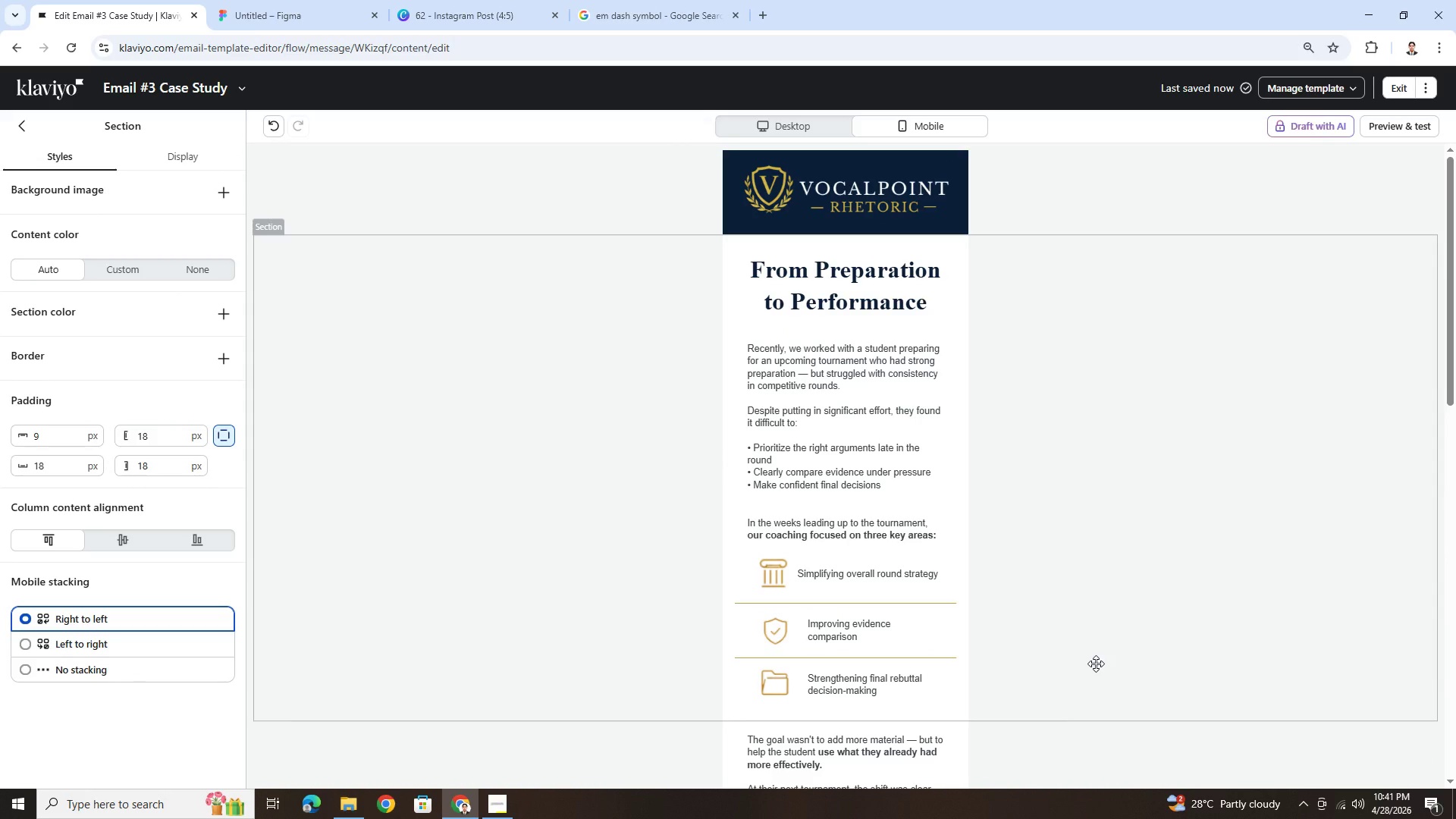 
scroll: coordinate [1096, 664], scroll_direction: down, amount: 3.0
 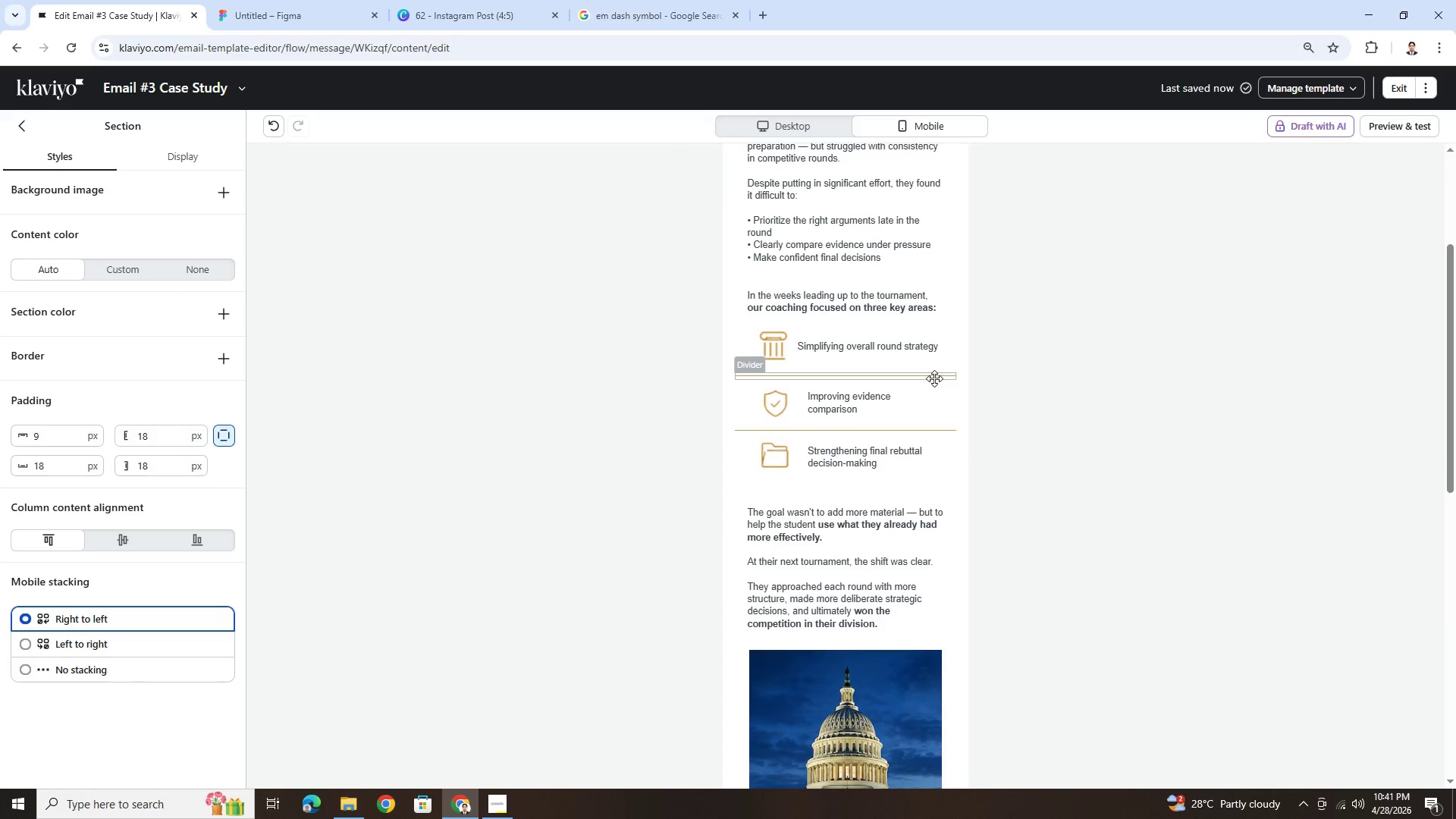 
left_click([934, 375])
 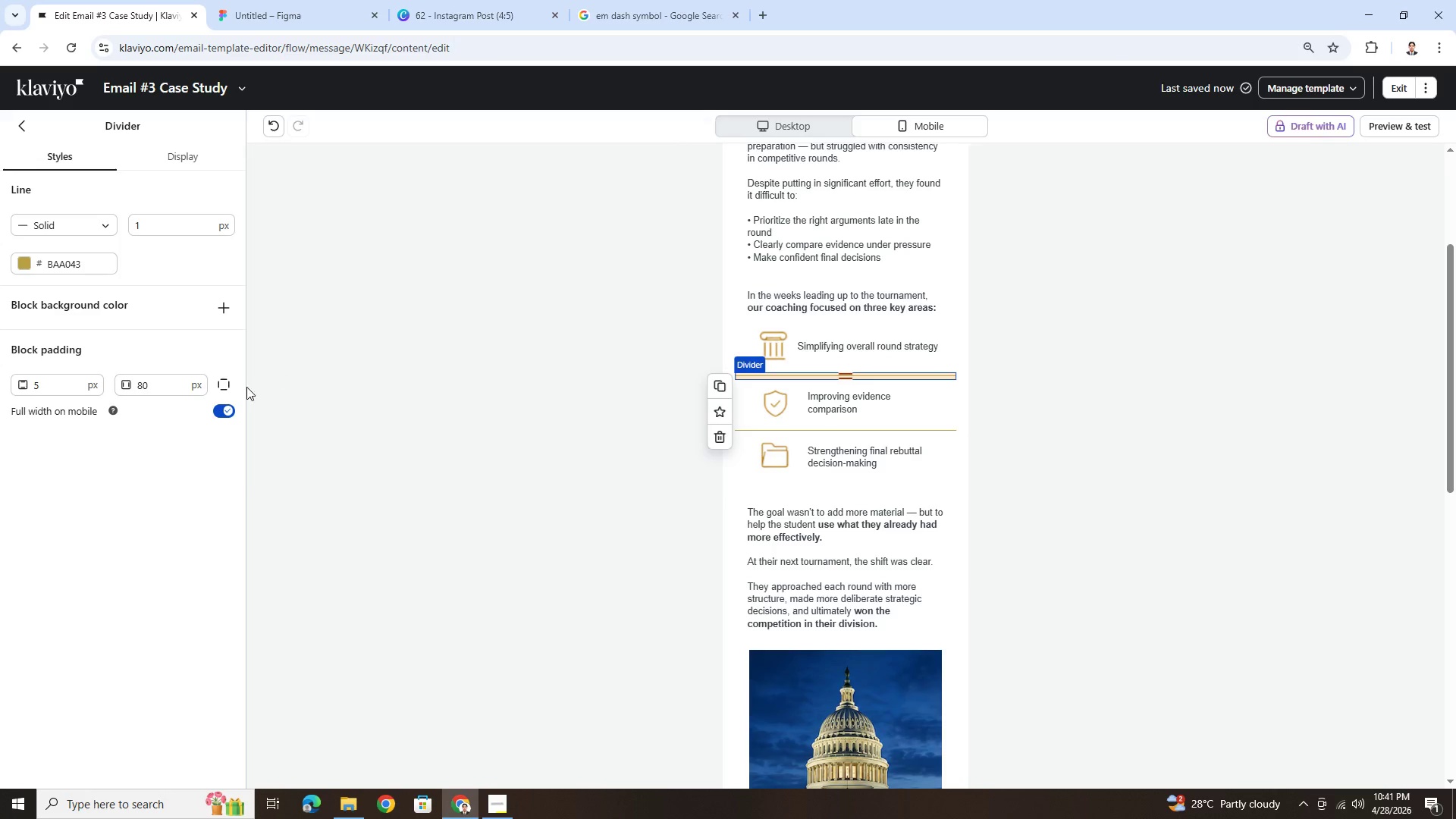 
left_click([226, 408])
 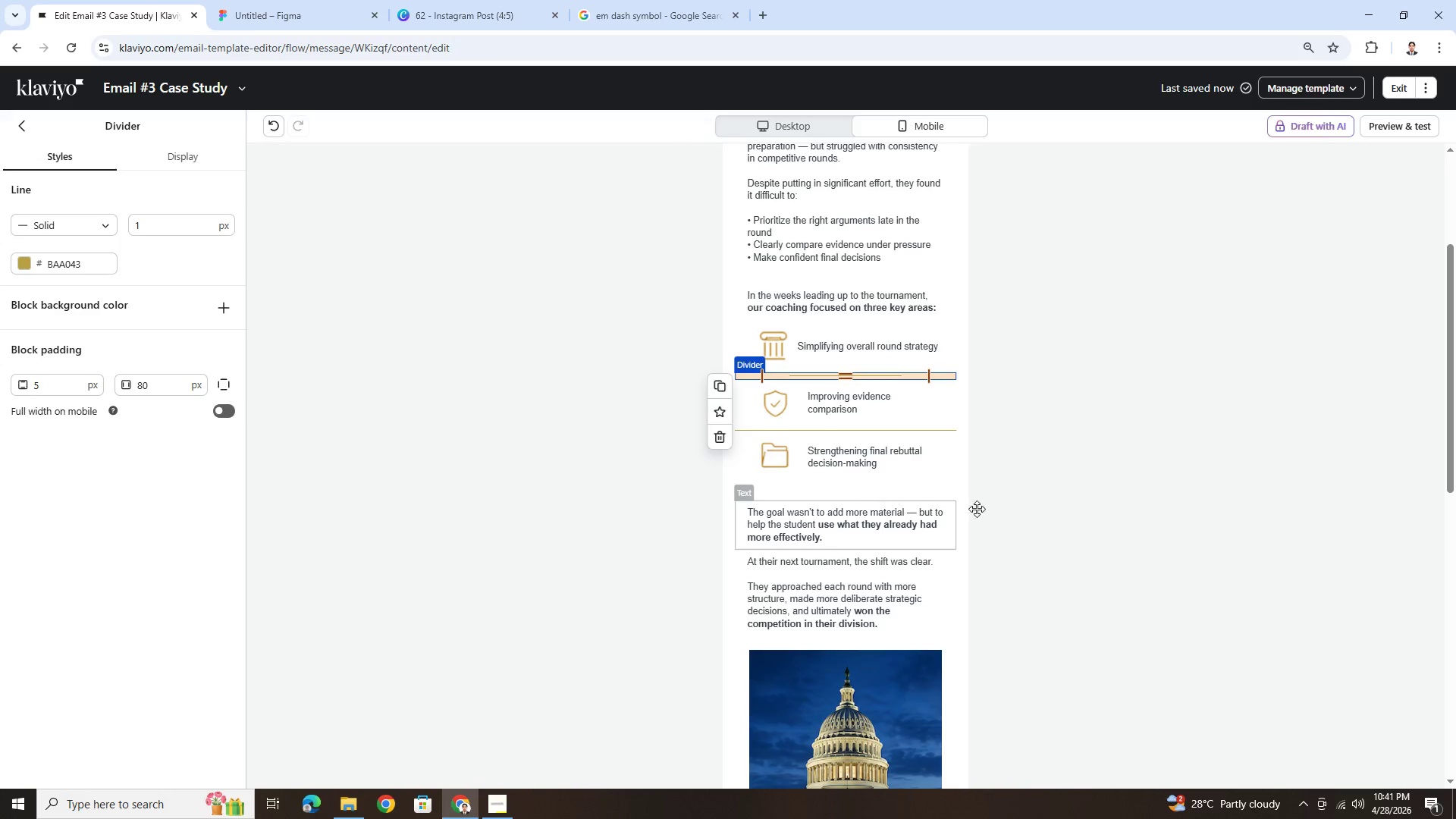 
left_click([1104, 550])
 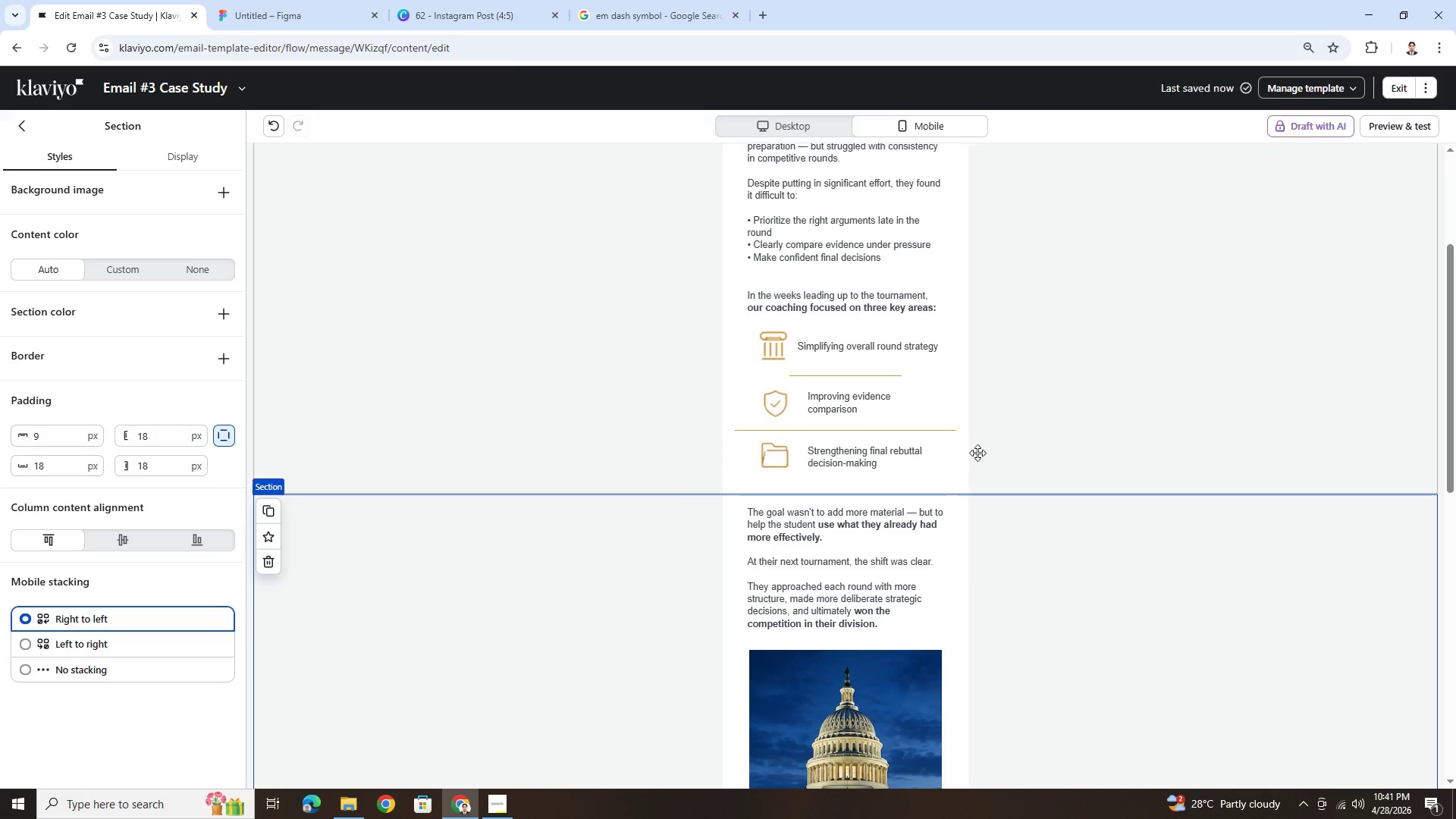 
left_click([945, 431])
 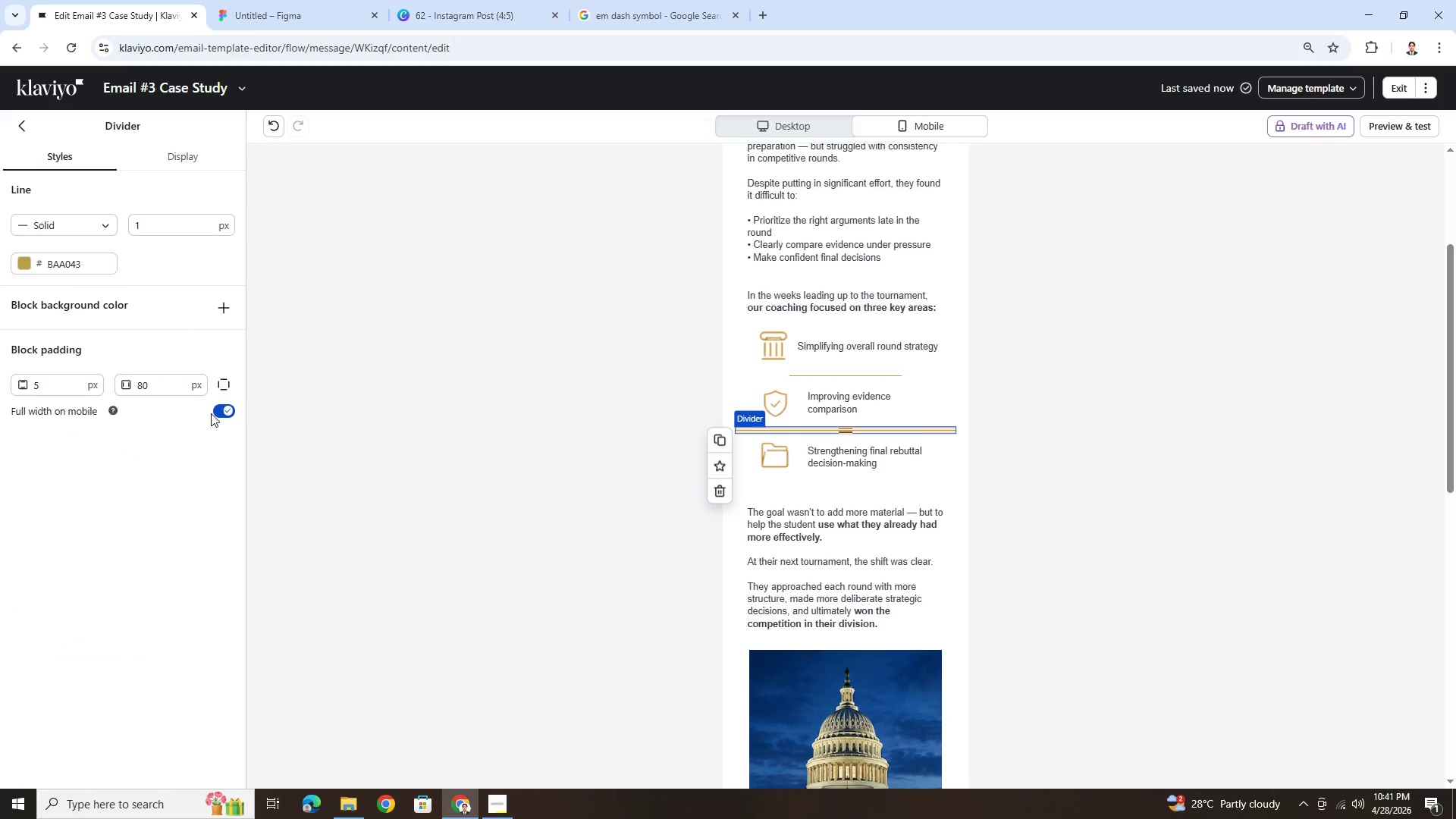 
left_click([215, 411])
 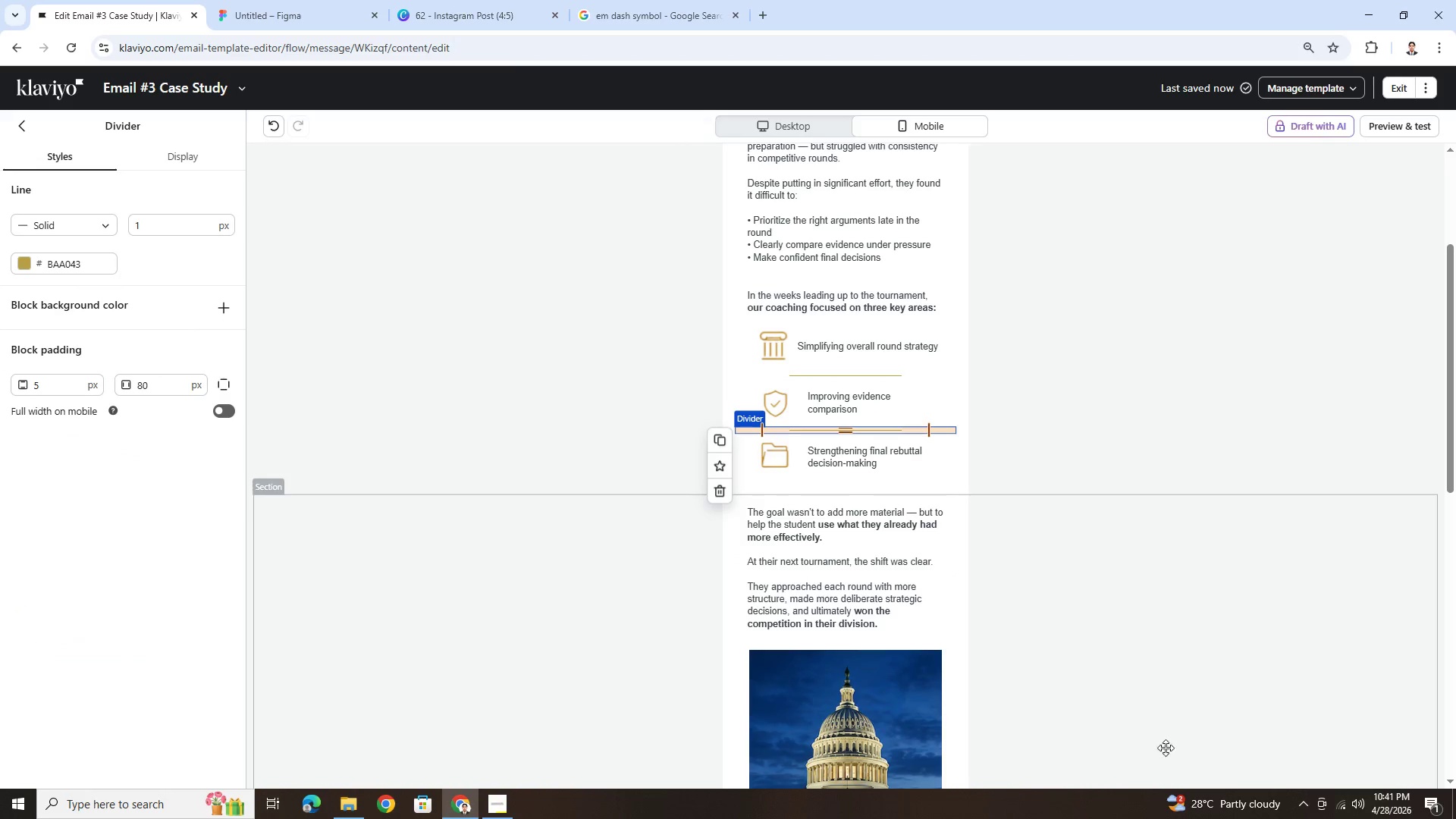 
left_click([1125, 730])
 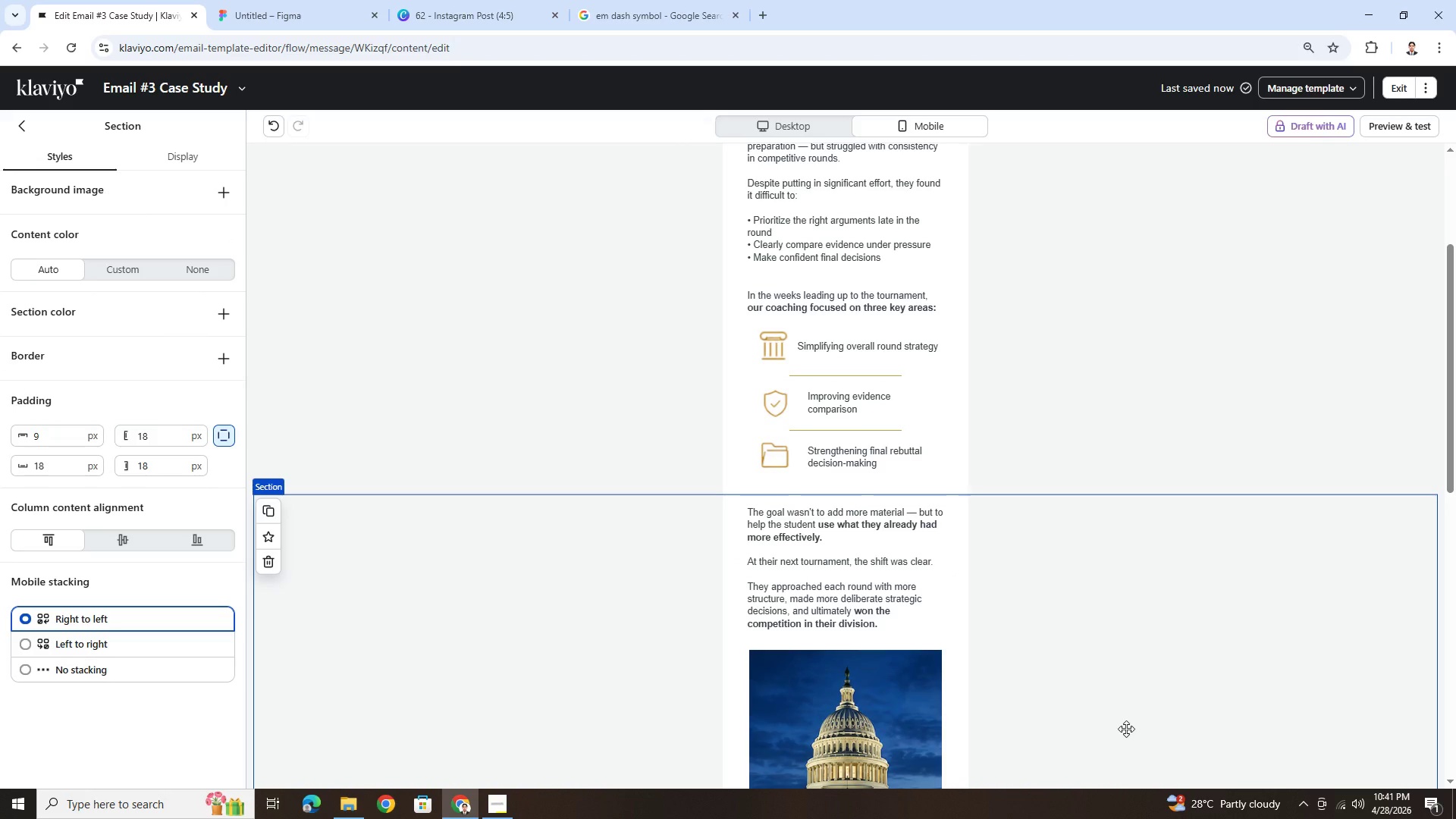 
scroll: coordinate [1126, 729], scroll_direction: up, amount: 1.0
 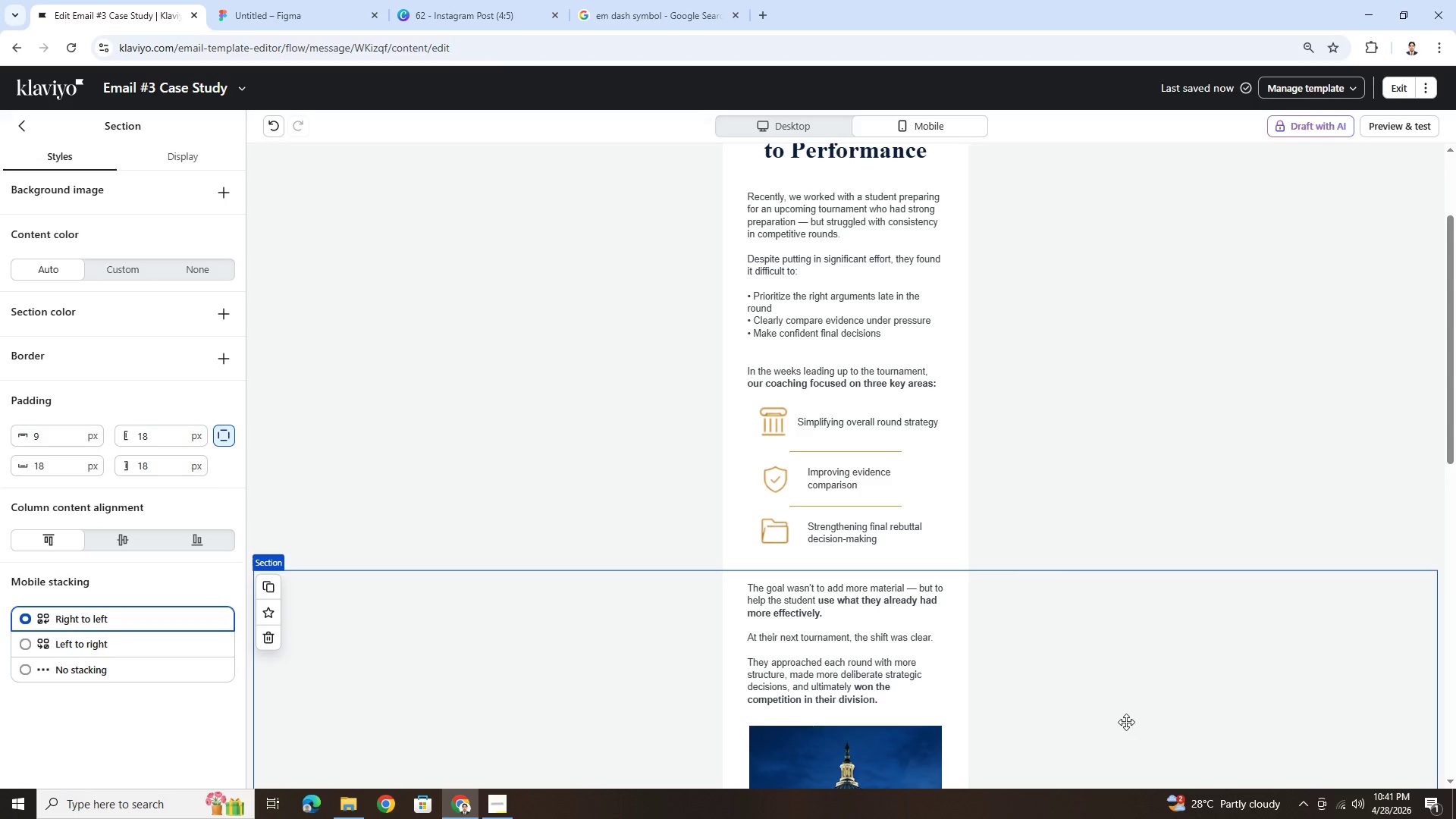 
wait(5.27)
 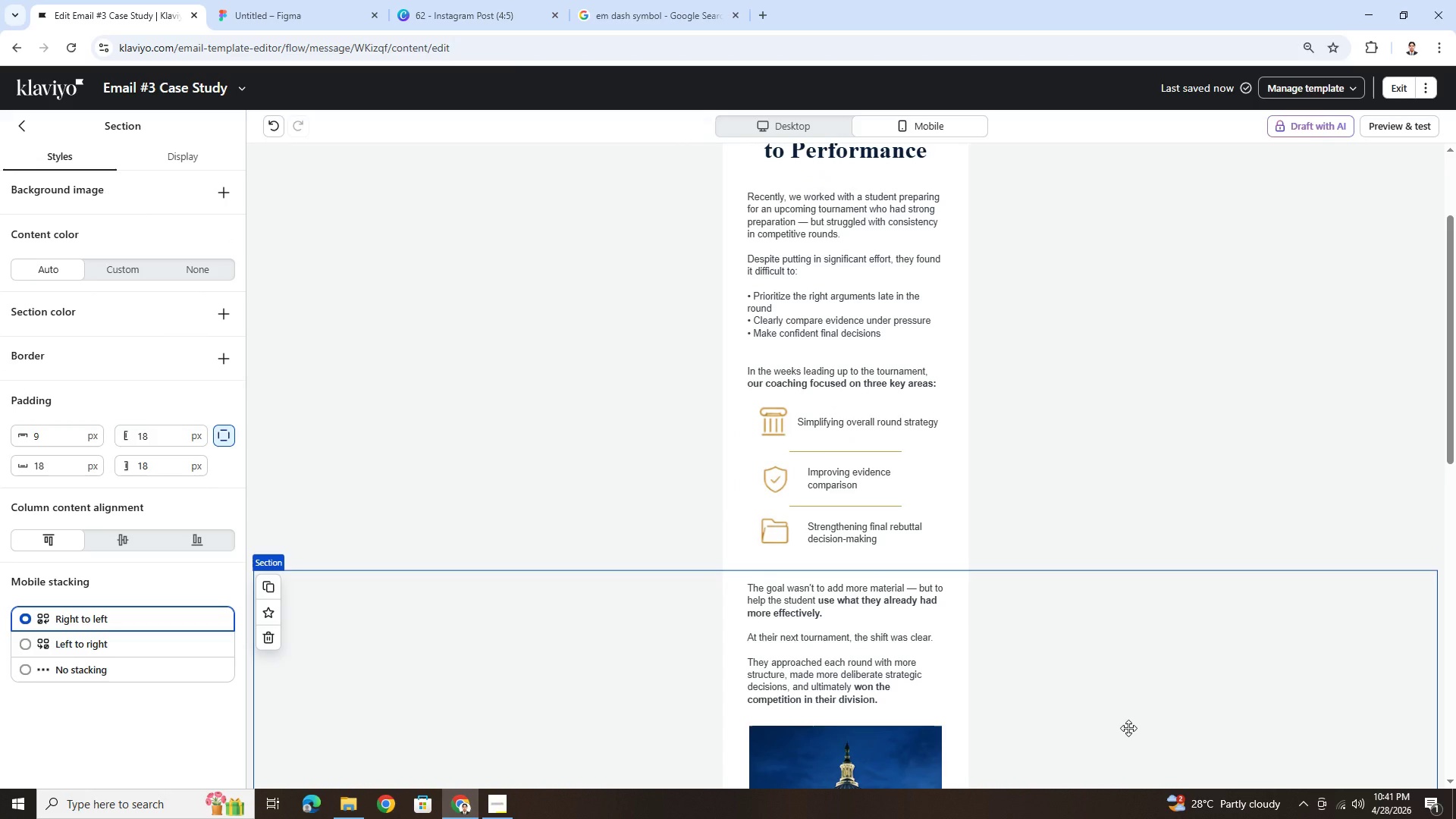 
left_click([909, 435])
 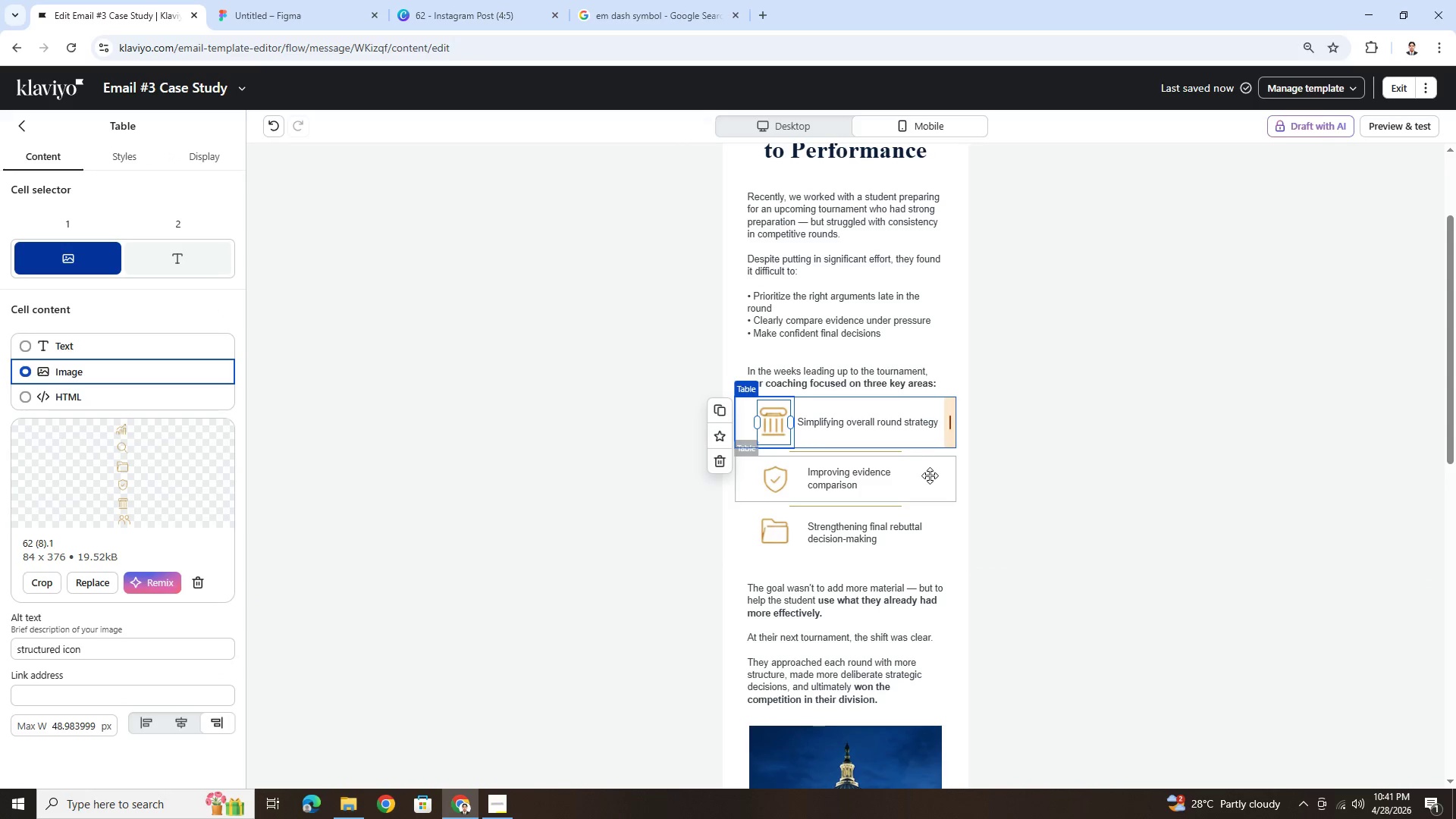 
left_click([930, 476])
 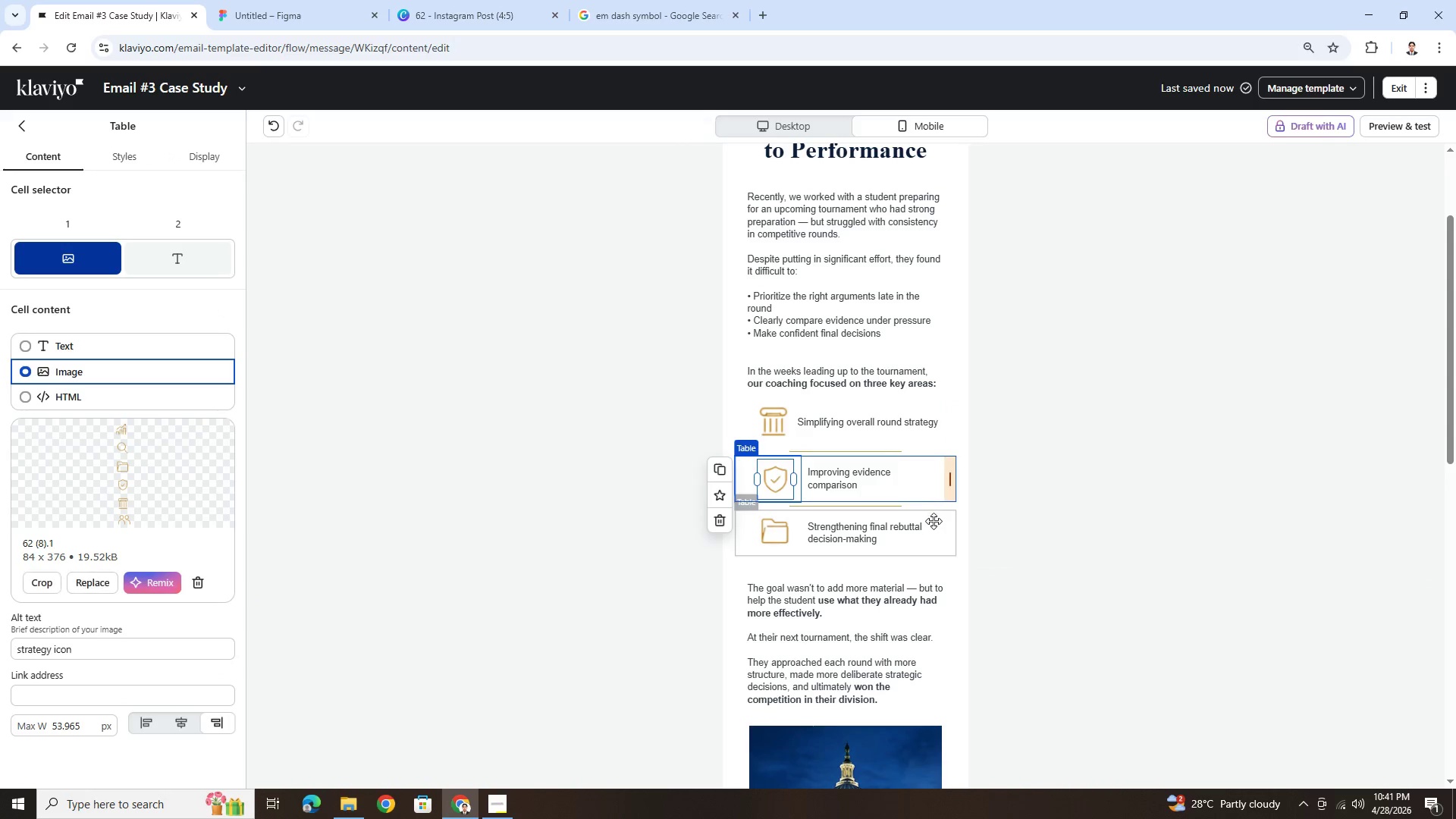 
left_click([934, 522])
 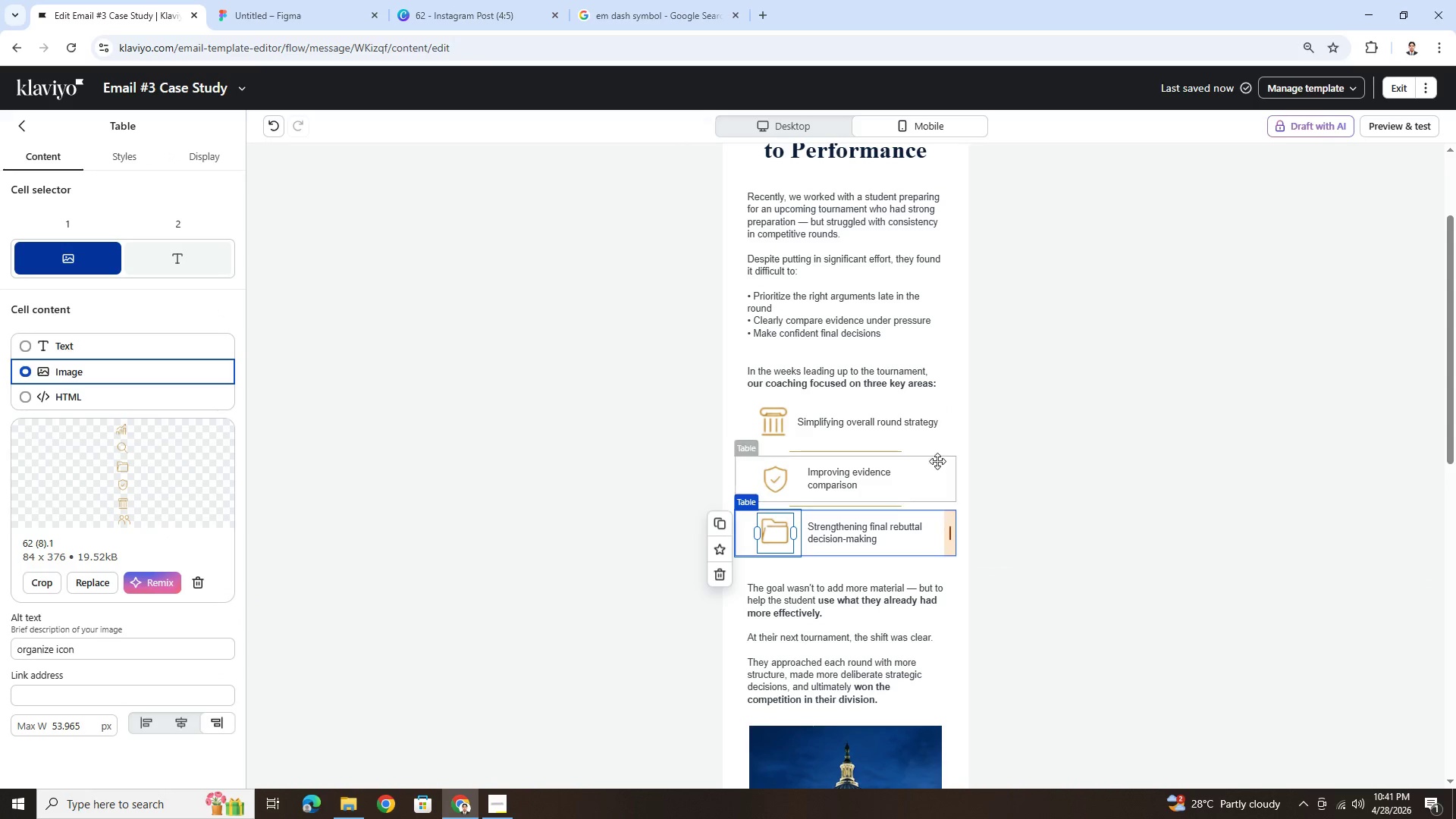 
left_click([936, 433])
 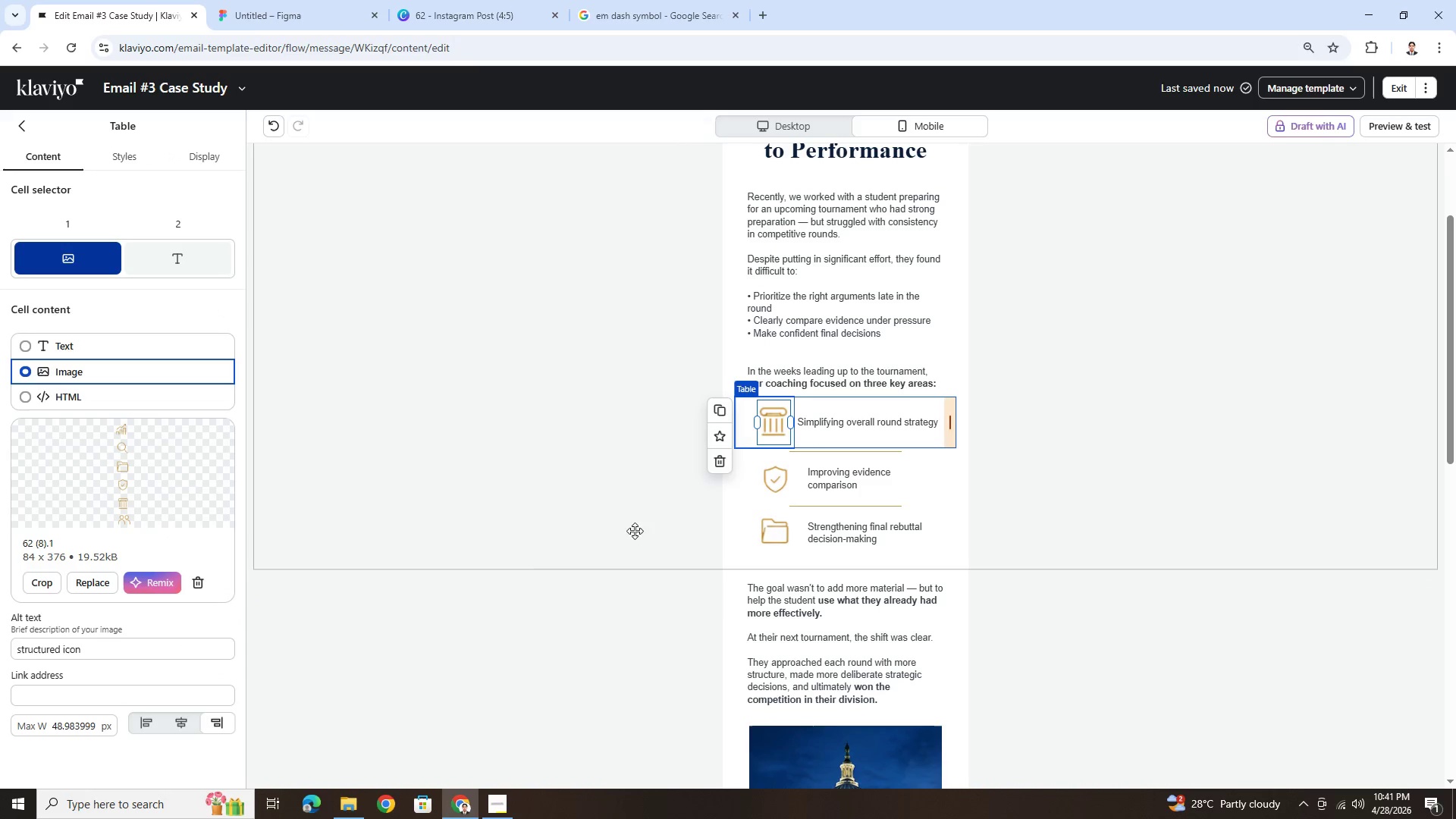 
left_click([854, 429])
 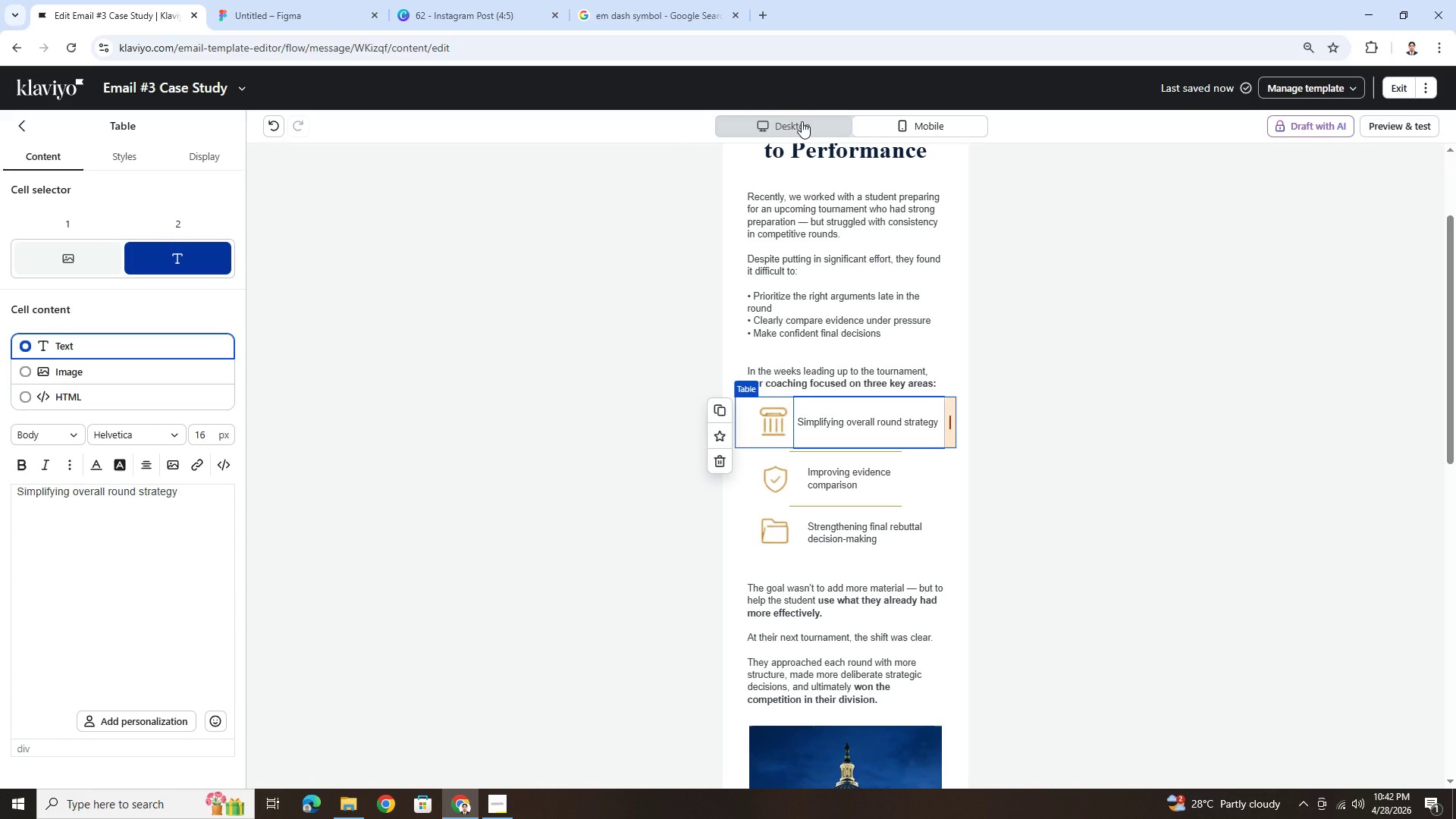 
left_click([802, 123])
 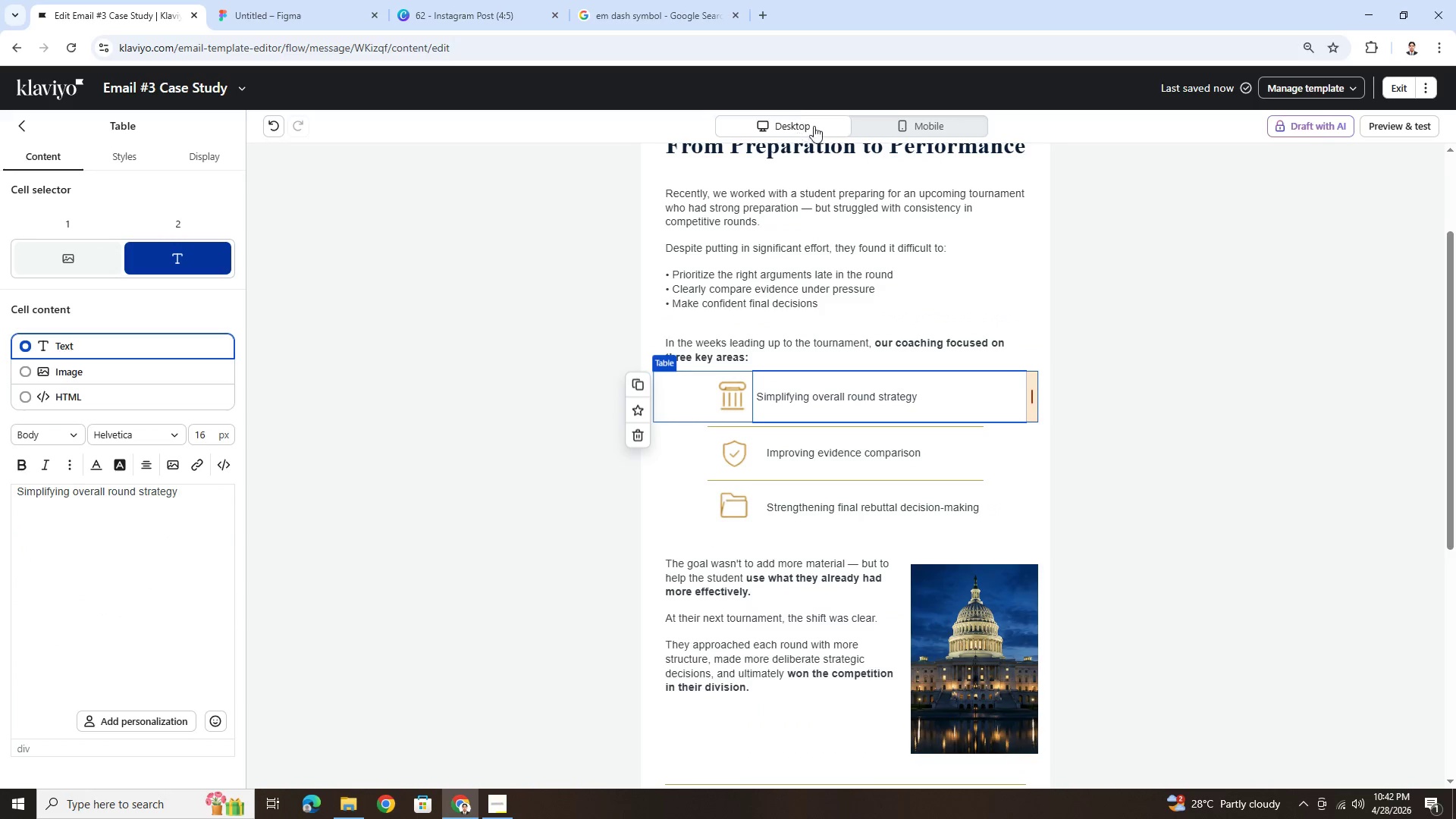 
left_click([924, 130])
 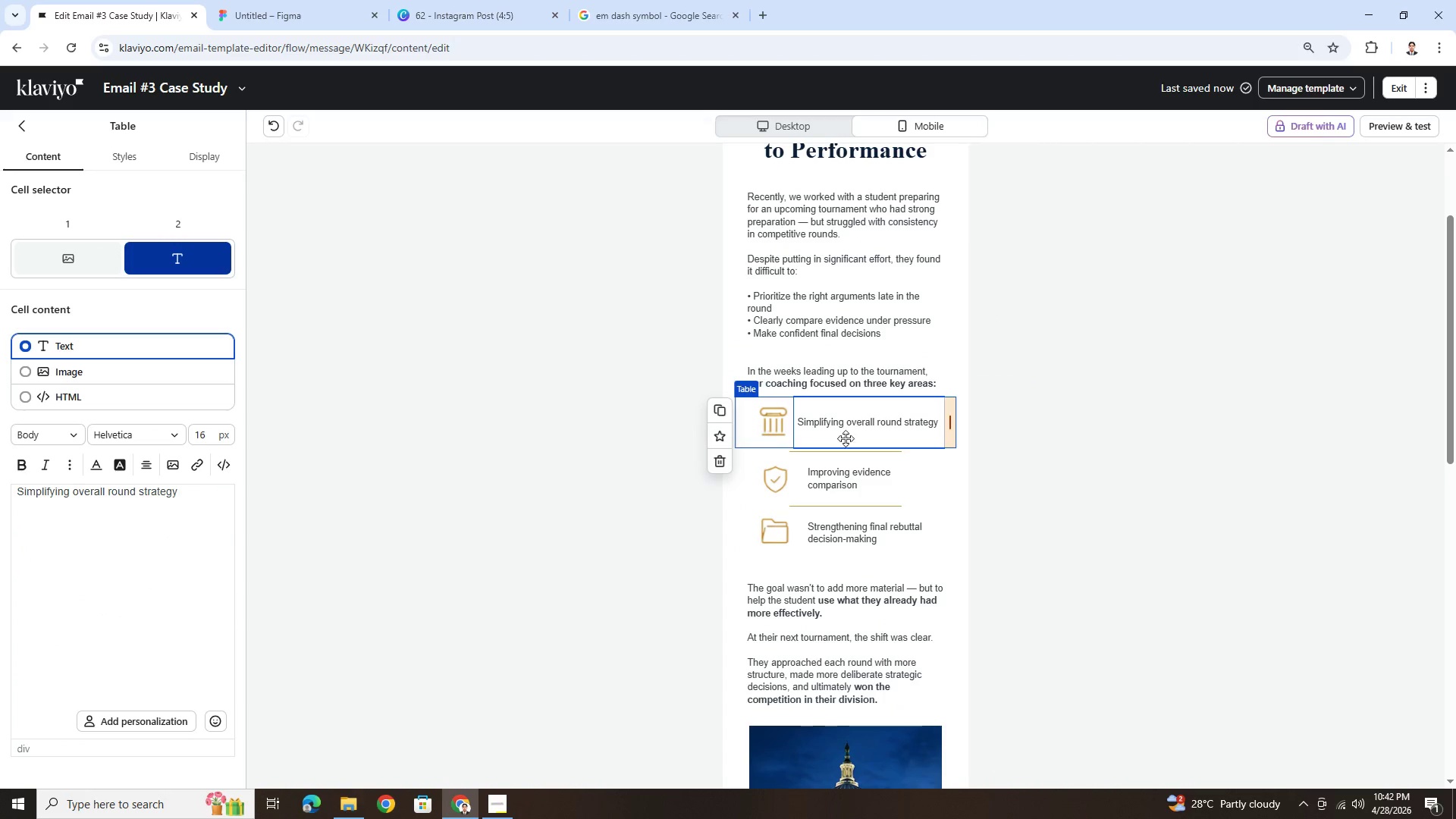 
left_click([865, 466])
 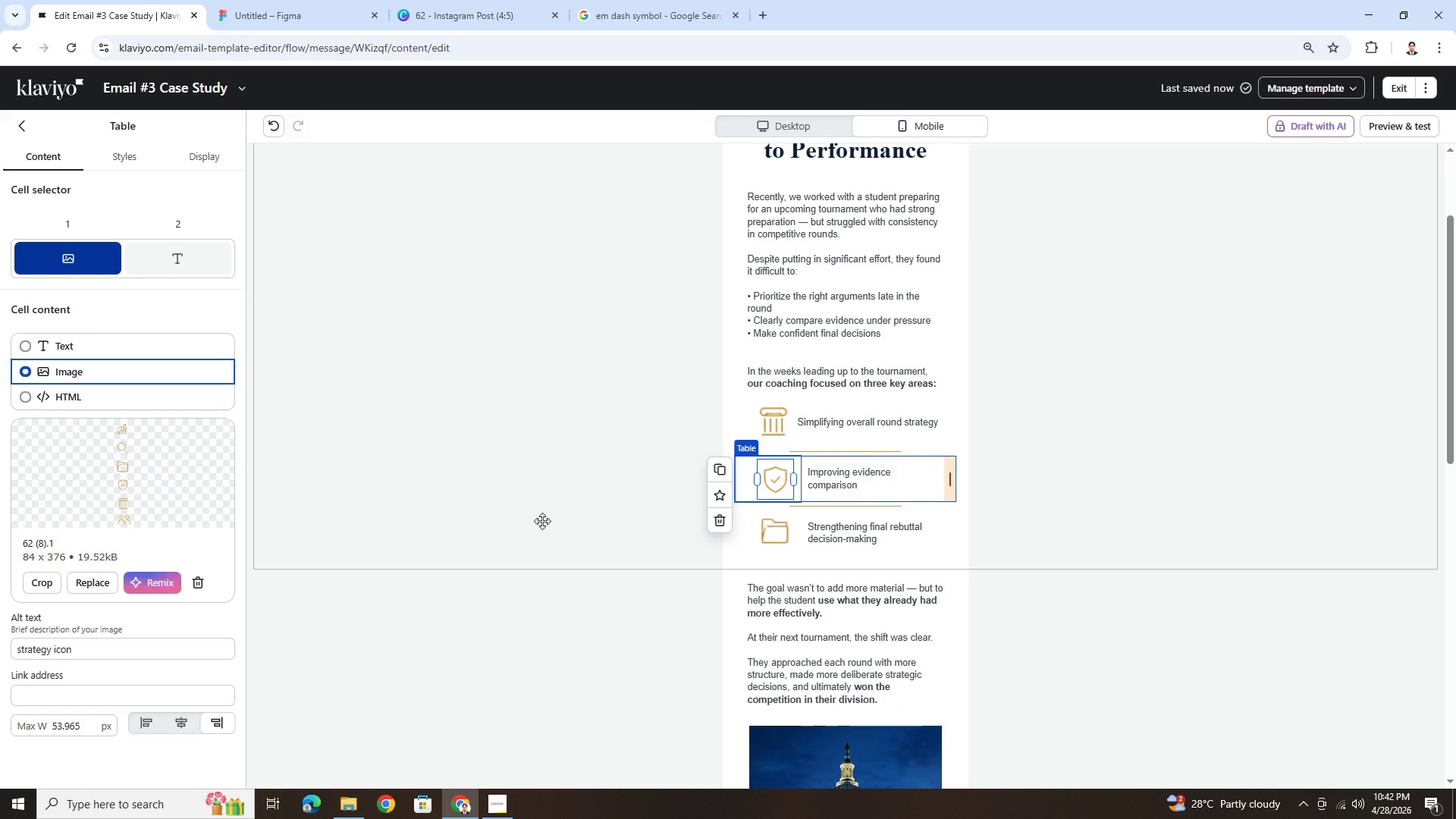 
scroll: coordinate [90, 695], scroll_direction: down, amount: 4.0
 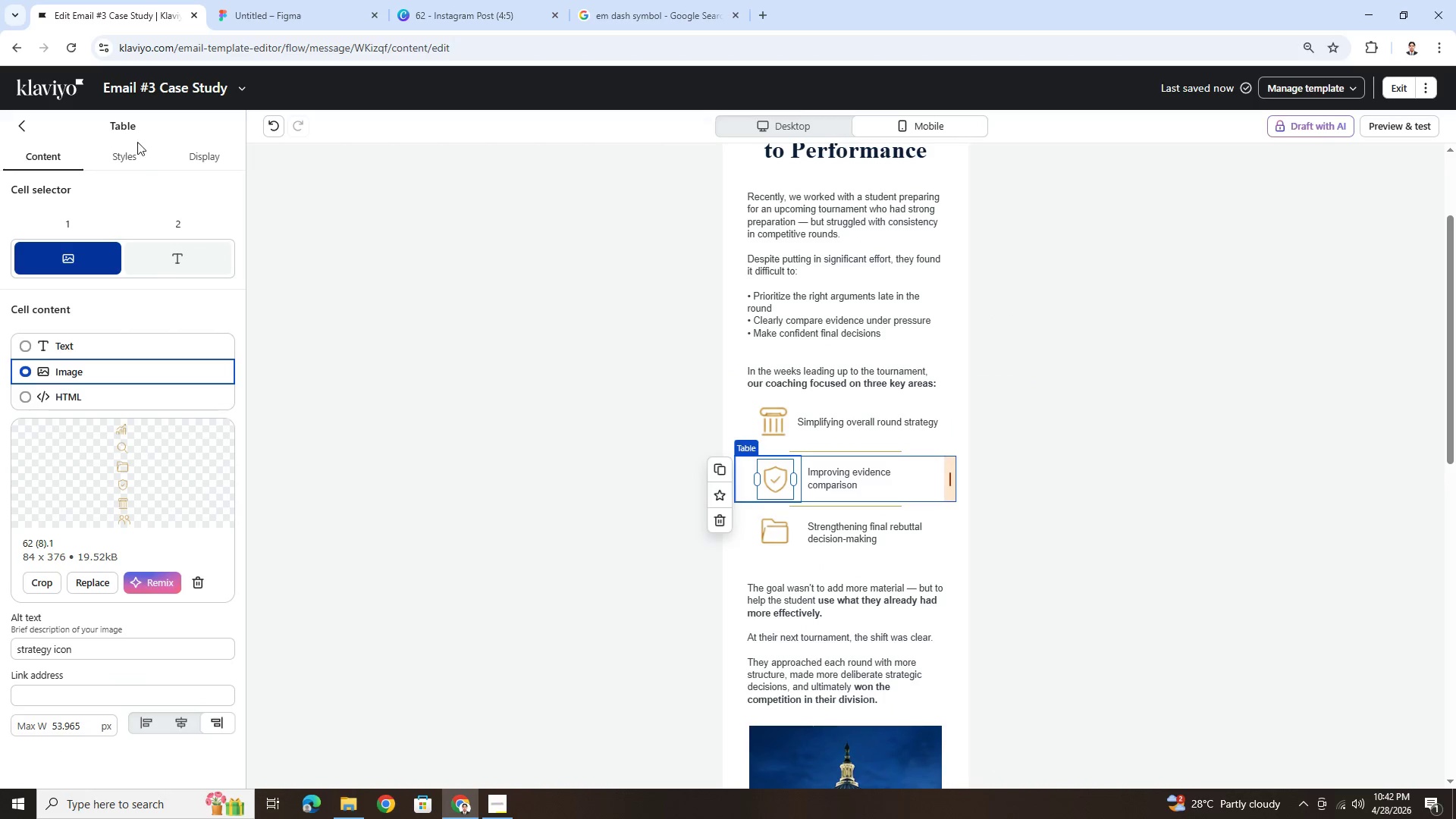 
left_click([135, 166])
 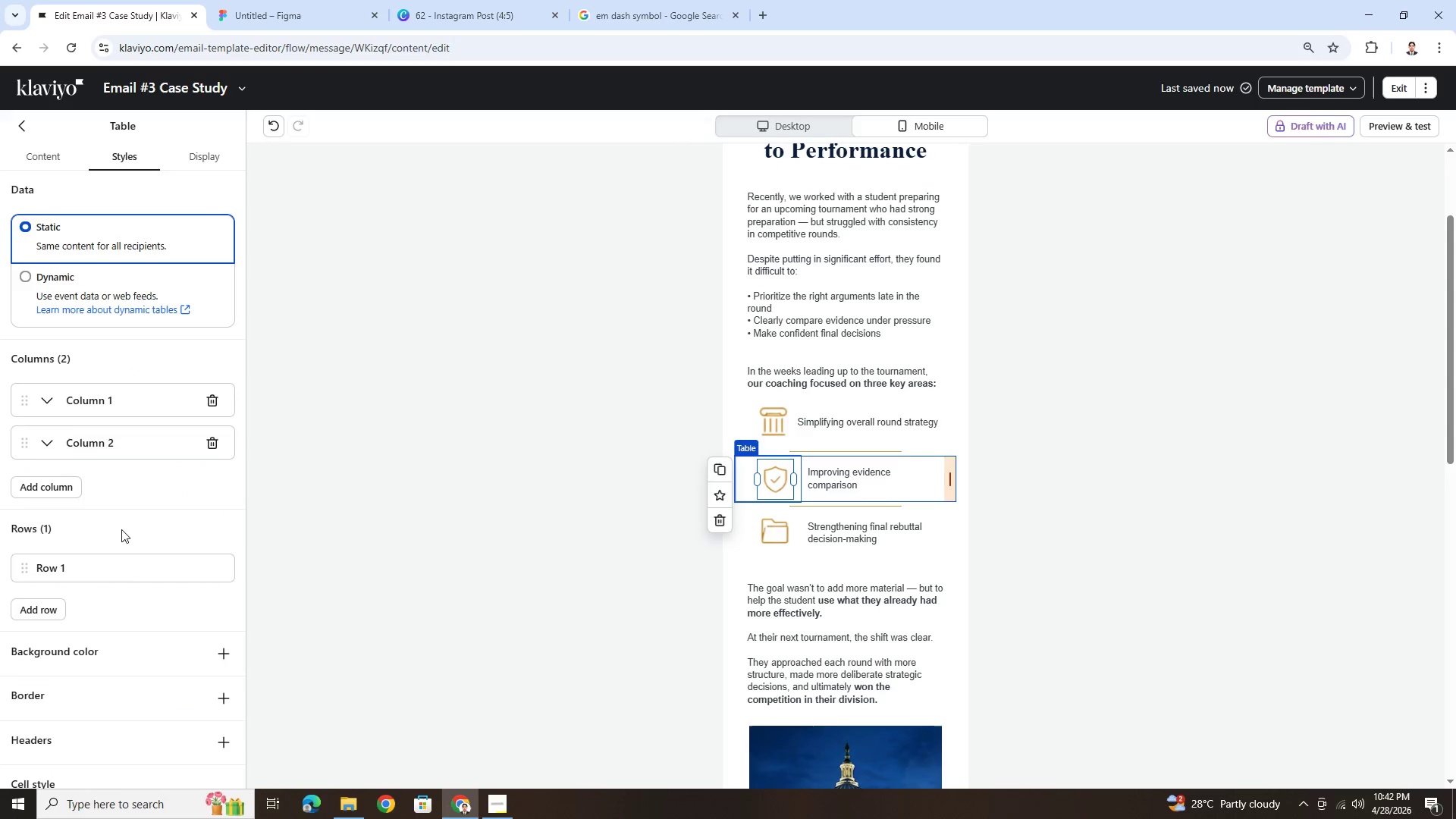 
scroll: coordinate [131, 570], scroll_direction: down, amount: 14.0
 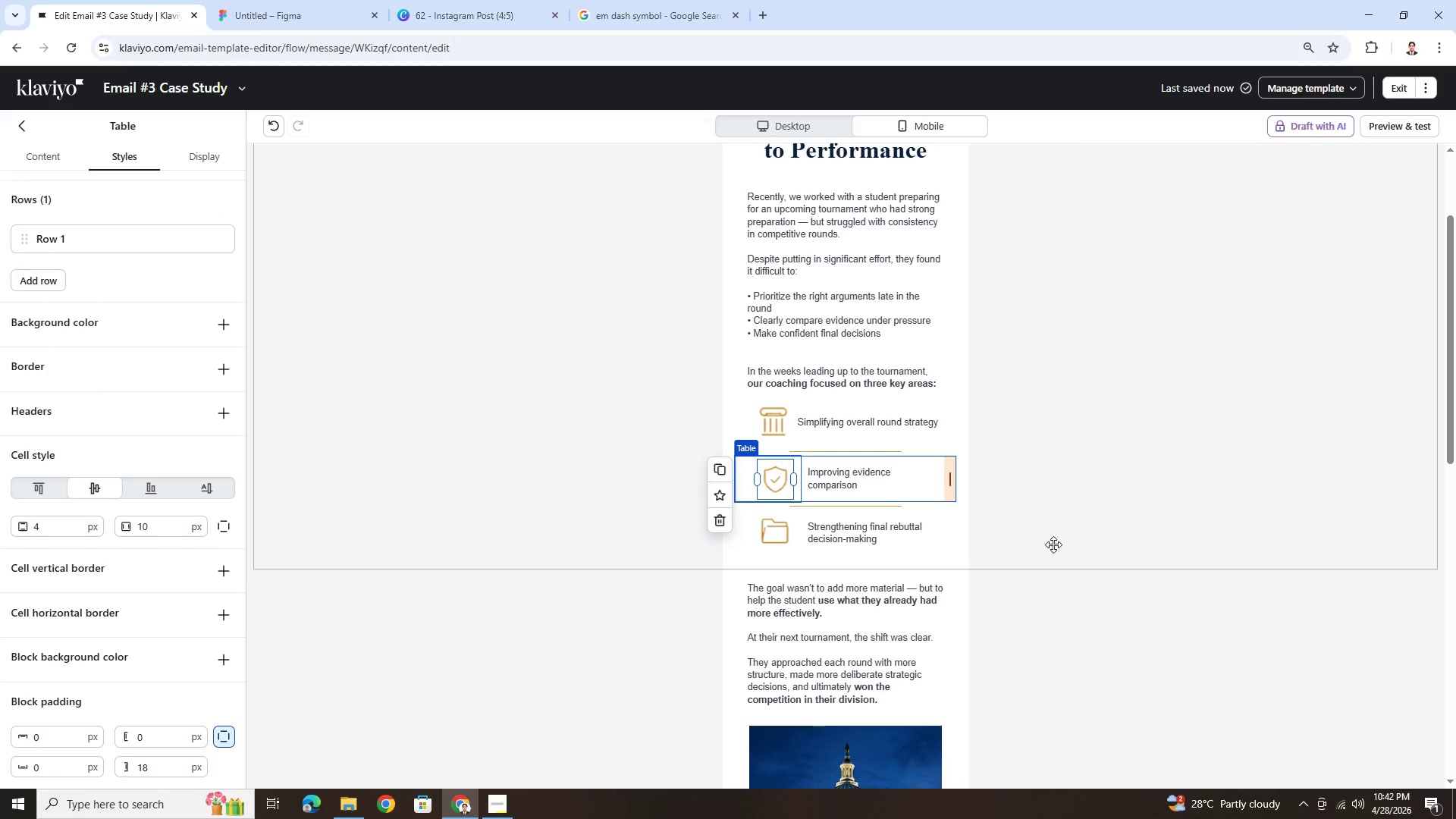 
scroll: coordinate [1081, 556], scroll_direction: up, amount: 3.0
 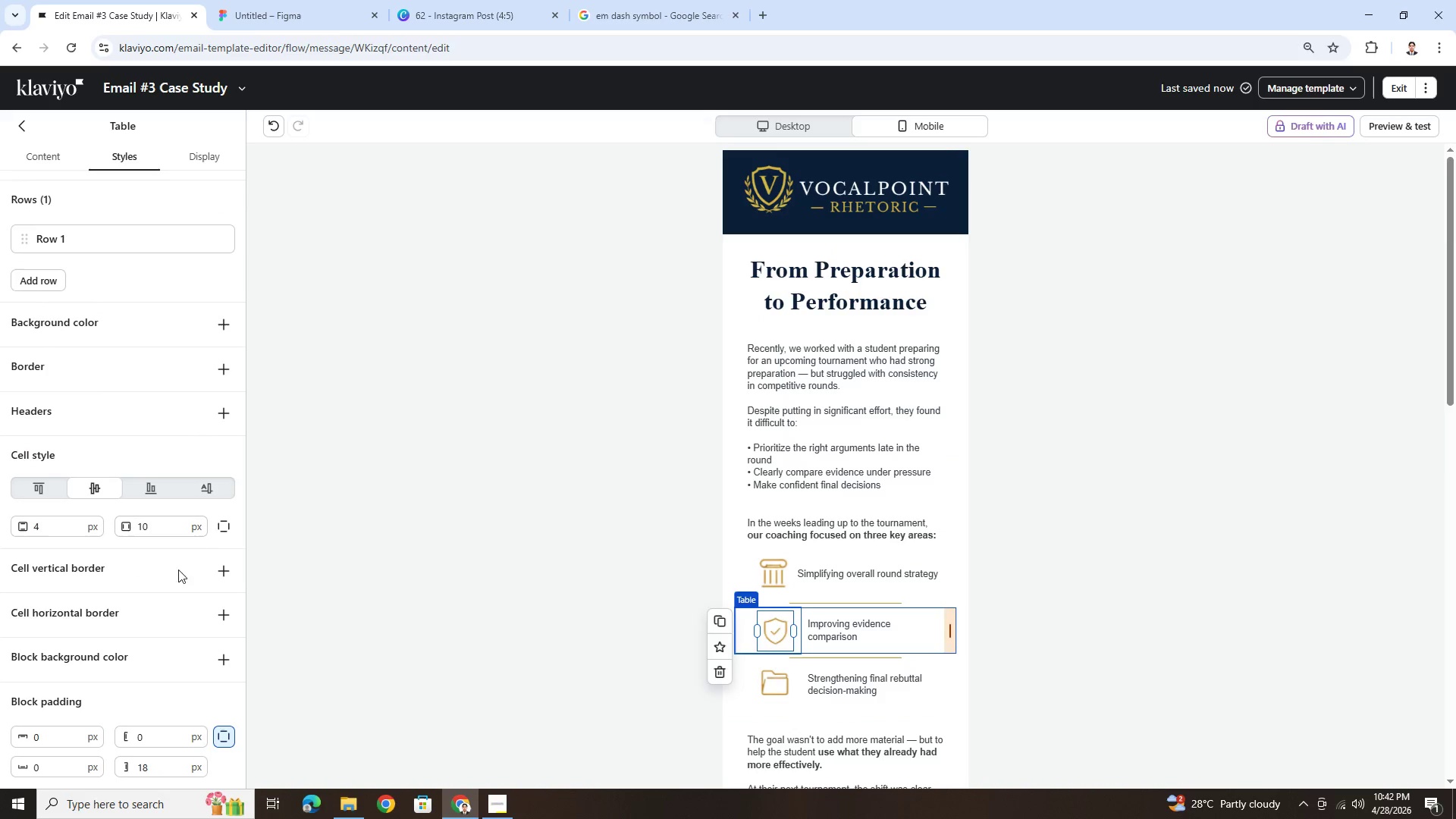 
wait(5.55)
 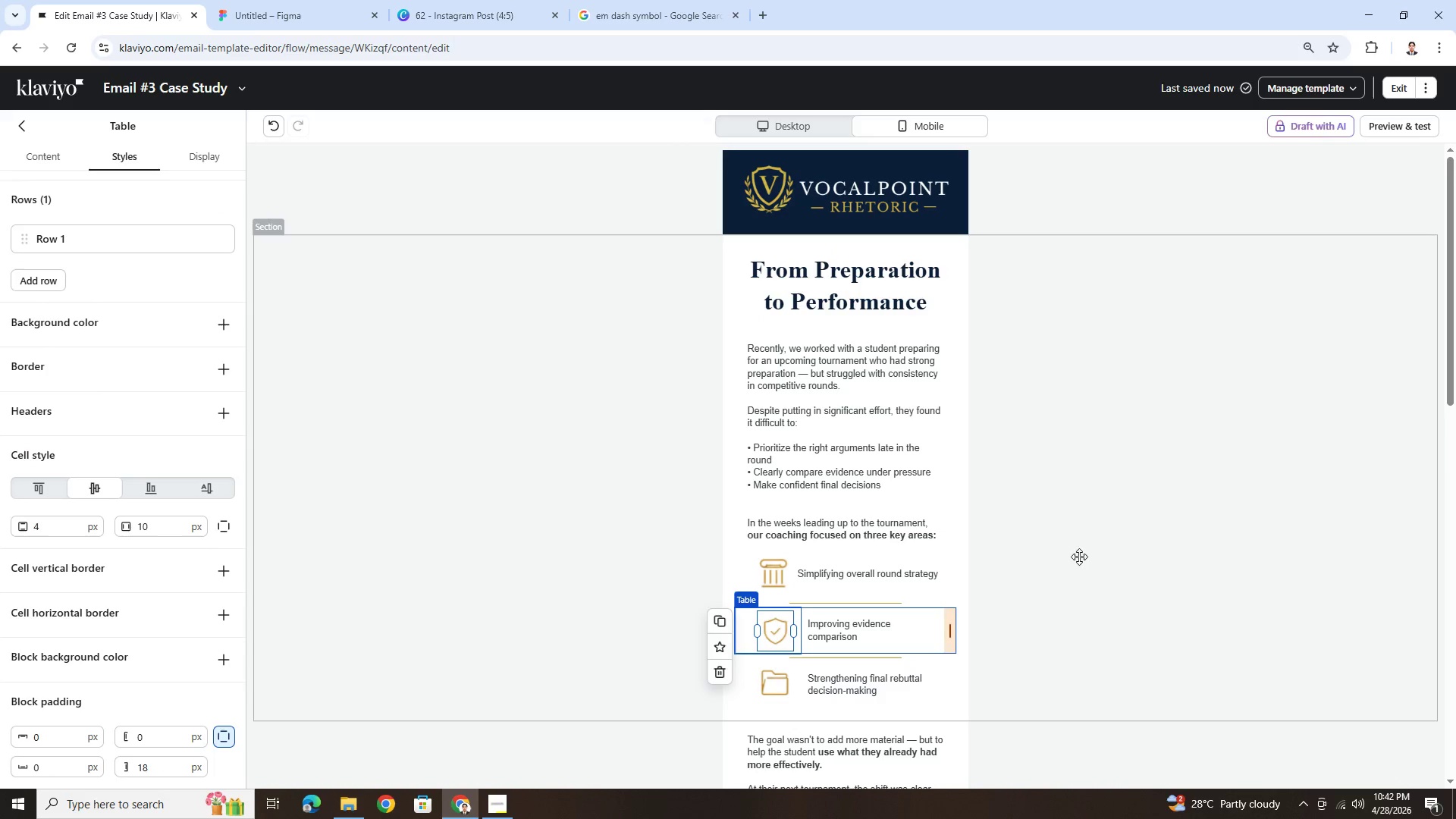 
left_click([52, 492])
 